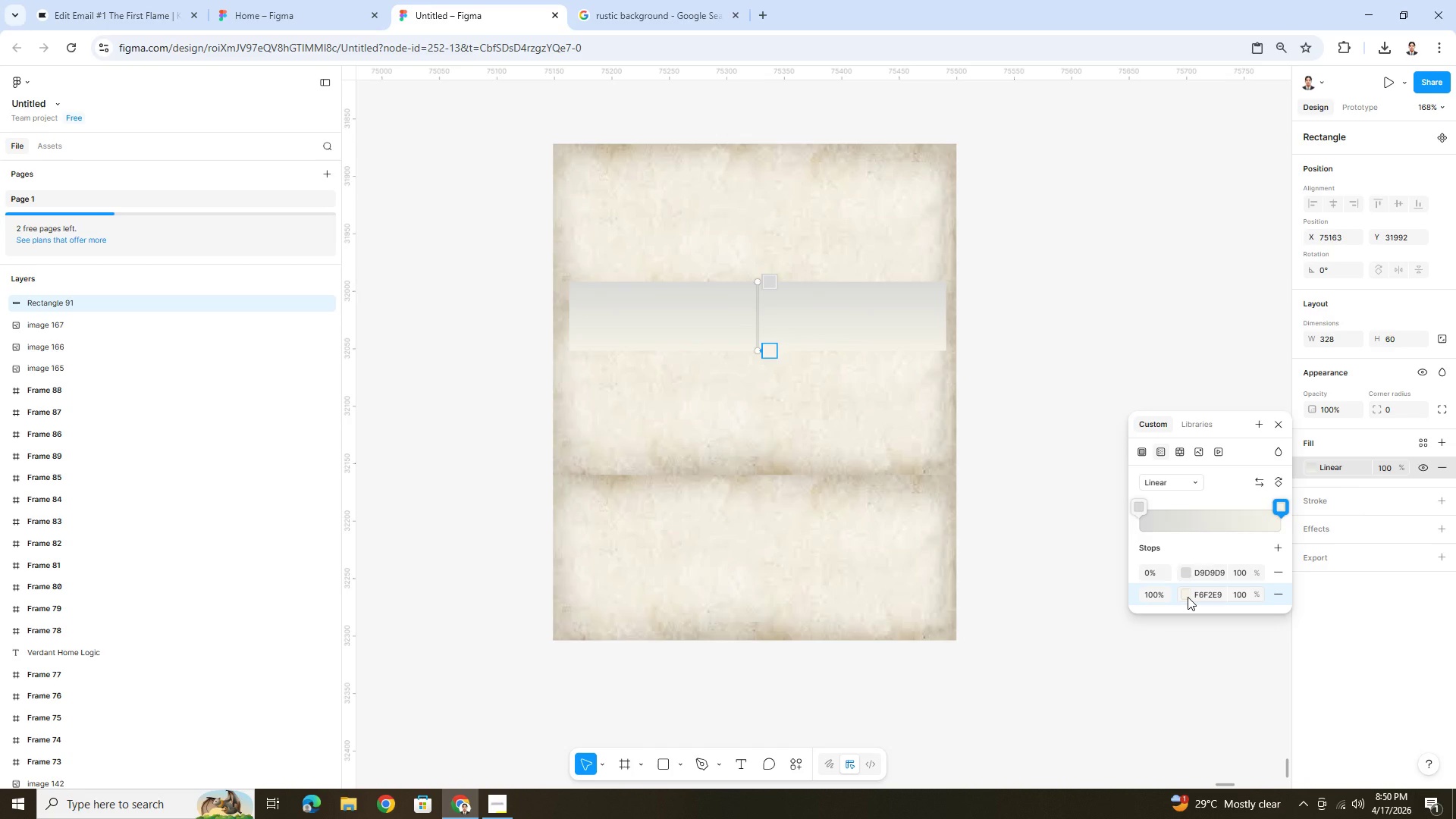 
left_click([1188, 597])
 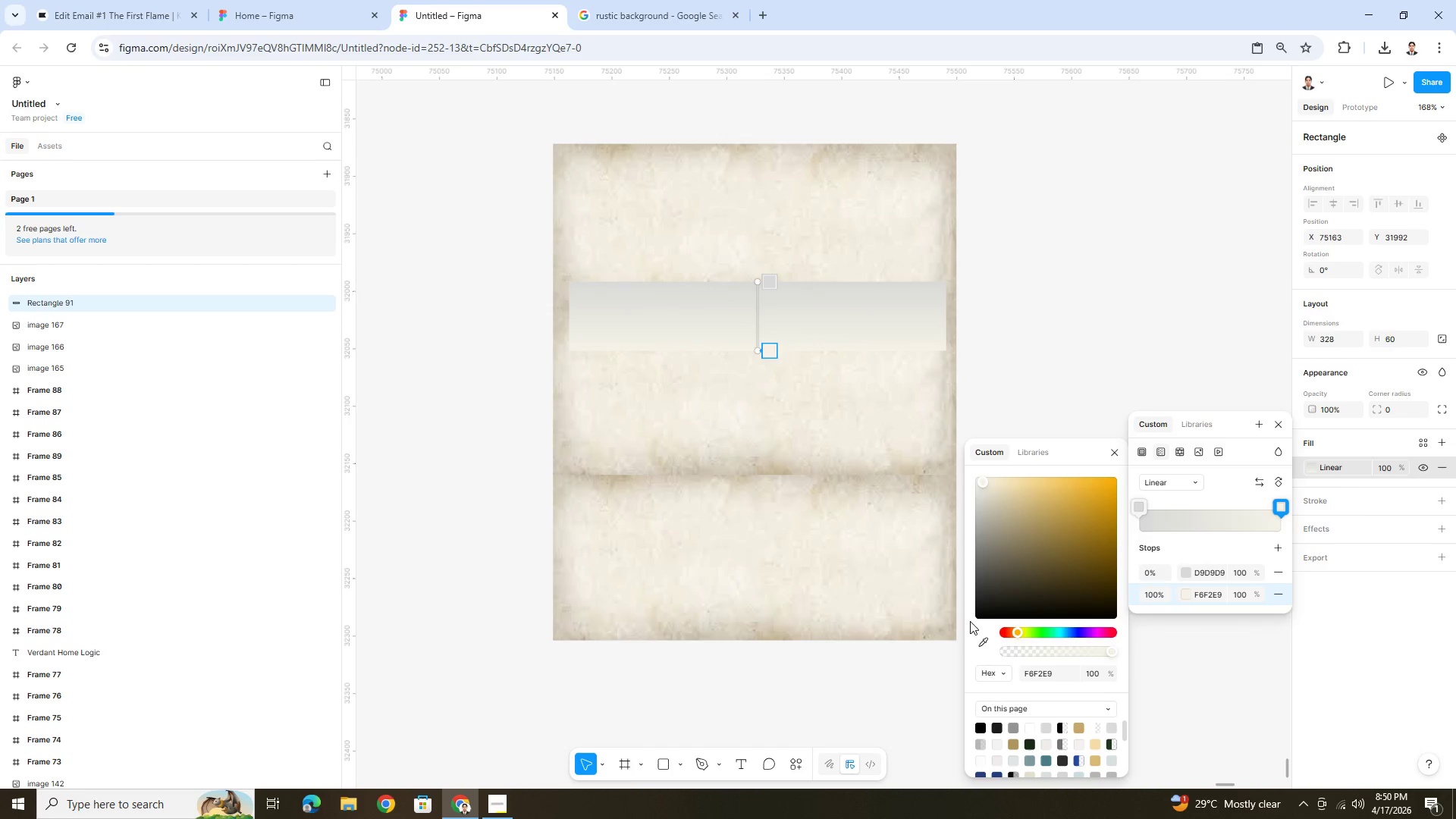 
left_click([985, 643])
 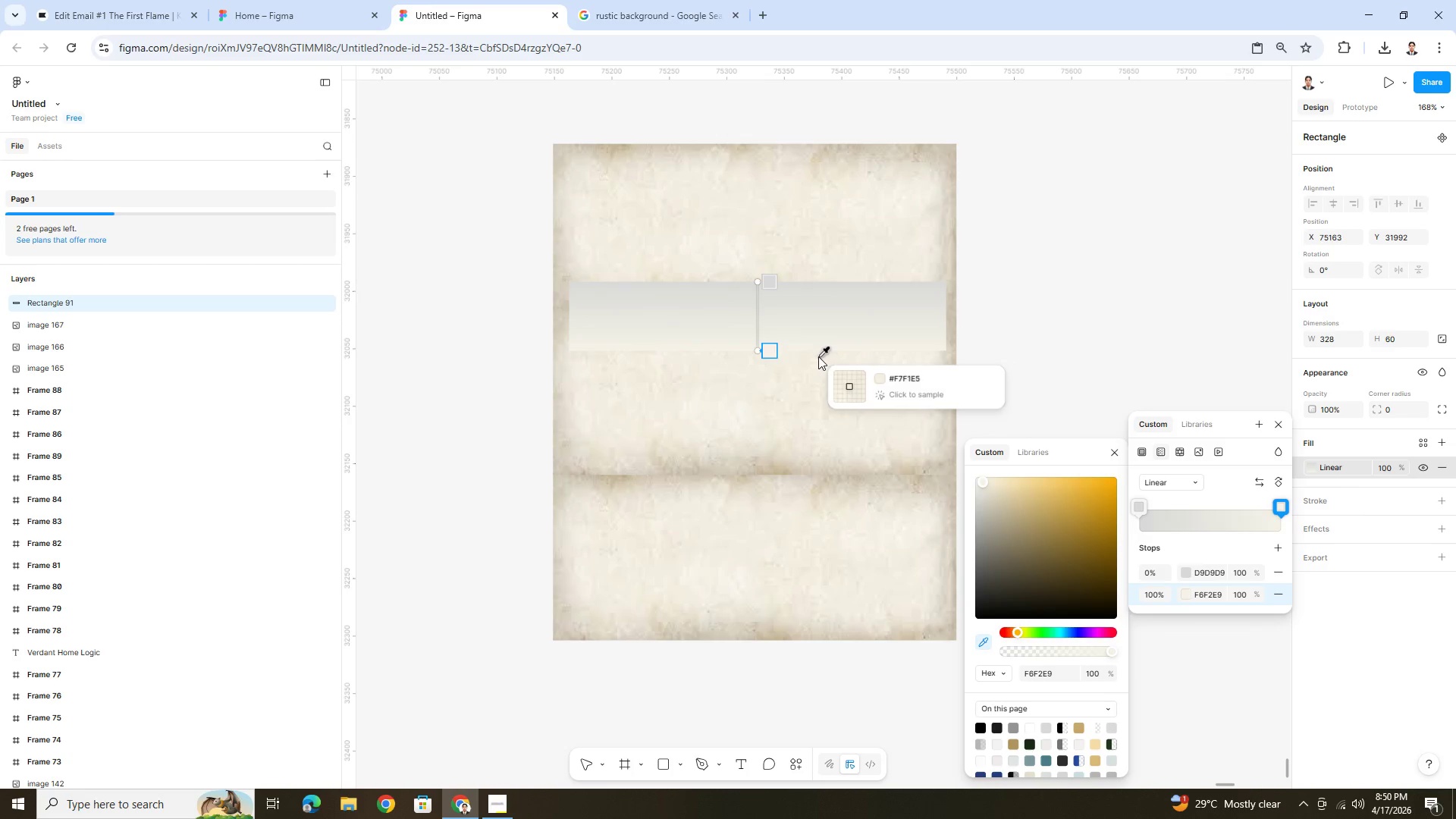 
left_click([817, 356])
 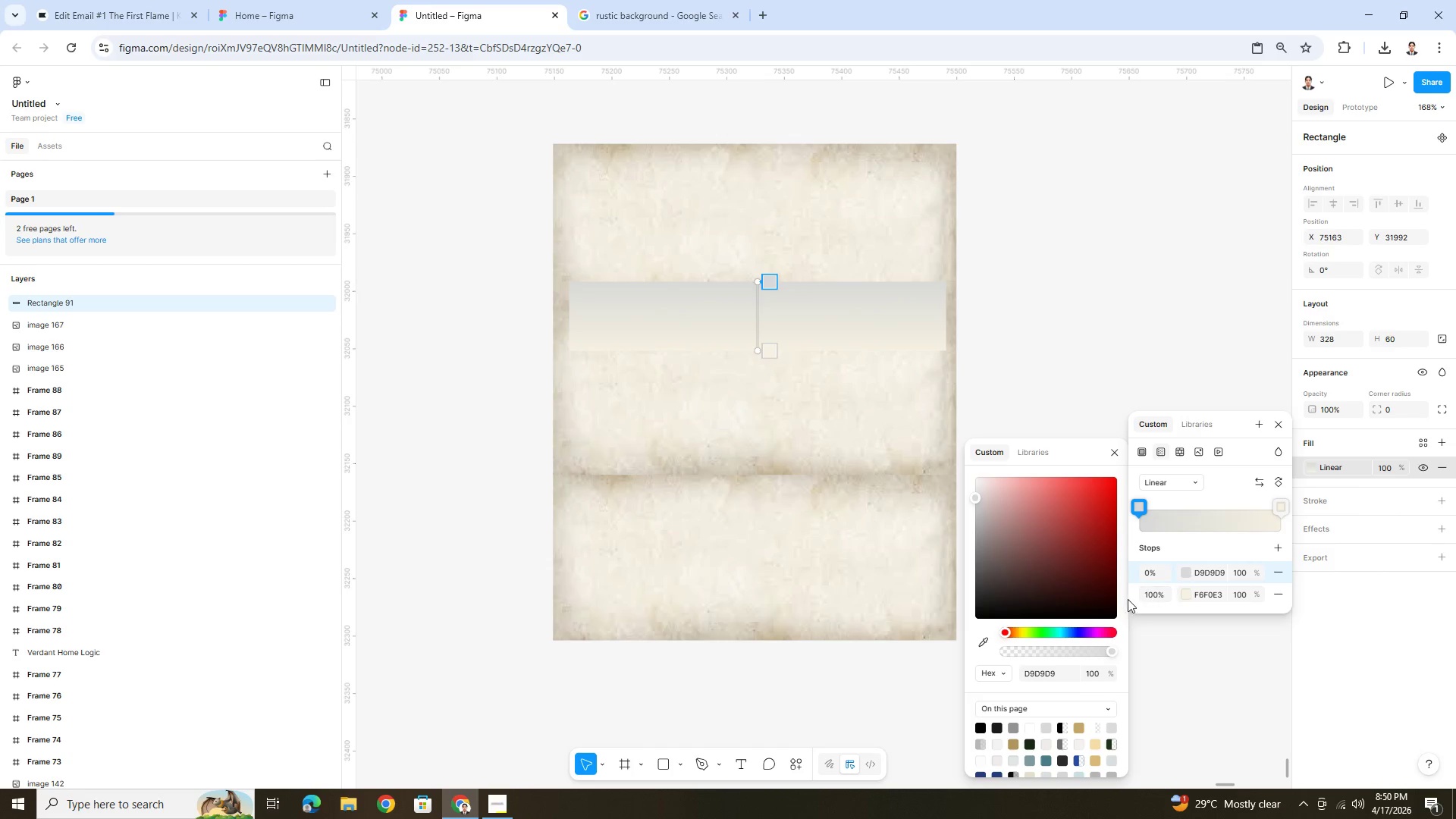 
left_click([981, 647])
 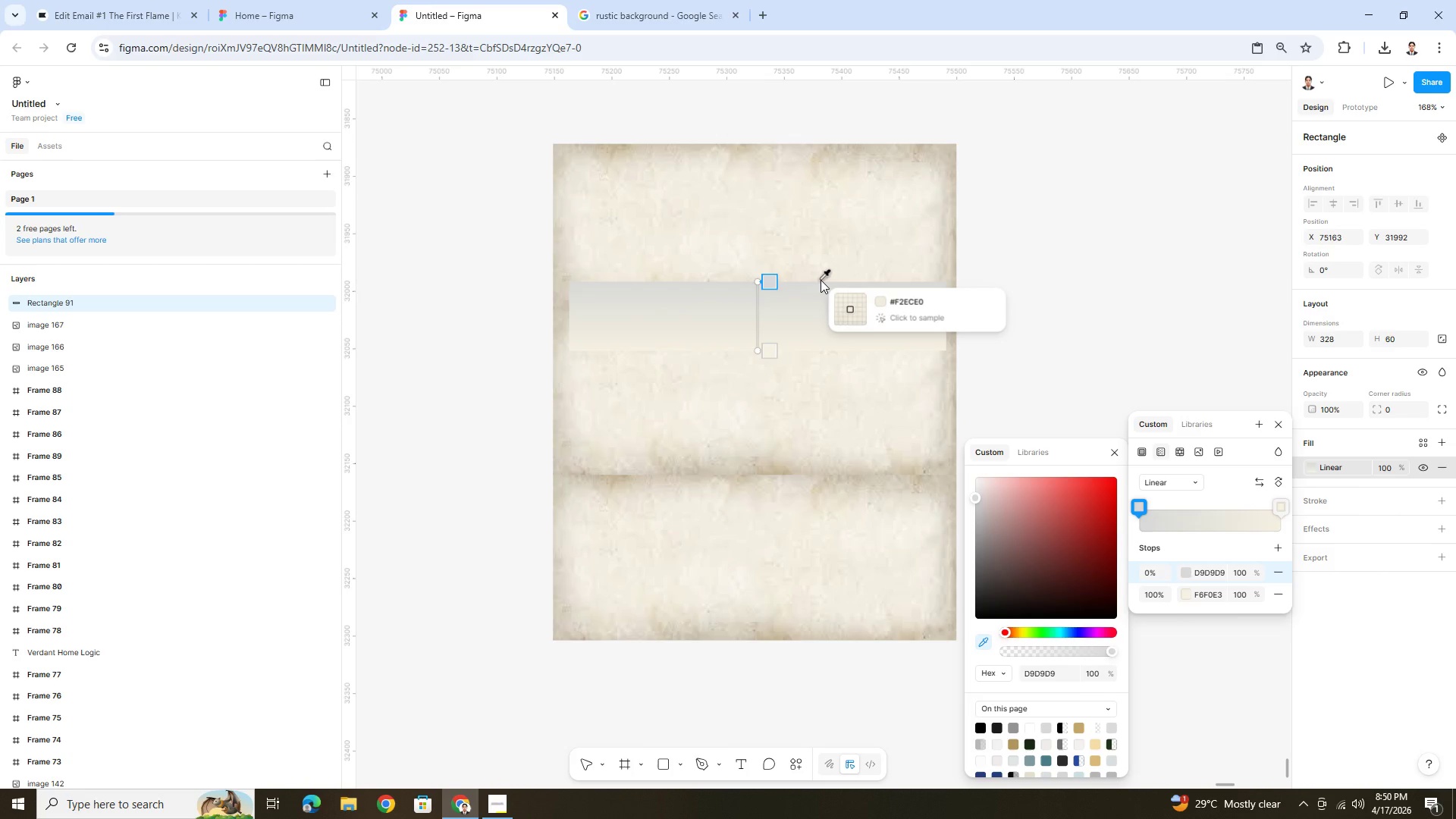 
left_click([821, 278])
 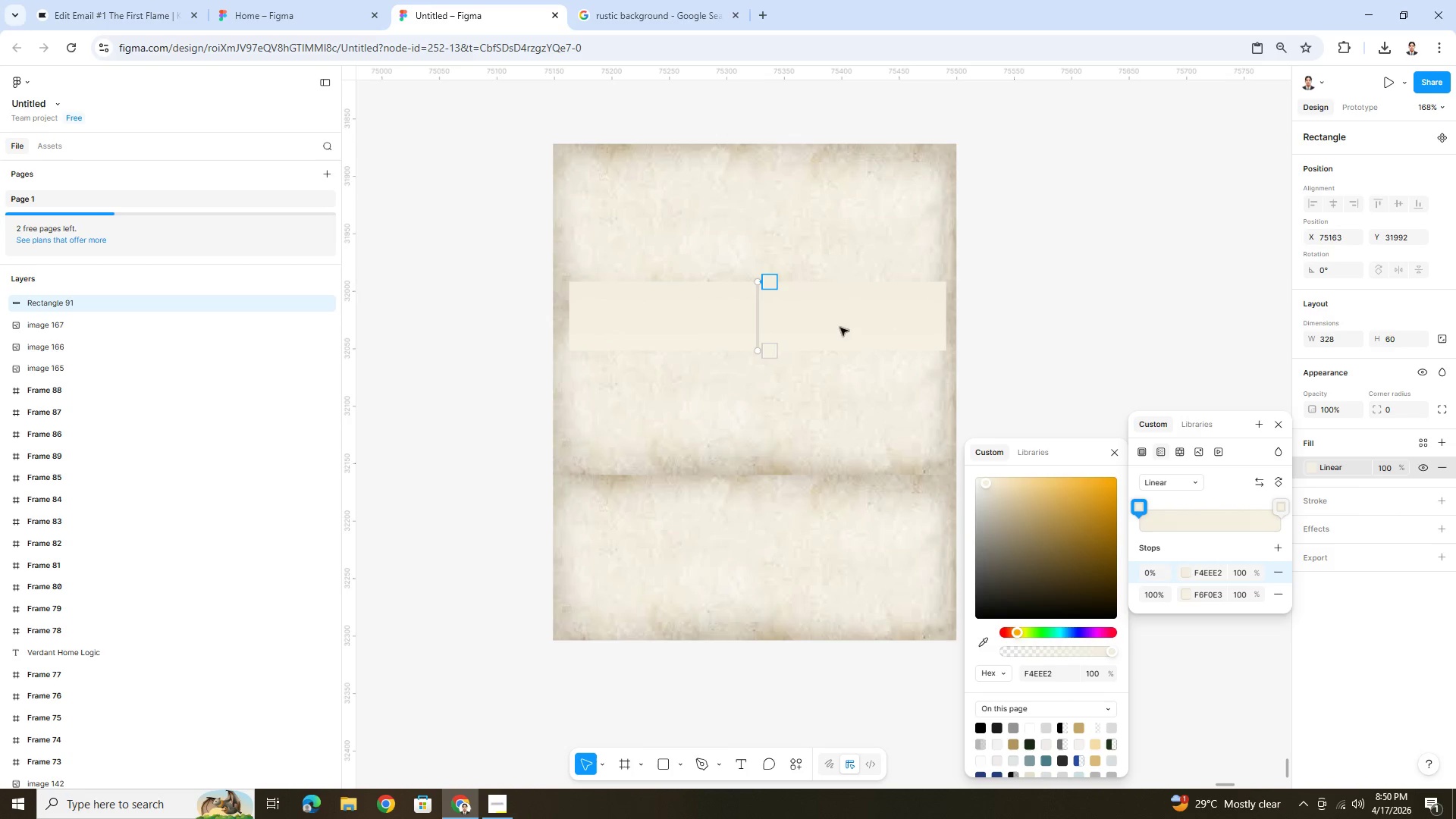 
wait(10.84)
 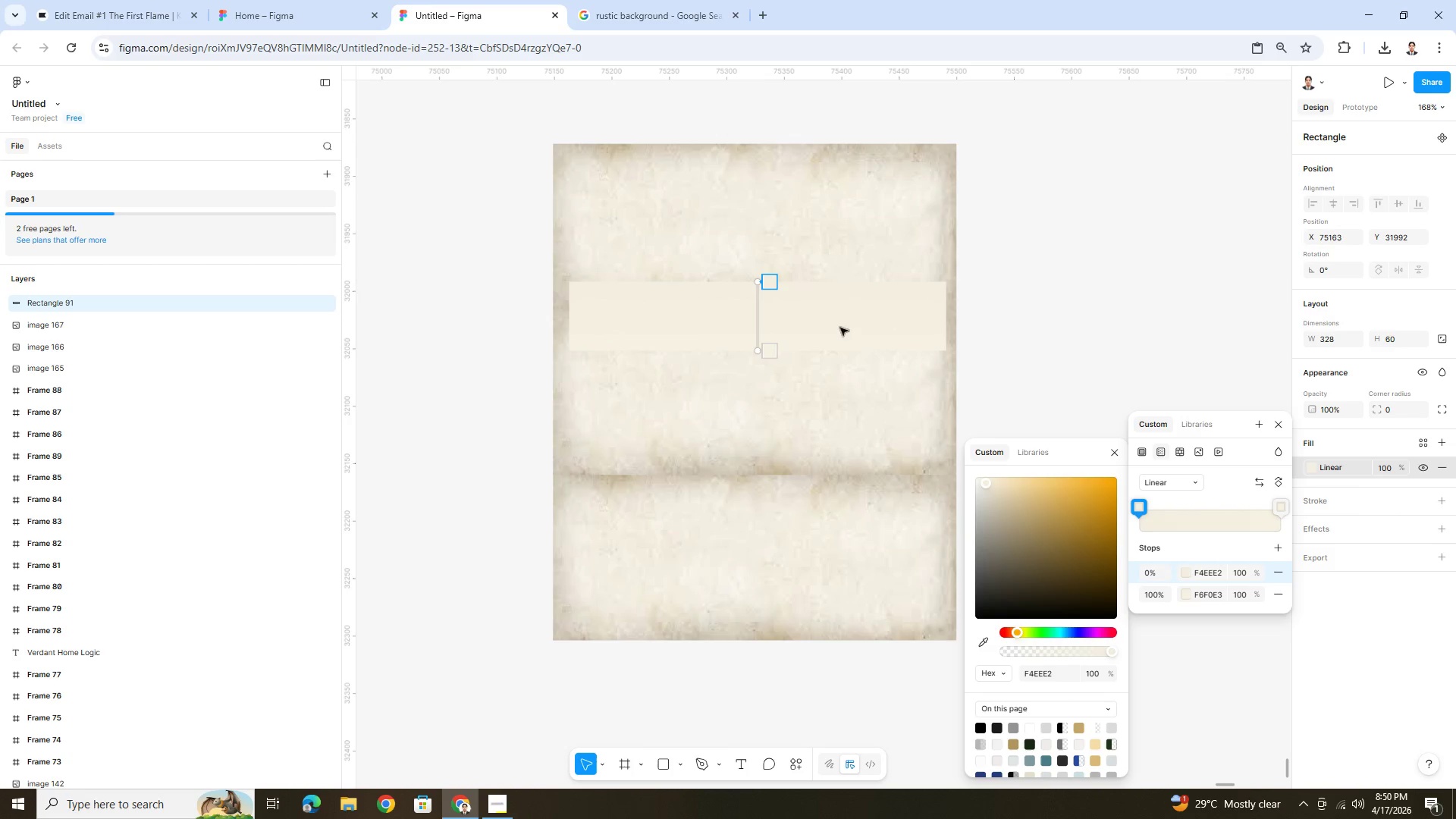 
left_click([993, 366])
 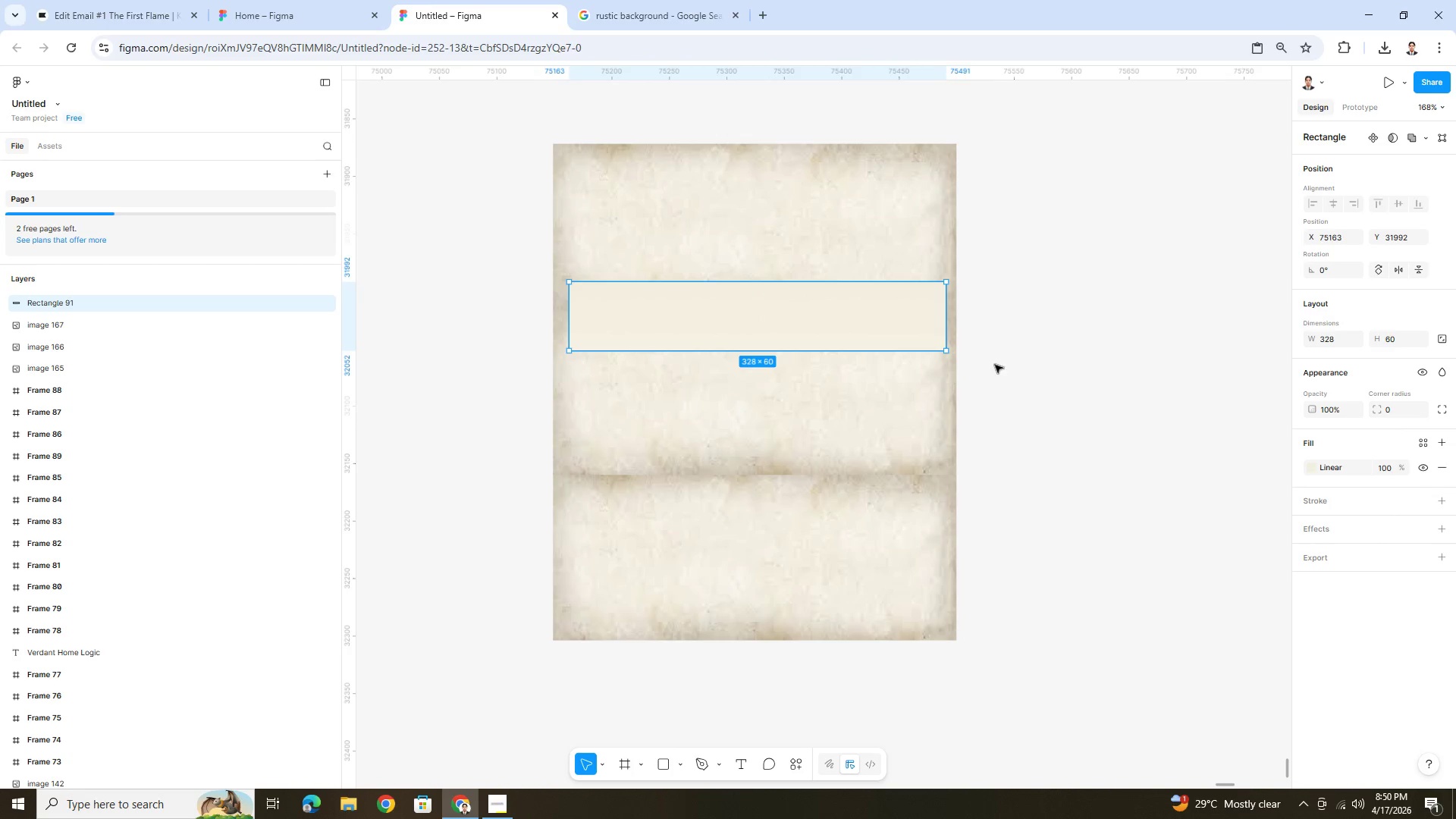 
left_click([995, 365])
 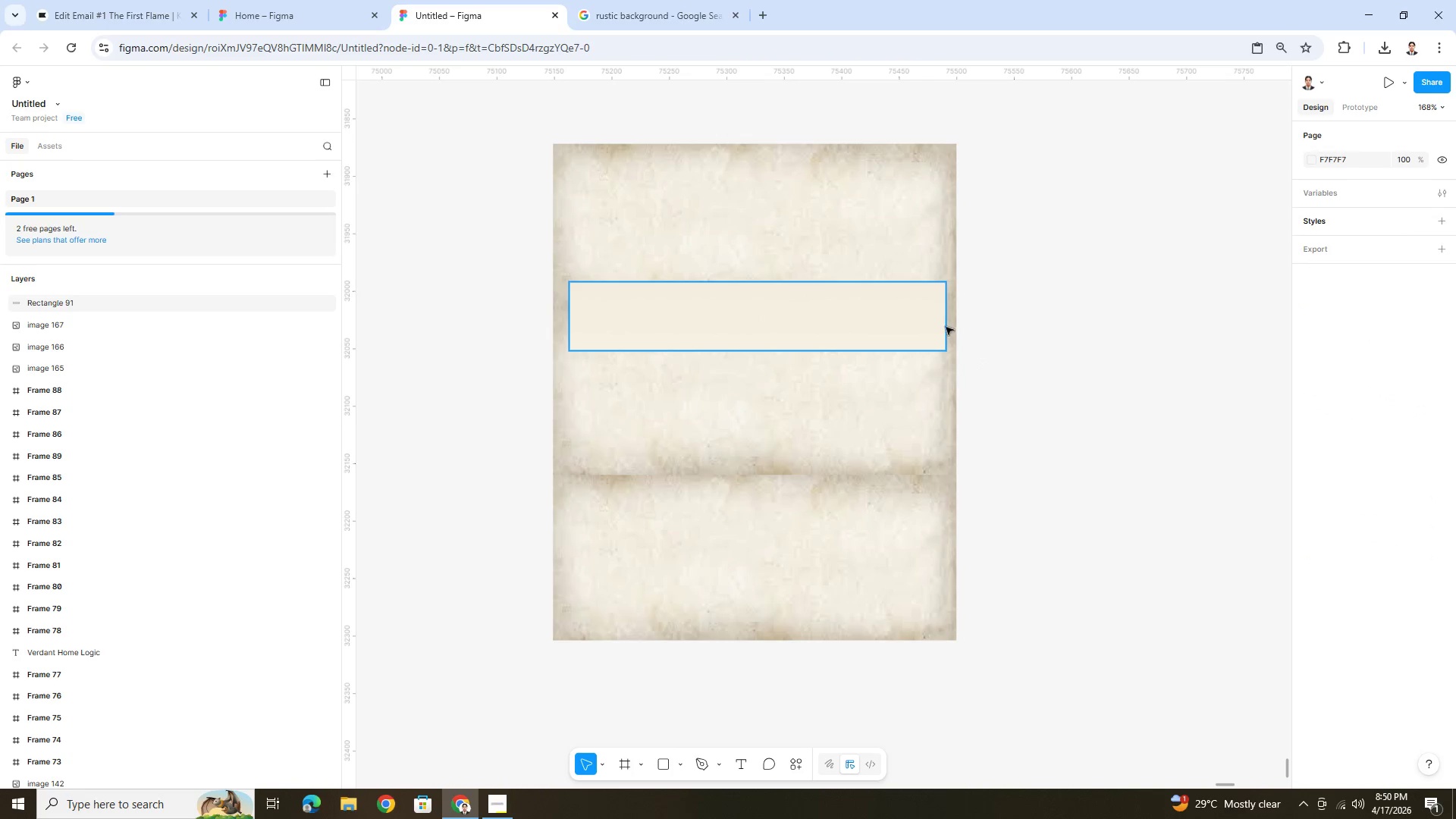 
left_click([940, 322])
 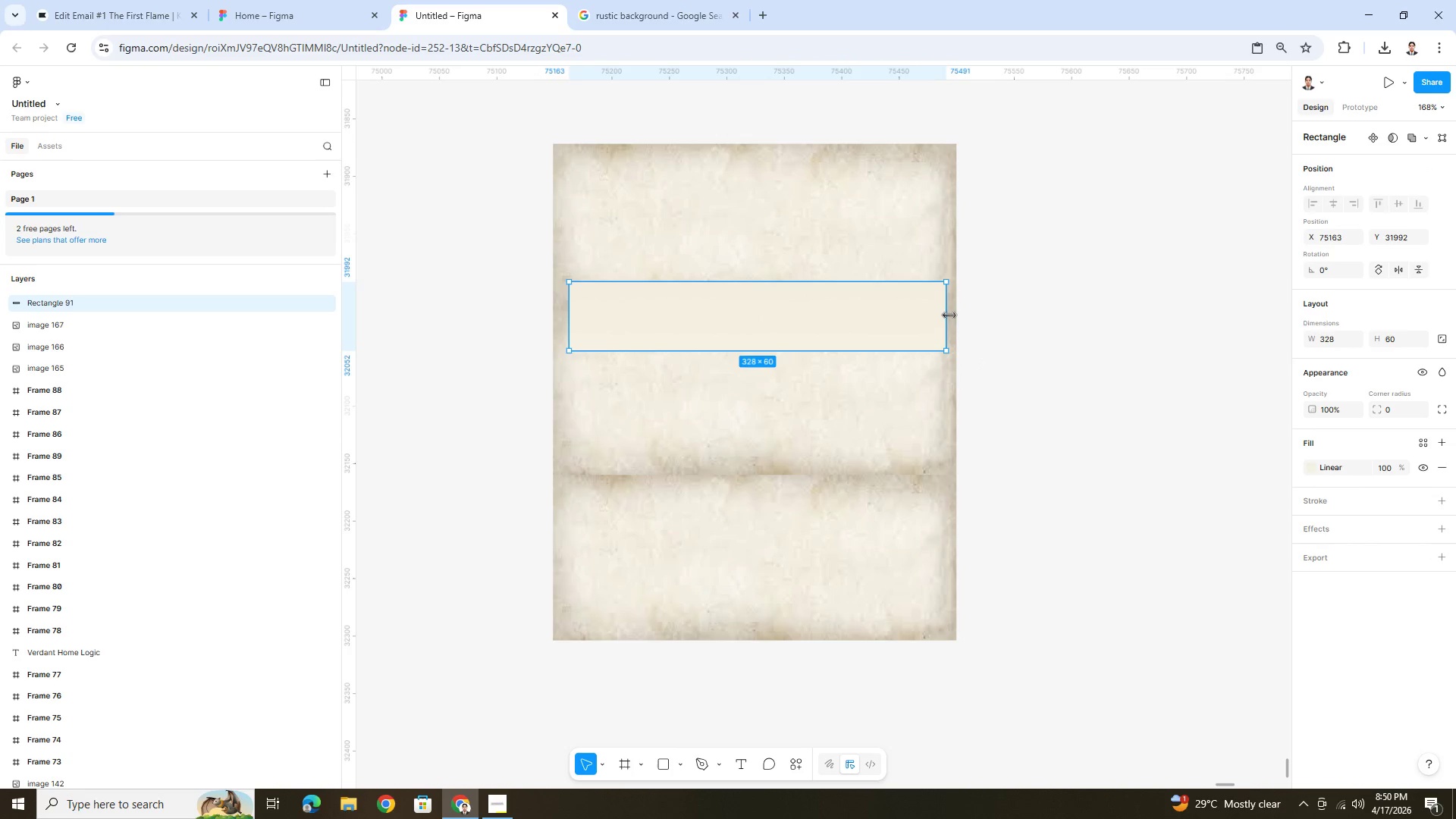 
left_click_drag(start_coordinate=[949, 314], to_coordinate=[940, 309])
 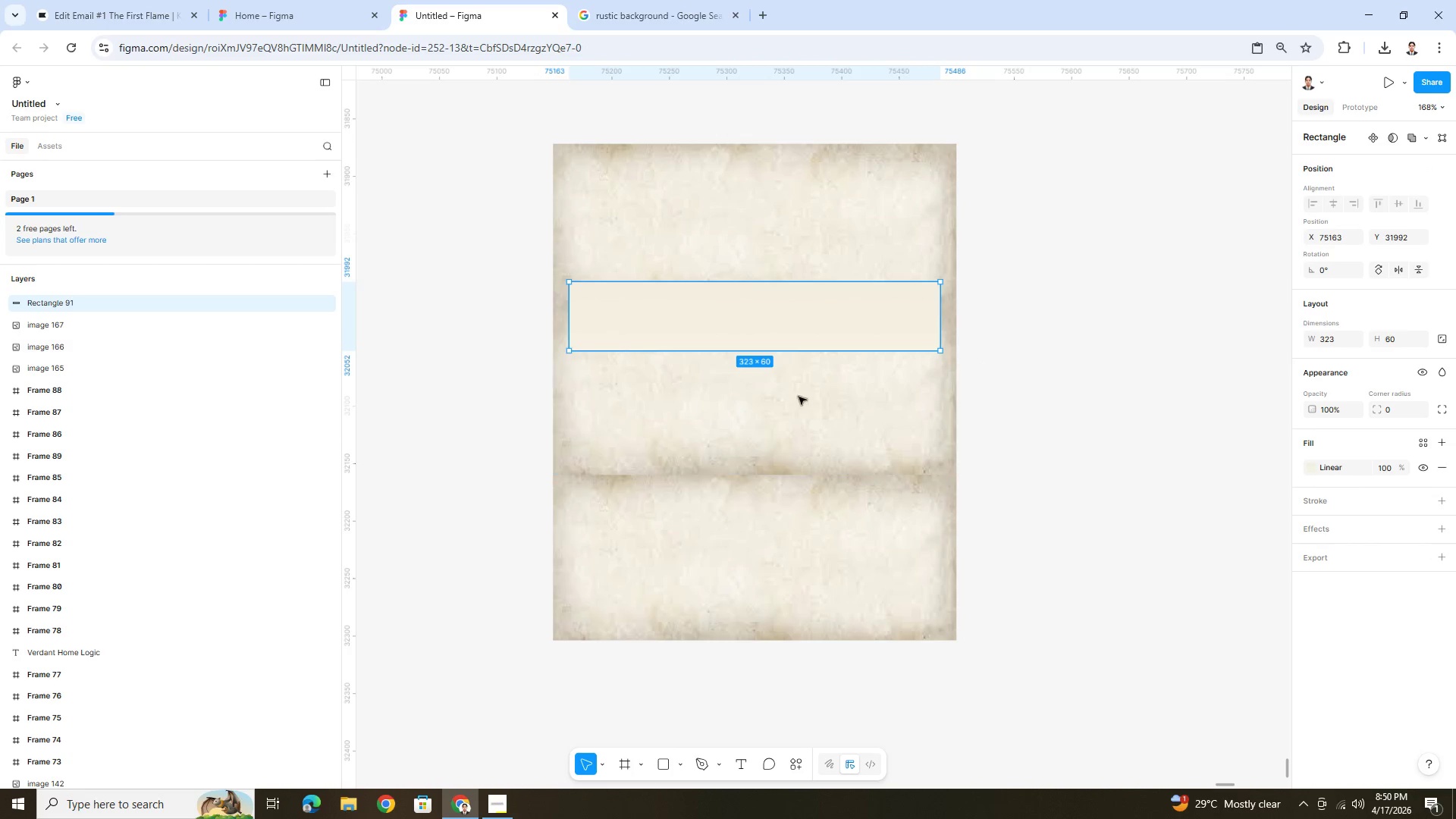 
left_click([1179, 479])
 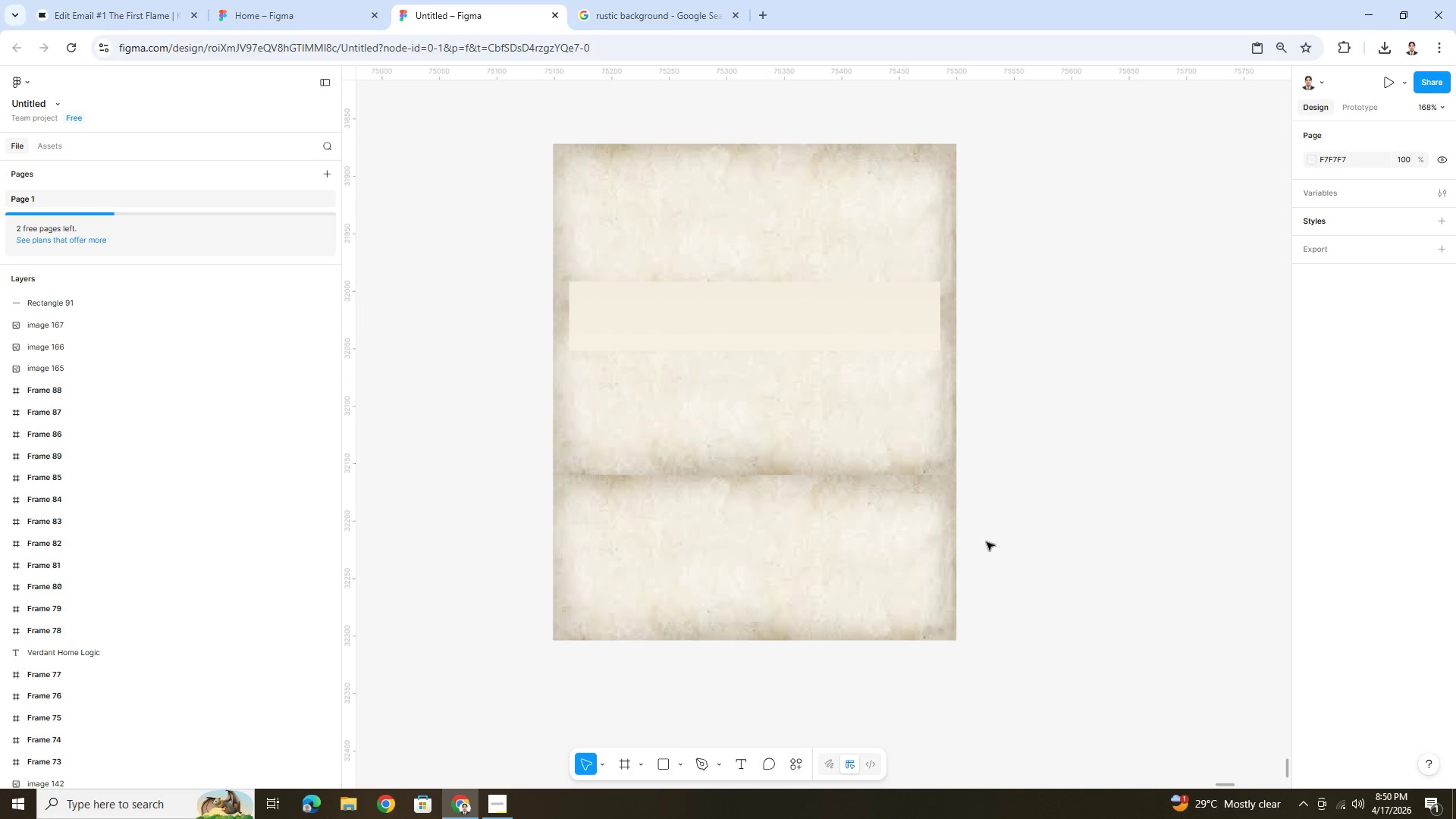 
hold_key(key=ControlLeft, duration=0.39)
scroll: coordinate [871, 433], scroll_direction: up, amount: 5.0
 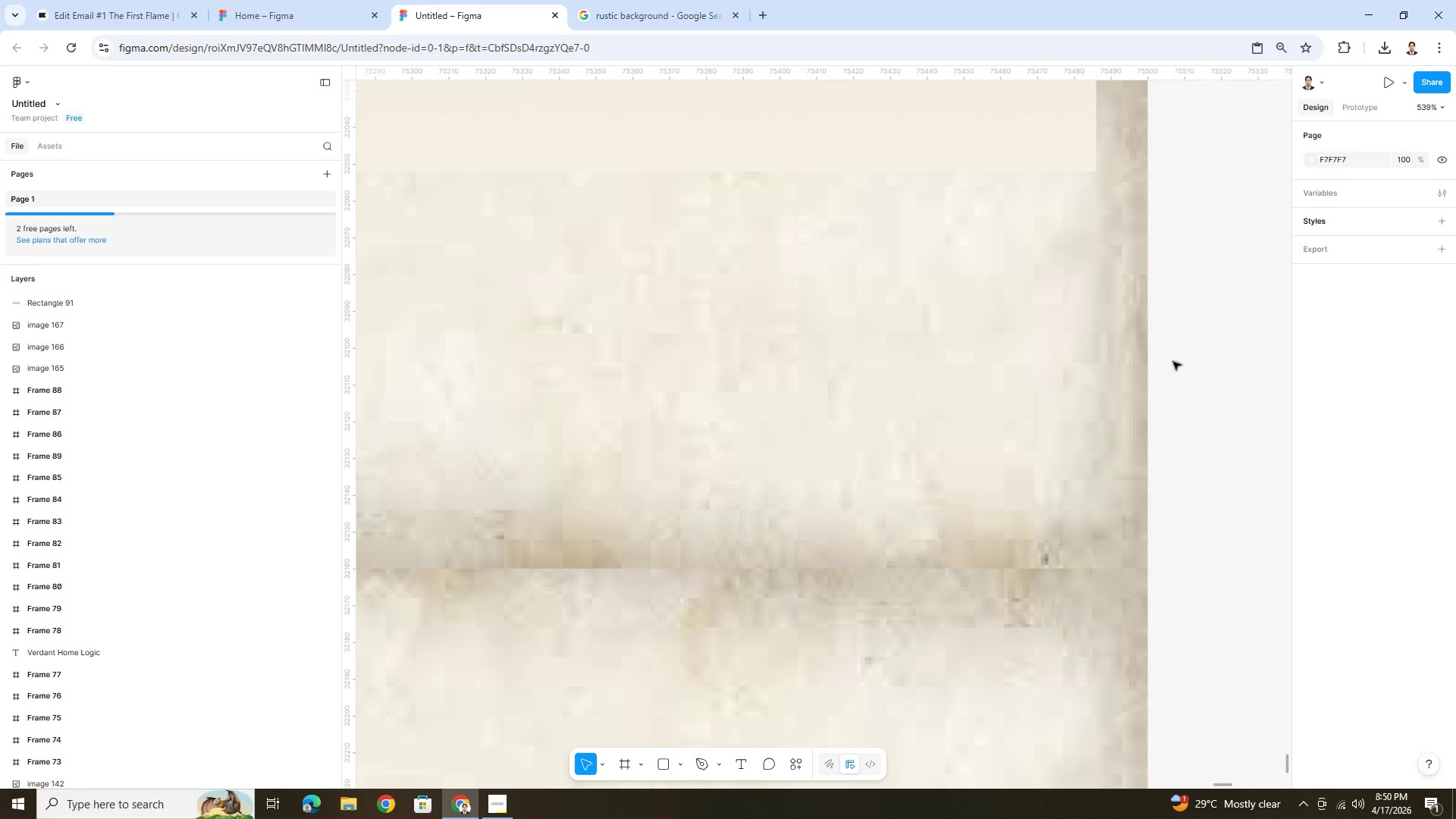 
left_click([1179, 356])
 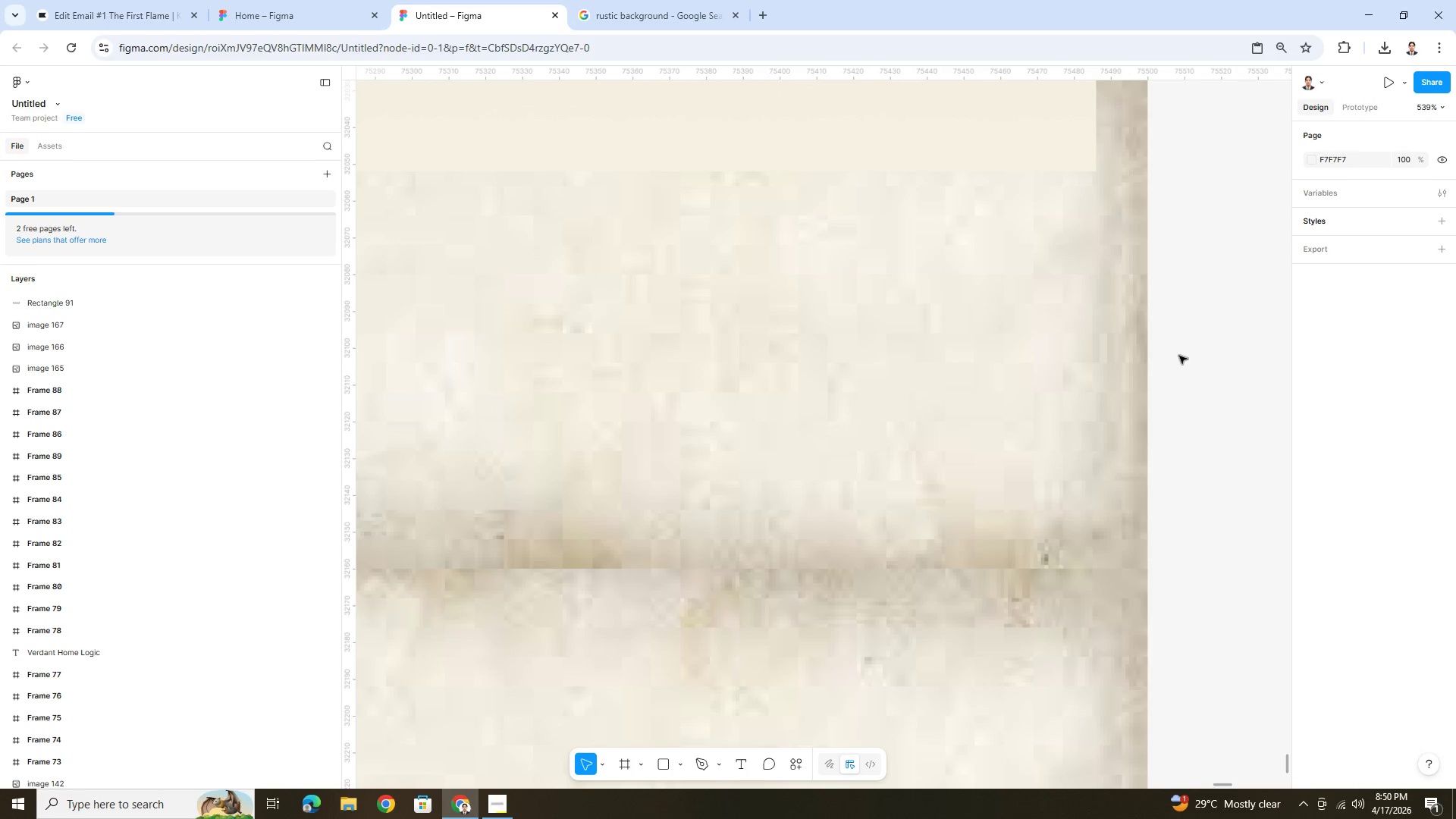 
hold_key(key=ControlLeft, duration=1.08)
scroll: coordinate [1179, 362], scroll_direction: down, amount: 5.0
 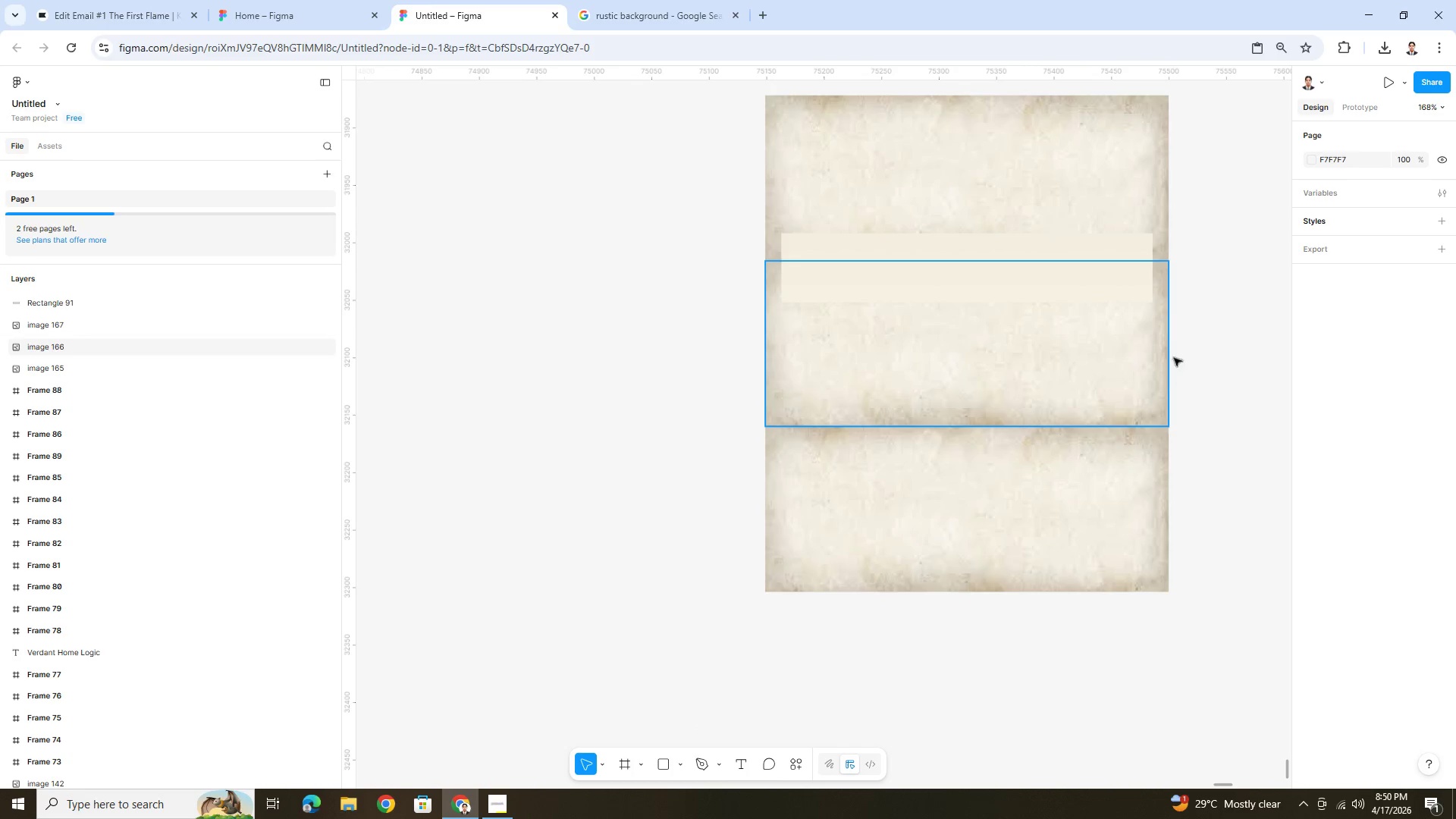 
left_click([1084, 257])
 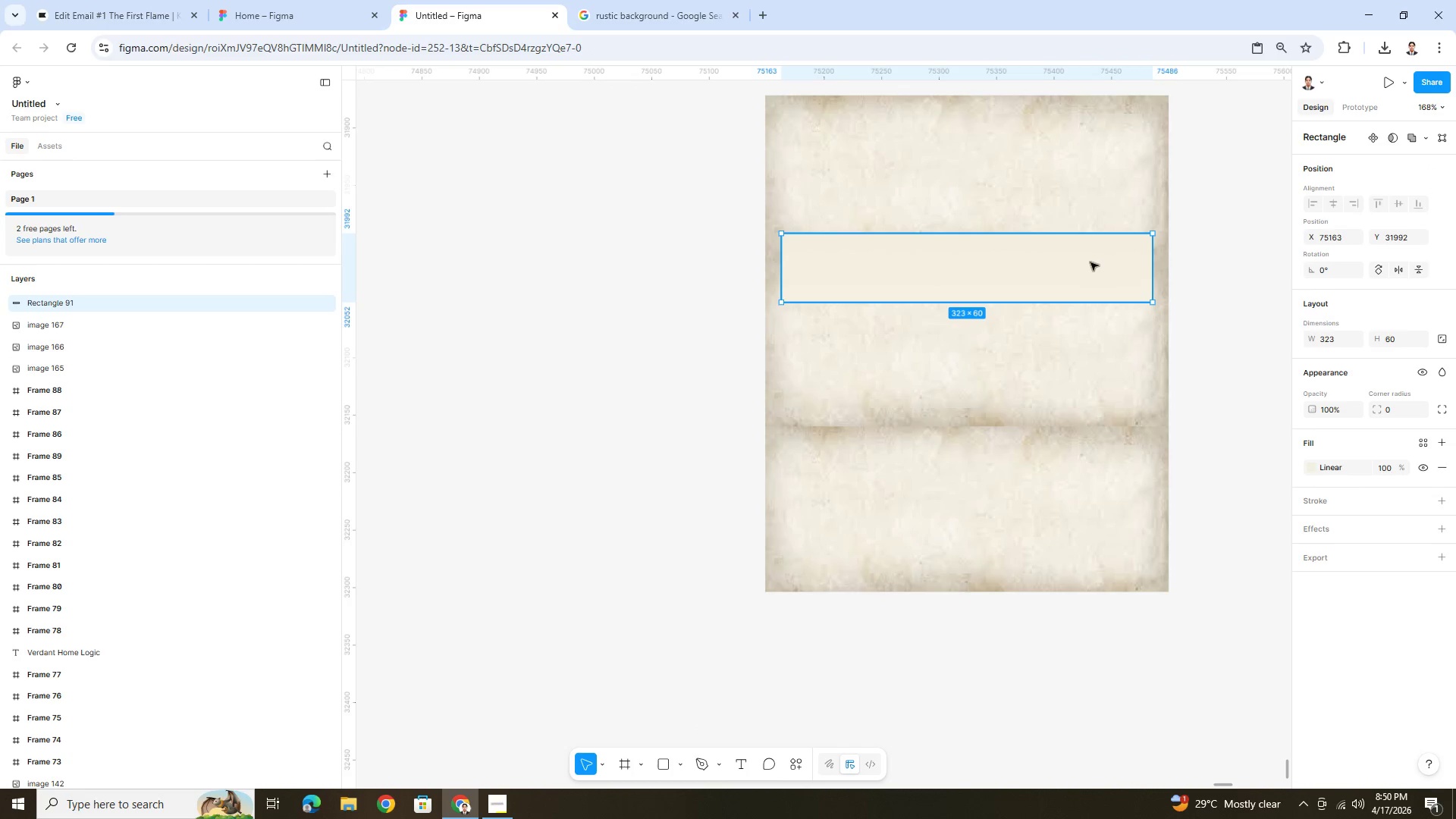 
key(Delete)
 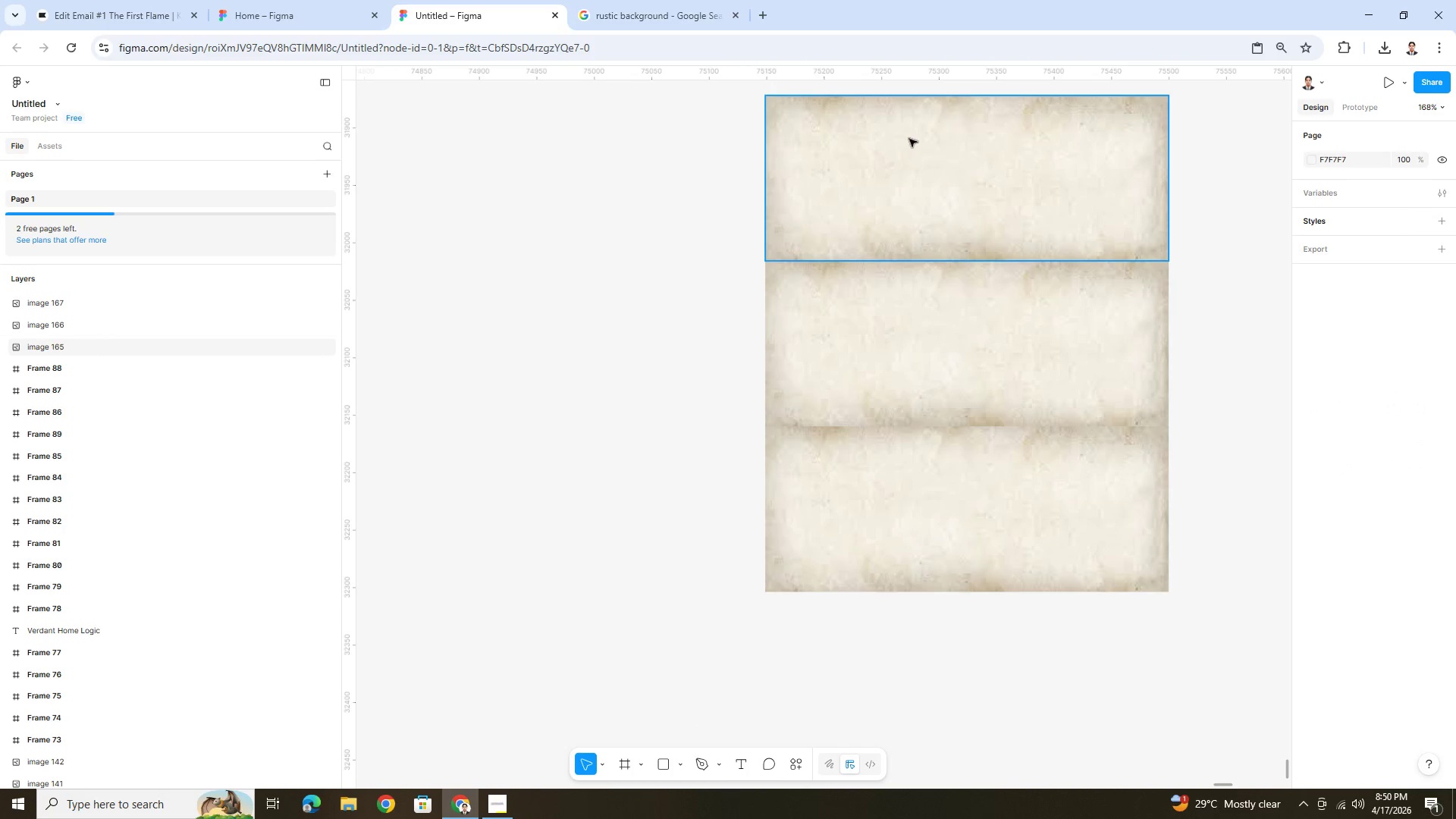 
hold_key(key=ControlLeft, duration=0.64)
scroll: coordinate [1256, 372], scroll_direction: down, amount: 3.0
 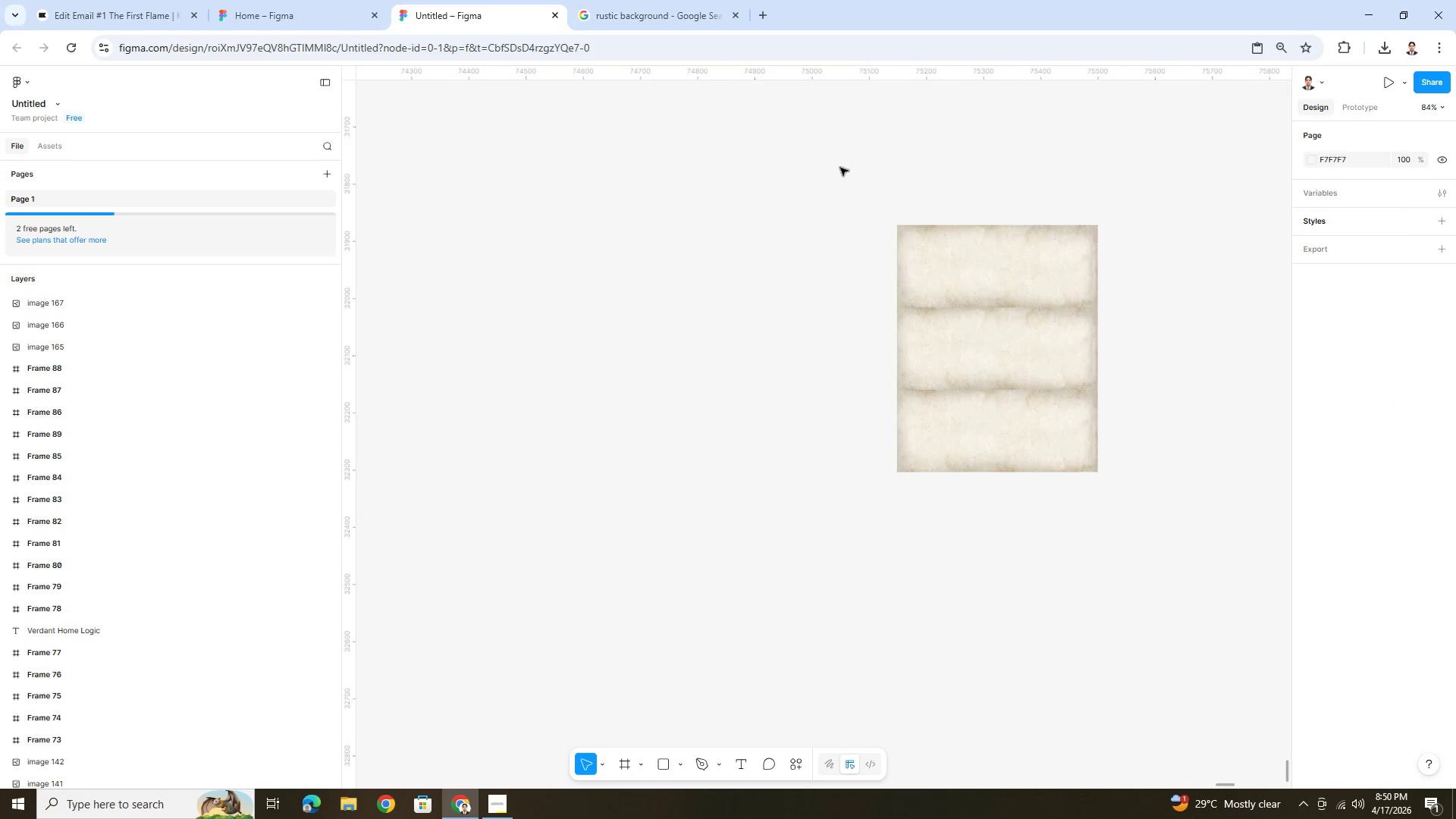 
left_click_drag(start_coordinate=[845, 170], to_coordinate=[1105, 523])
 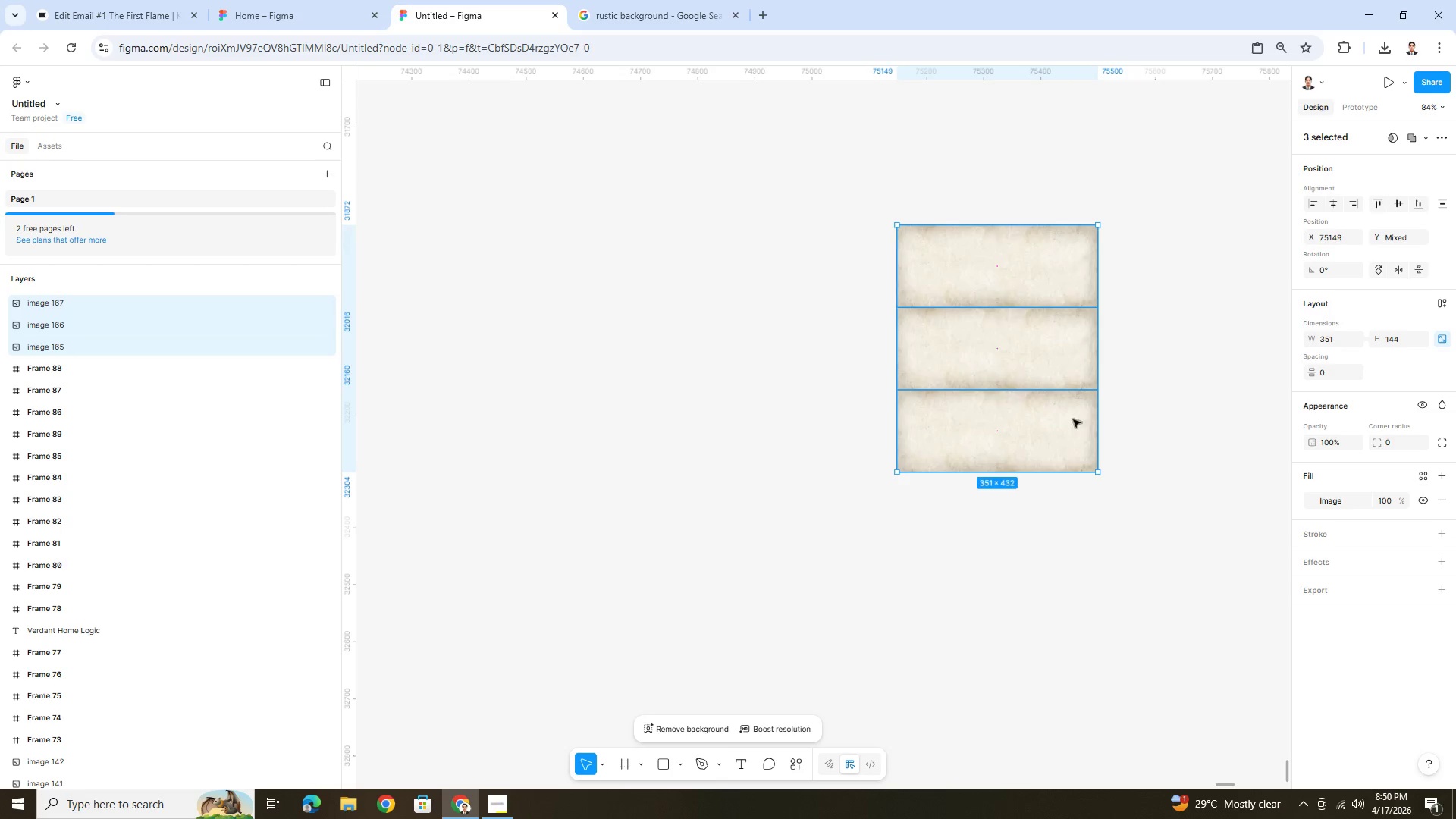 
right_click([1062, 402])
 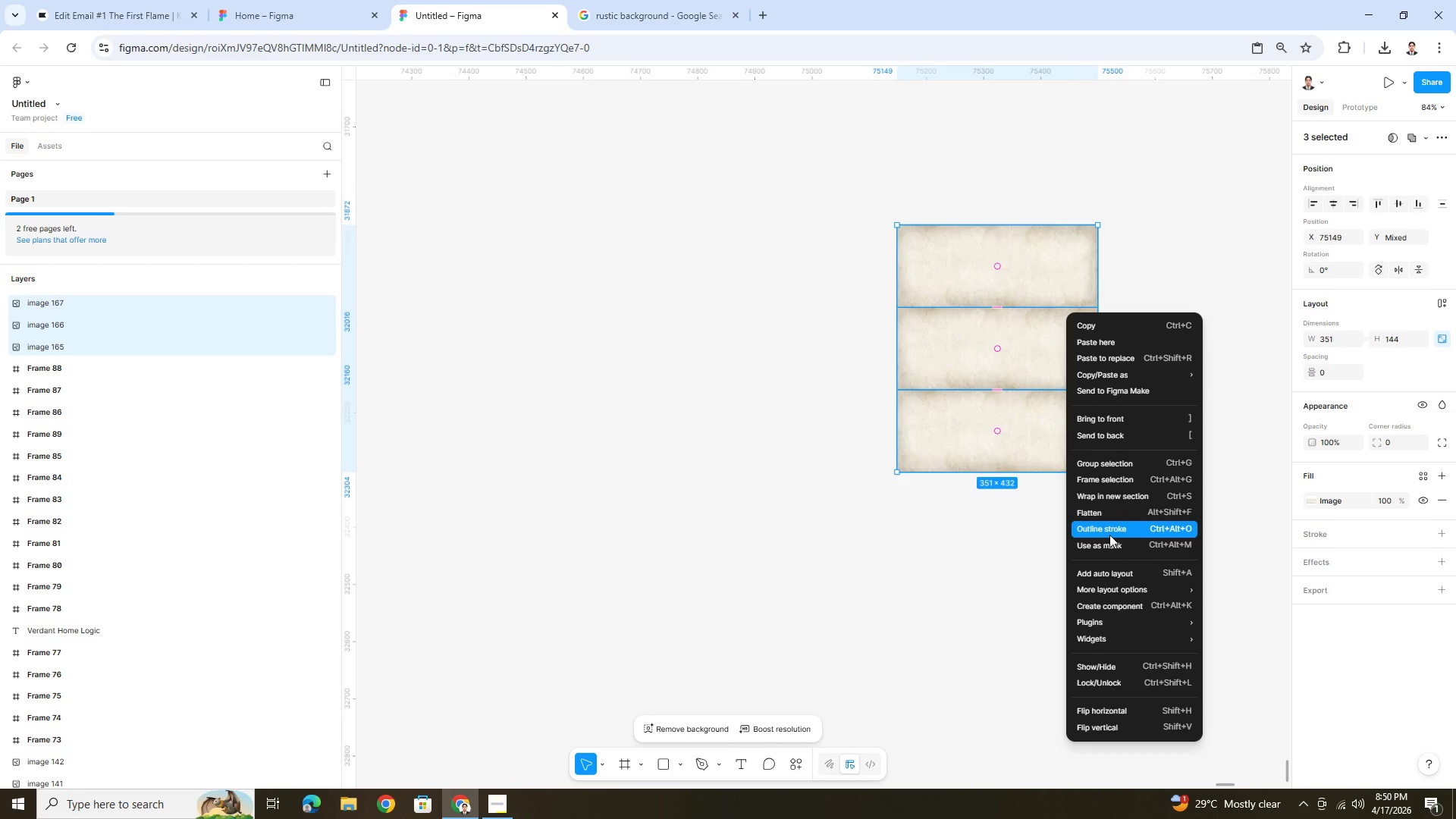 
wait(5.7)
 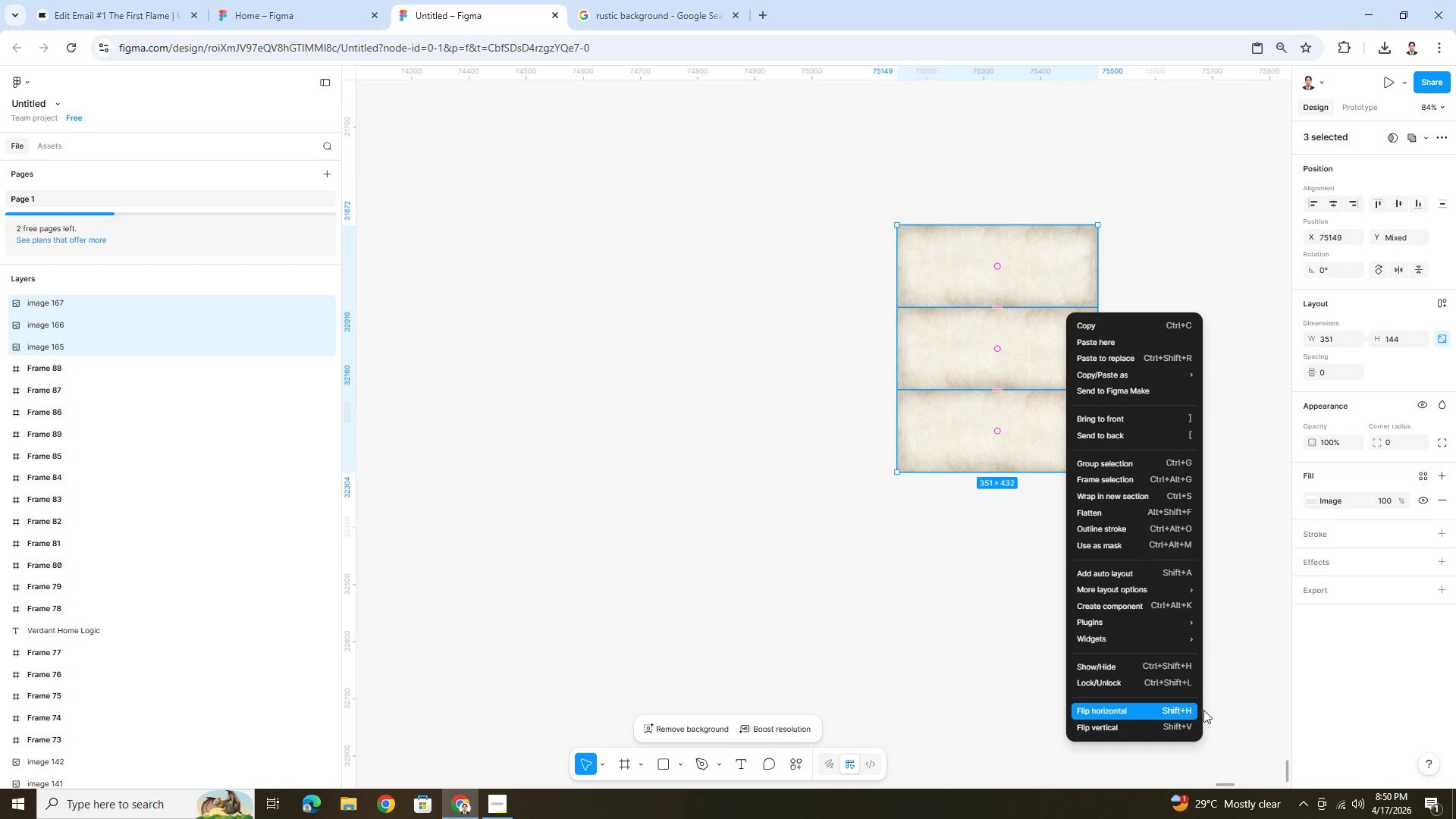 
left_click([1103, 513])
 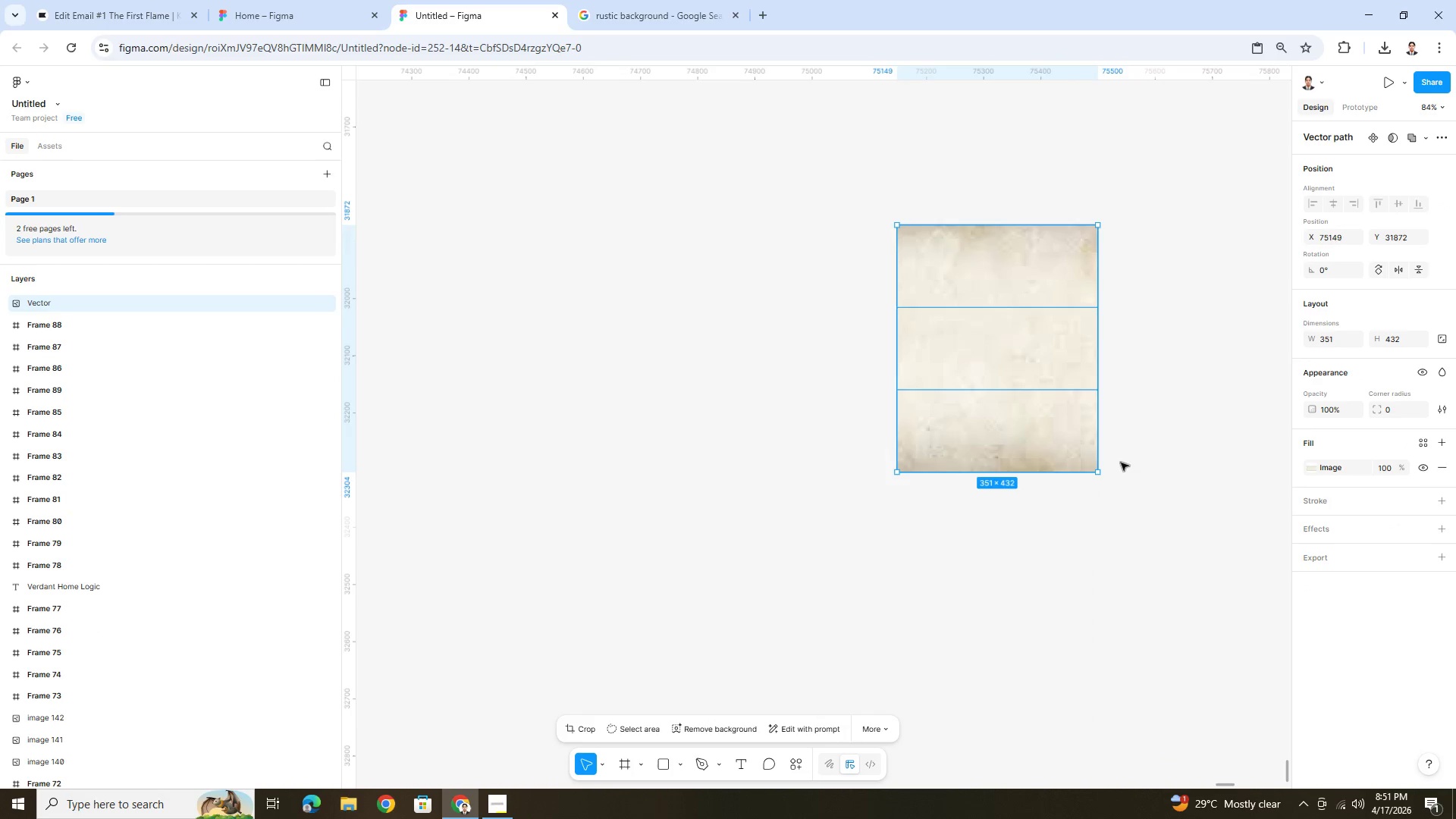 
left_click([1443, 557])
 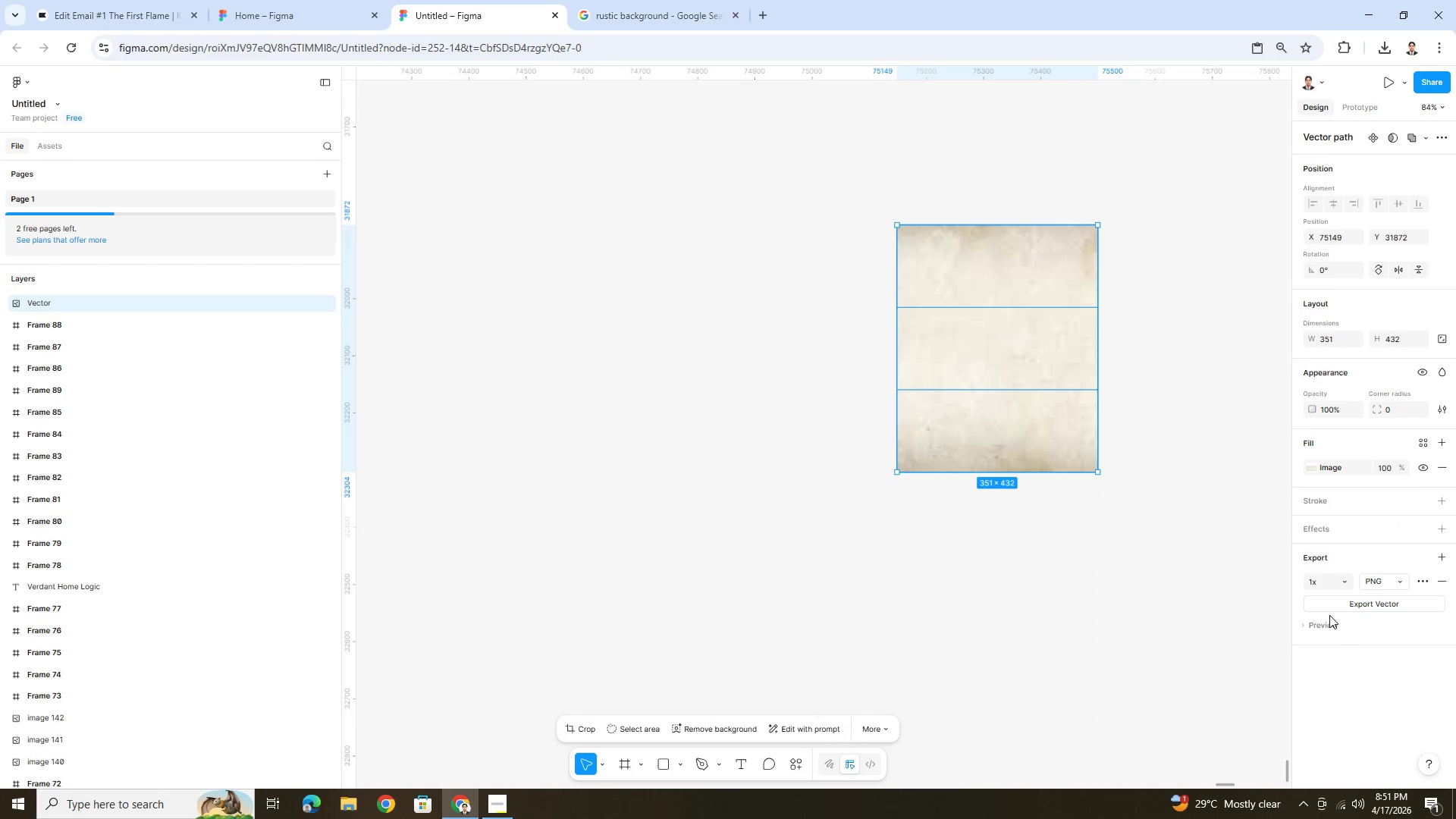 
left_click([1331, 604])
 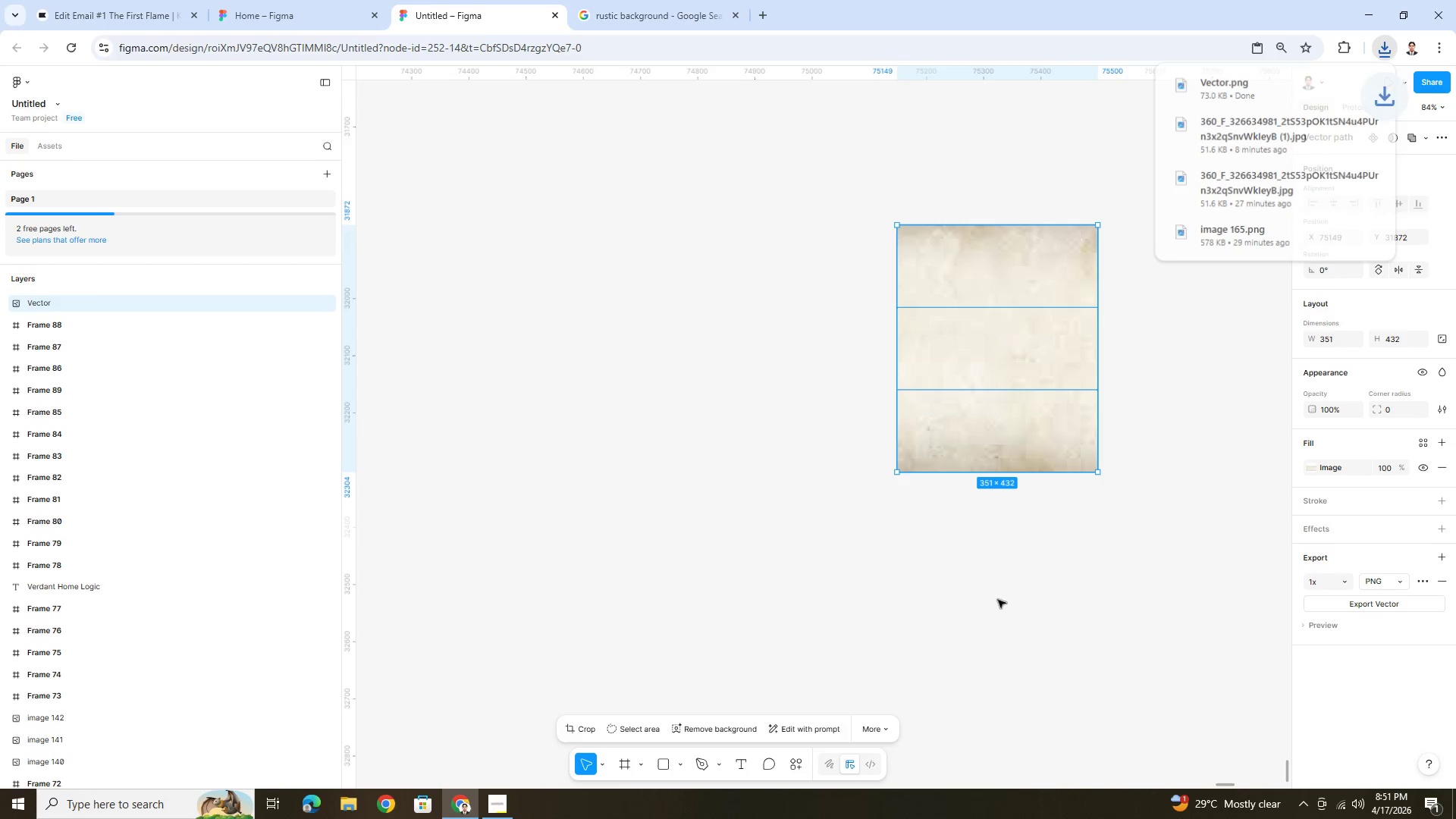 
left_click([1079, 626])
 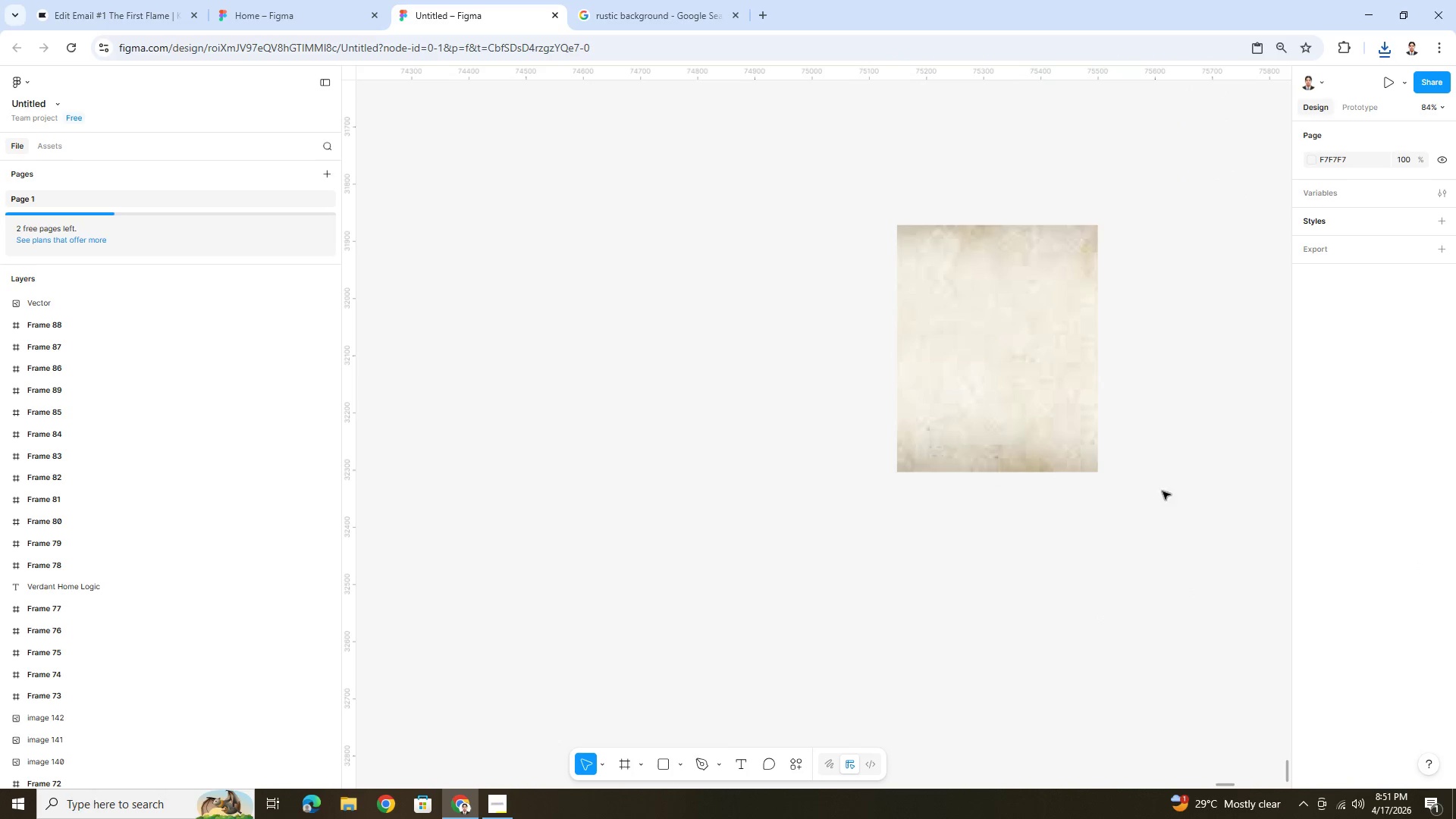 
hold_key(key=ControlLeft, duration=0.34)
scroll: coordinate [875, 327], scroll_direction: up, amount: 8.0
 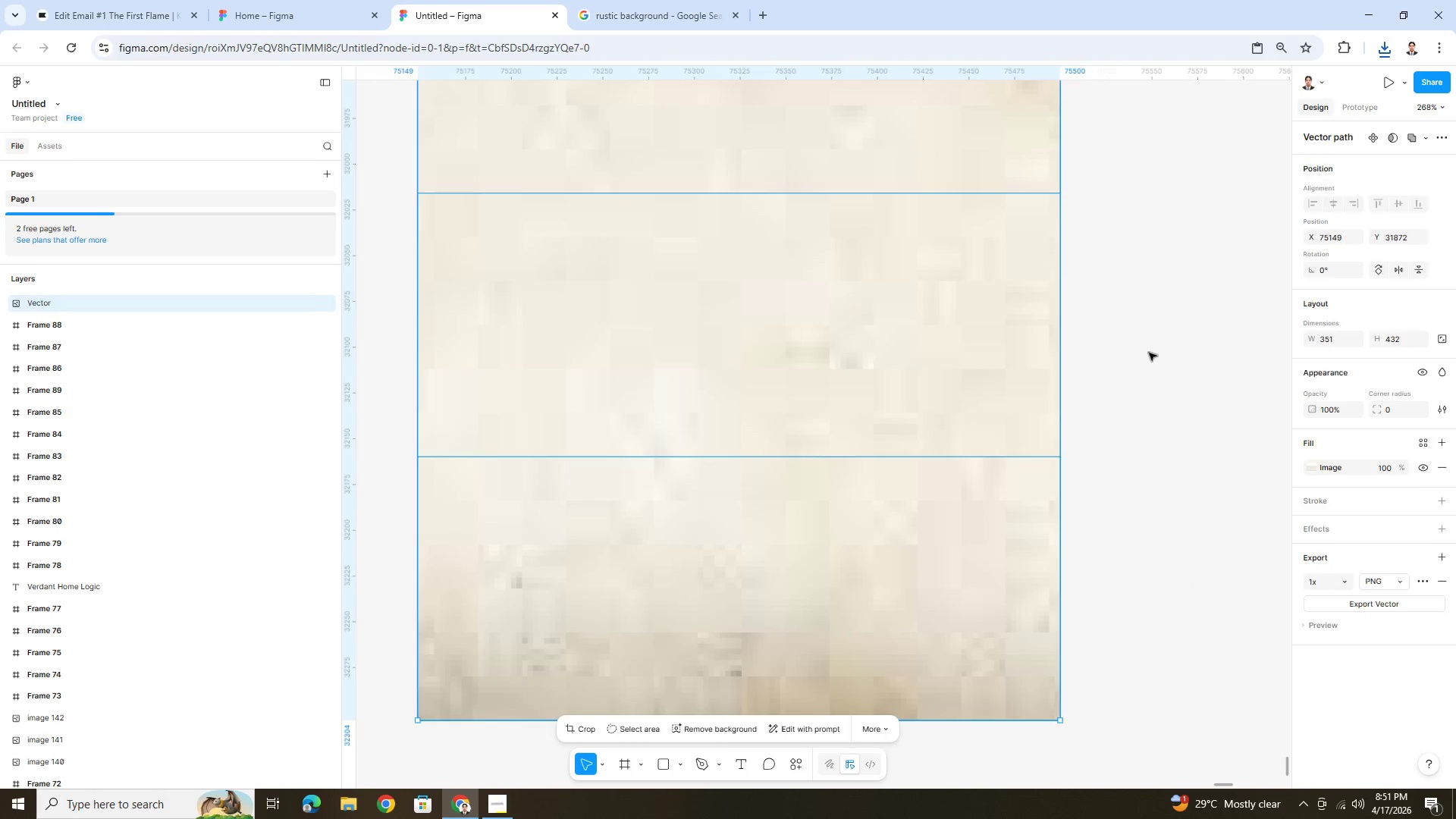 
hold_key(key=ControlLeft, duration=1.5)
scroll: coordinate [1149, 357], scroll_direction: down, amount: 4.0
 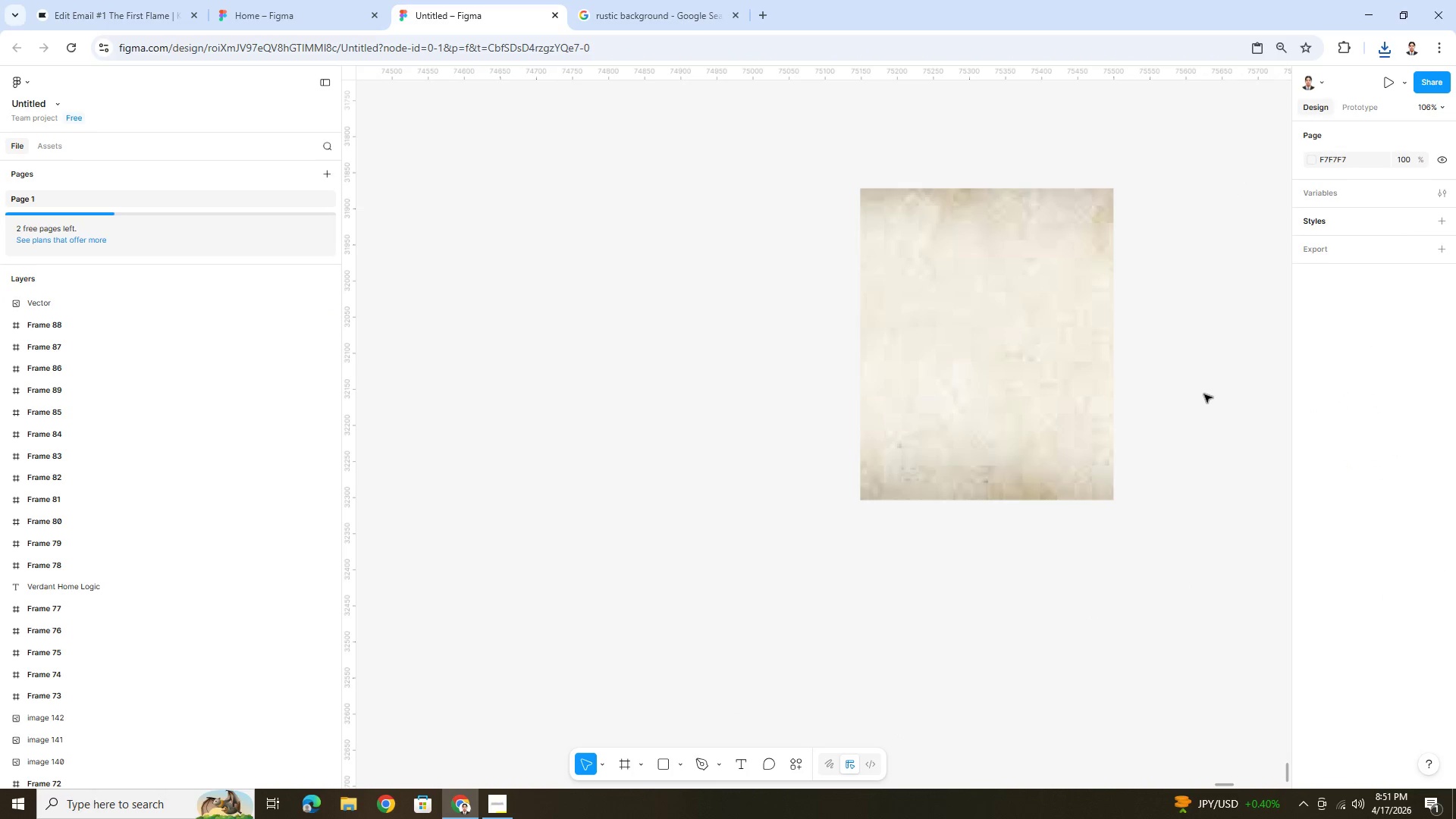 
key(Control+ControlLeft)
 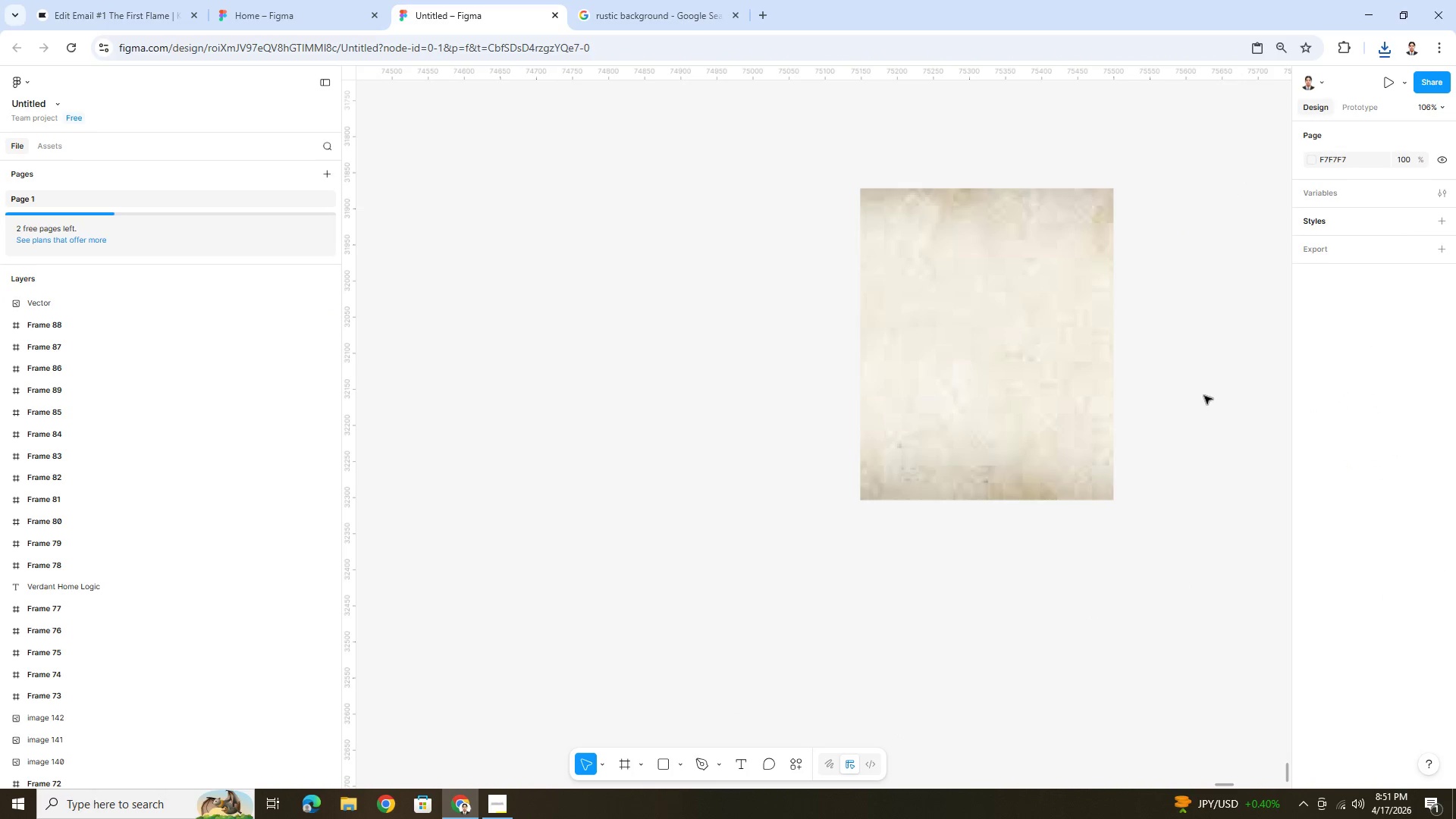 
key(Control+ControlLeft)
 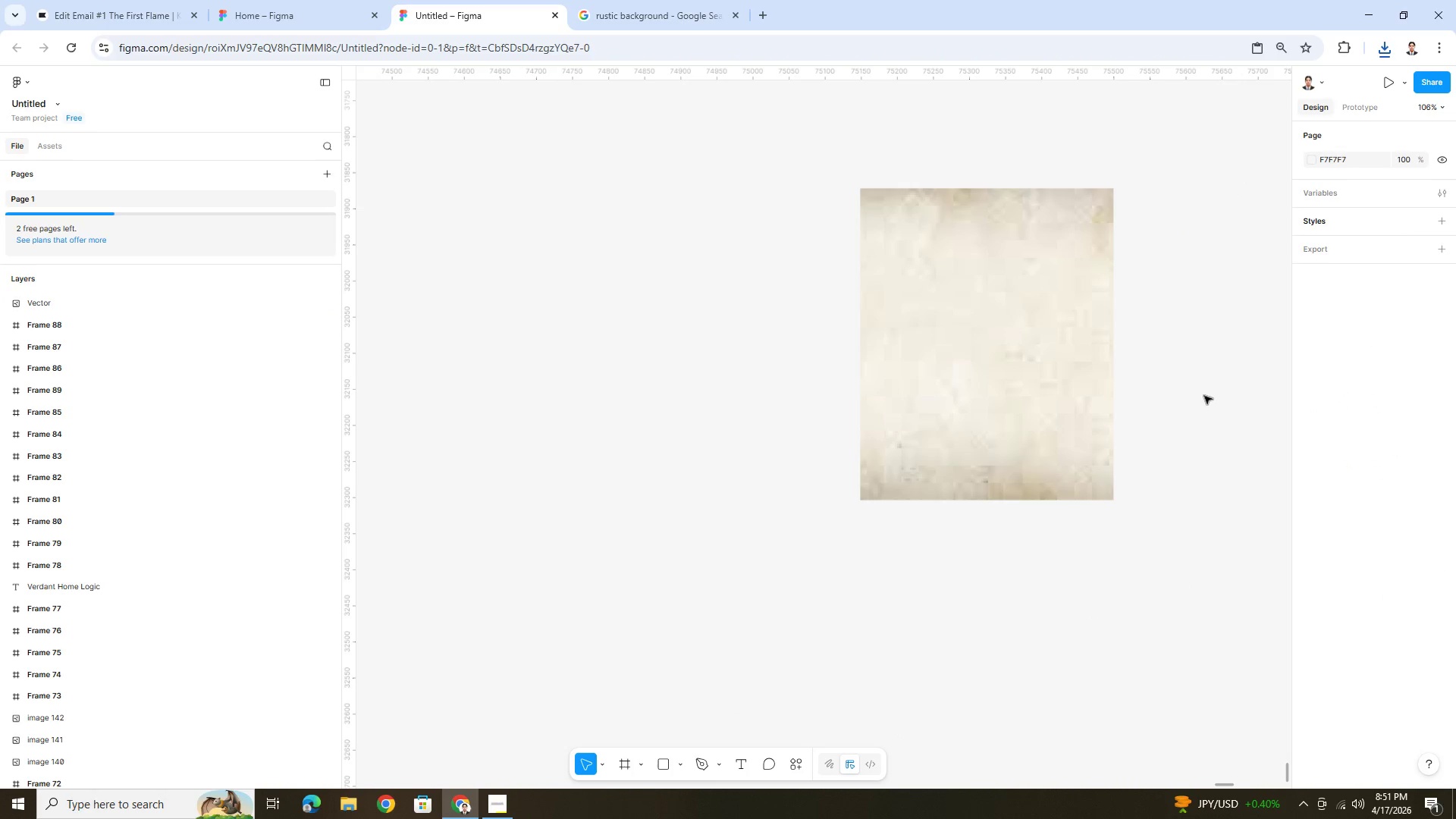 
key(Control+ControlLeft)
 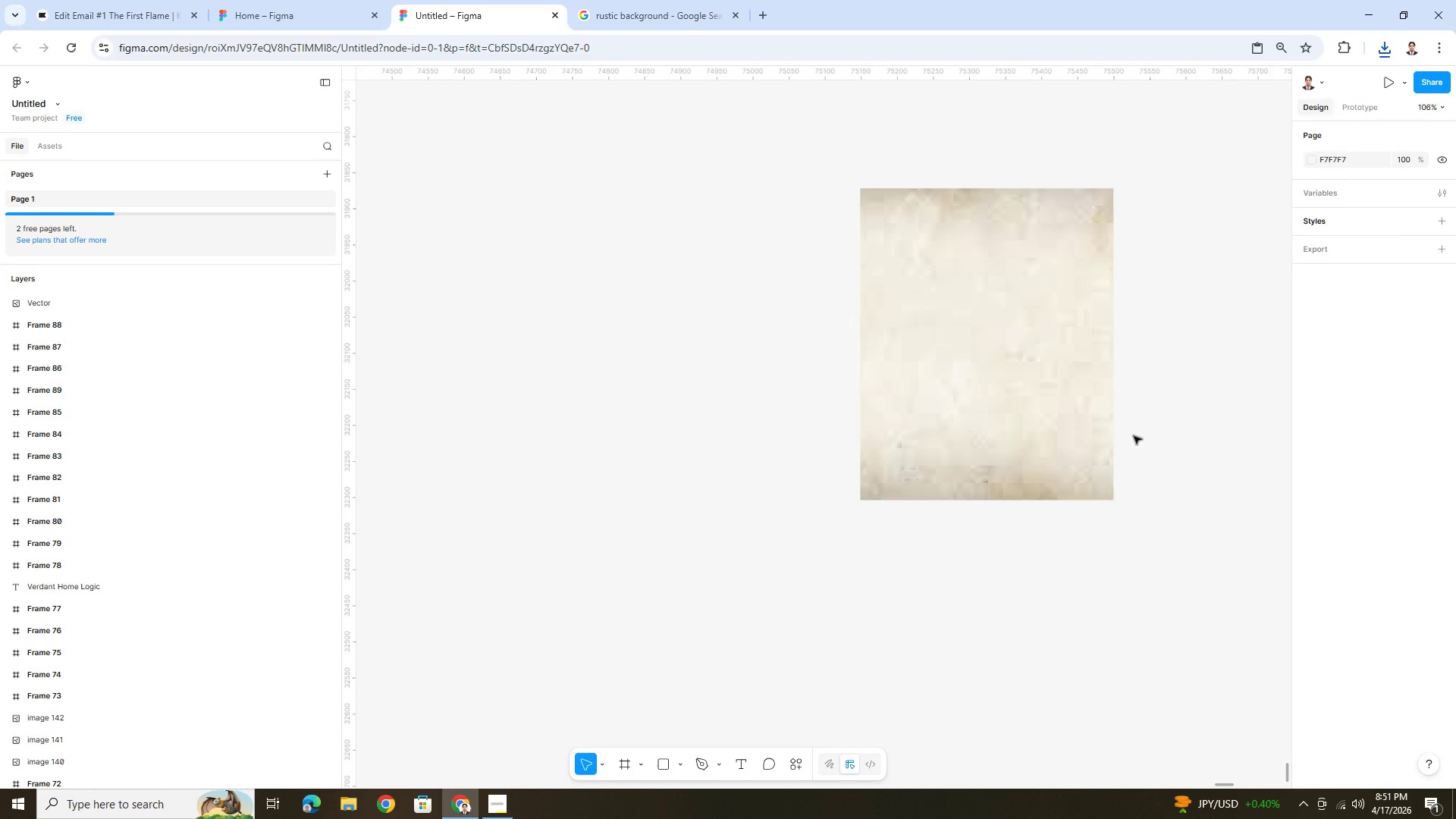 
left_click([354, 808])
 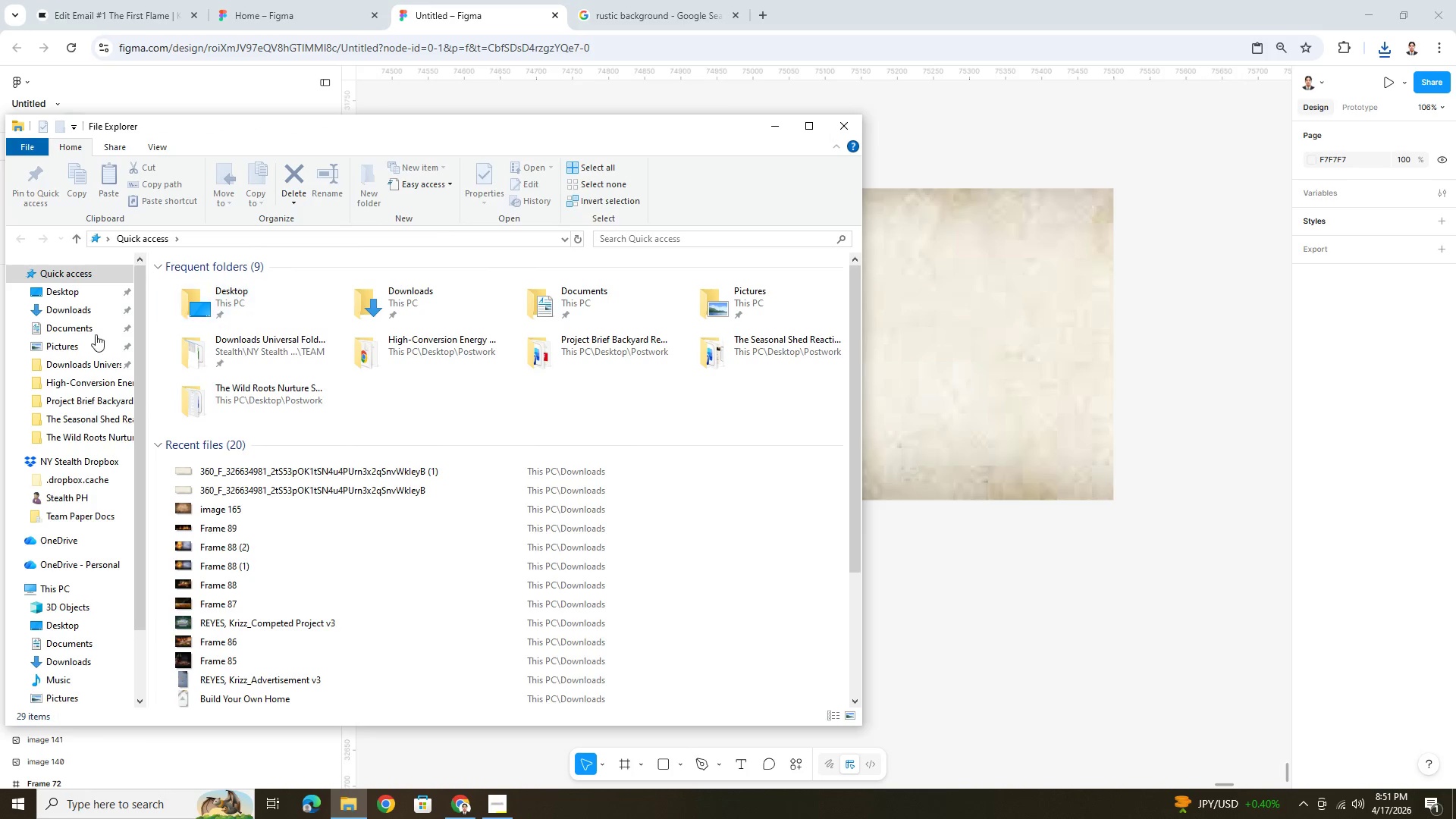 
left_click([83, 306])
 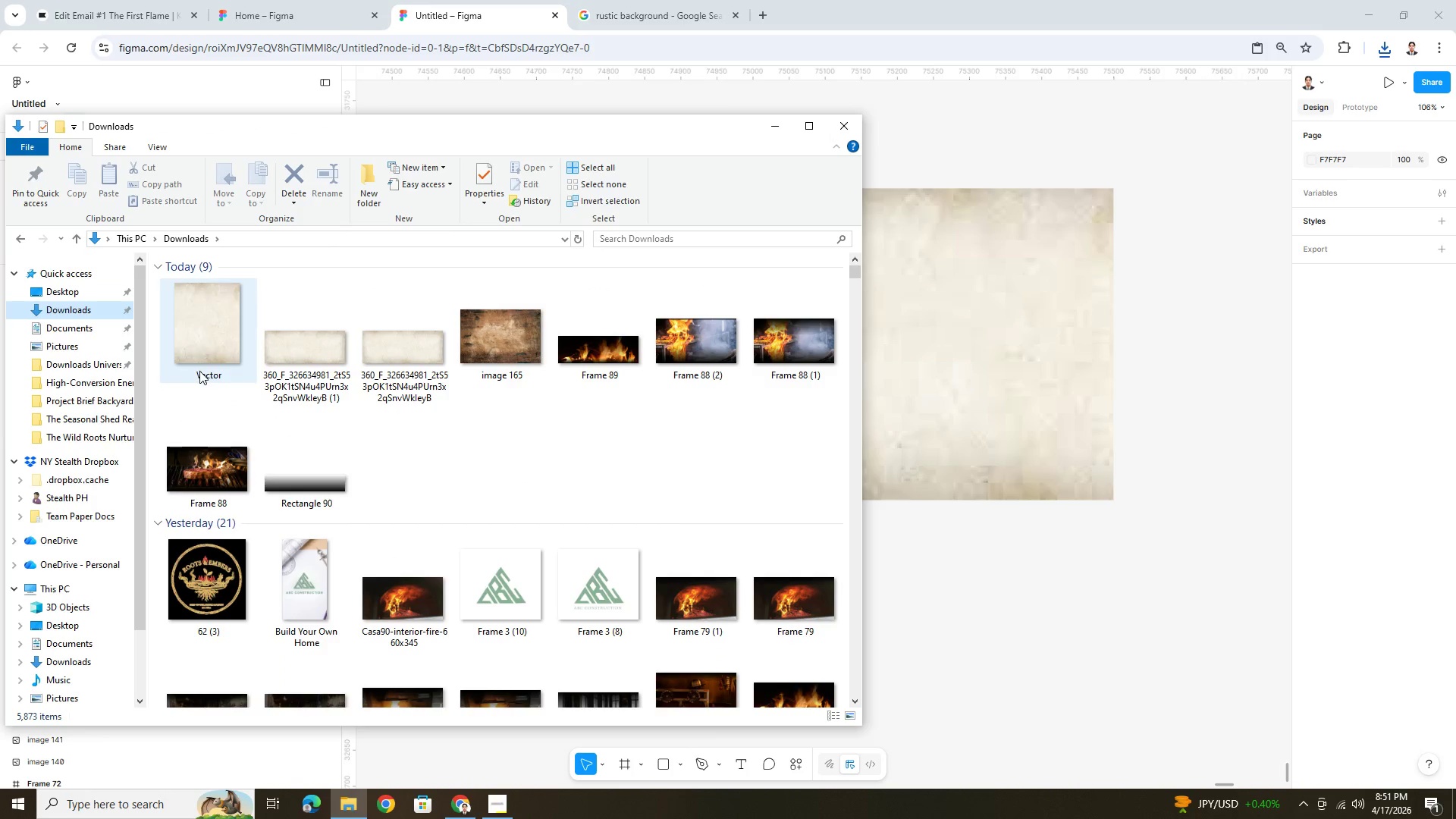 
double_click([214, 325])
 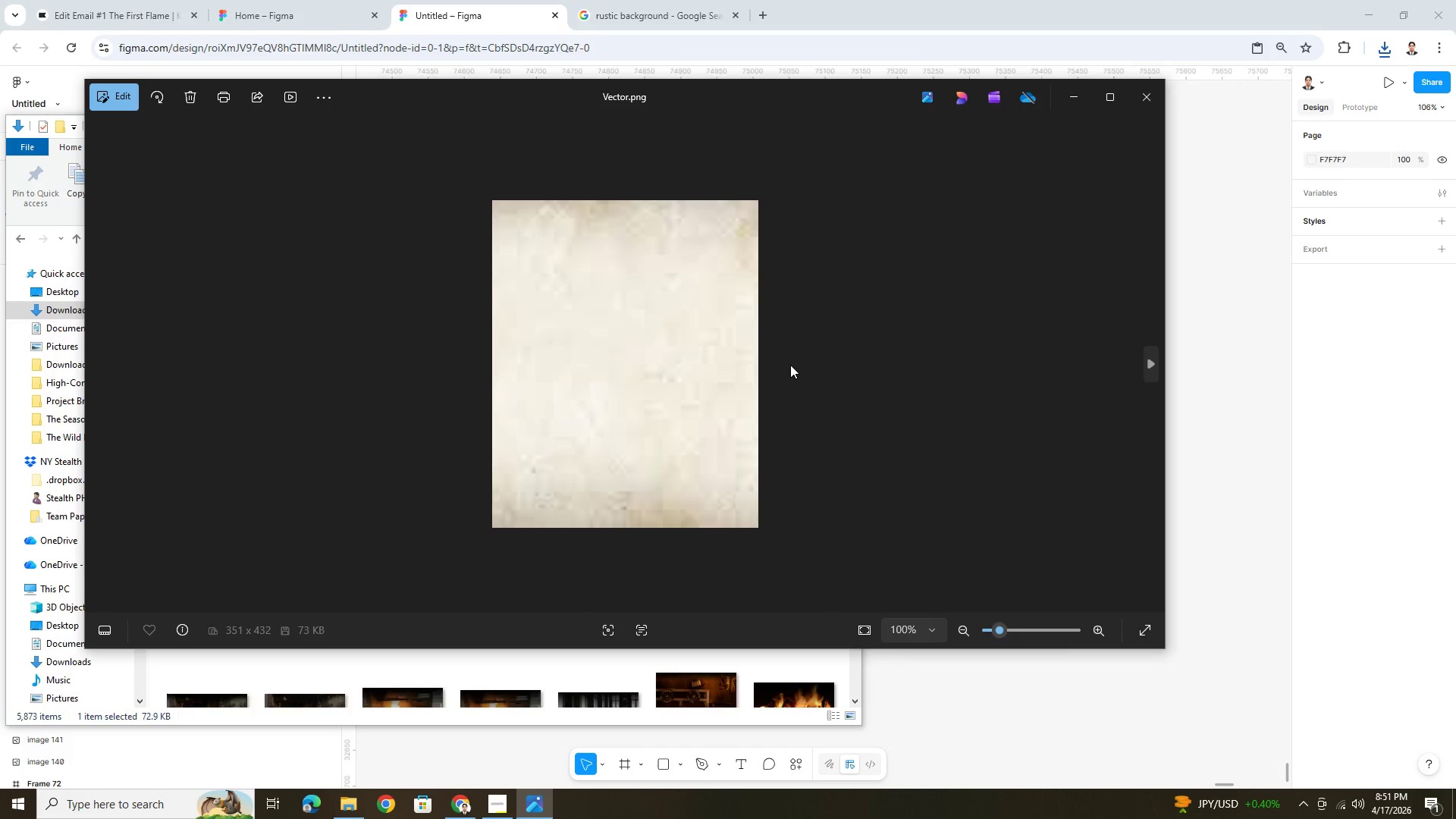 
wait(6.58)
 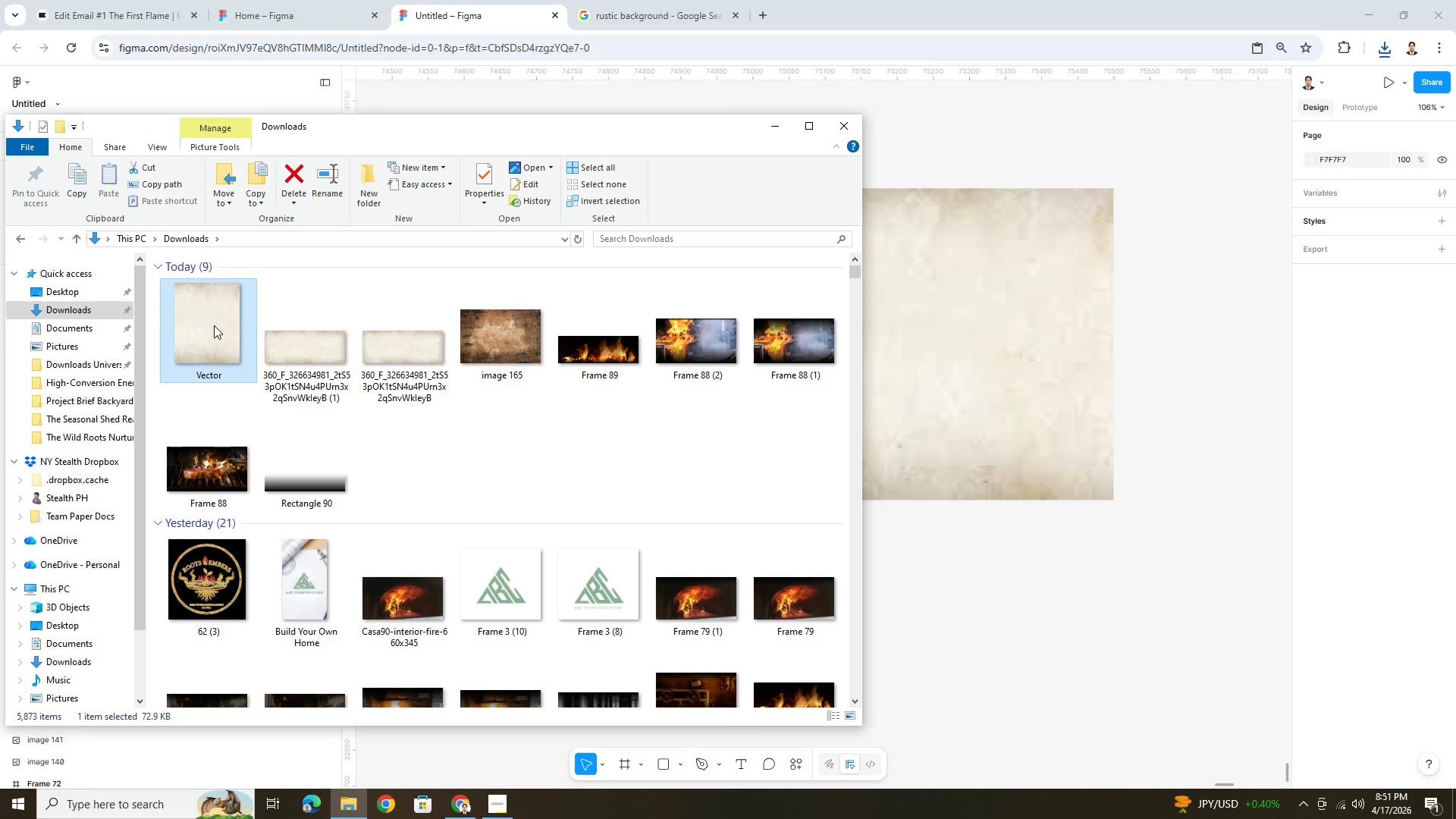 
hold_key(key=ControlLeft, duration=0.53)
 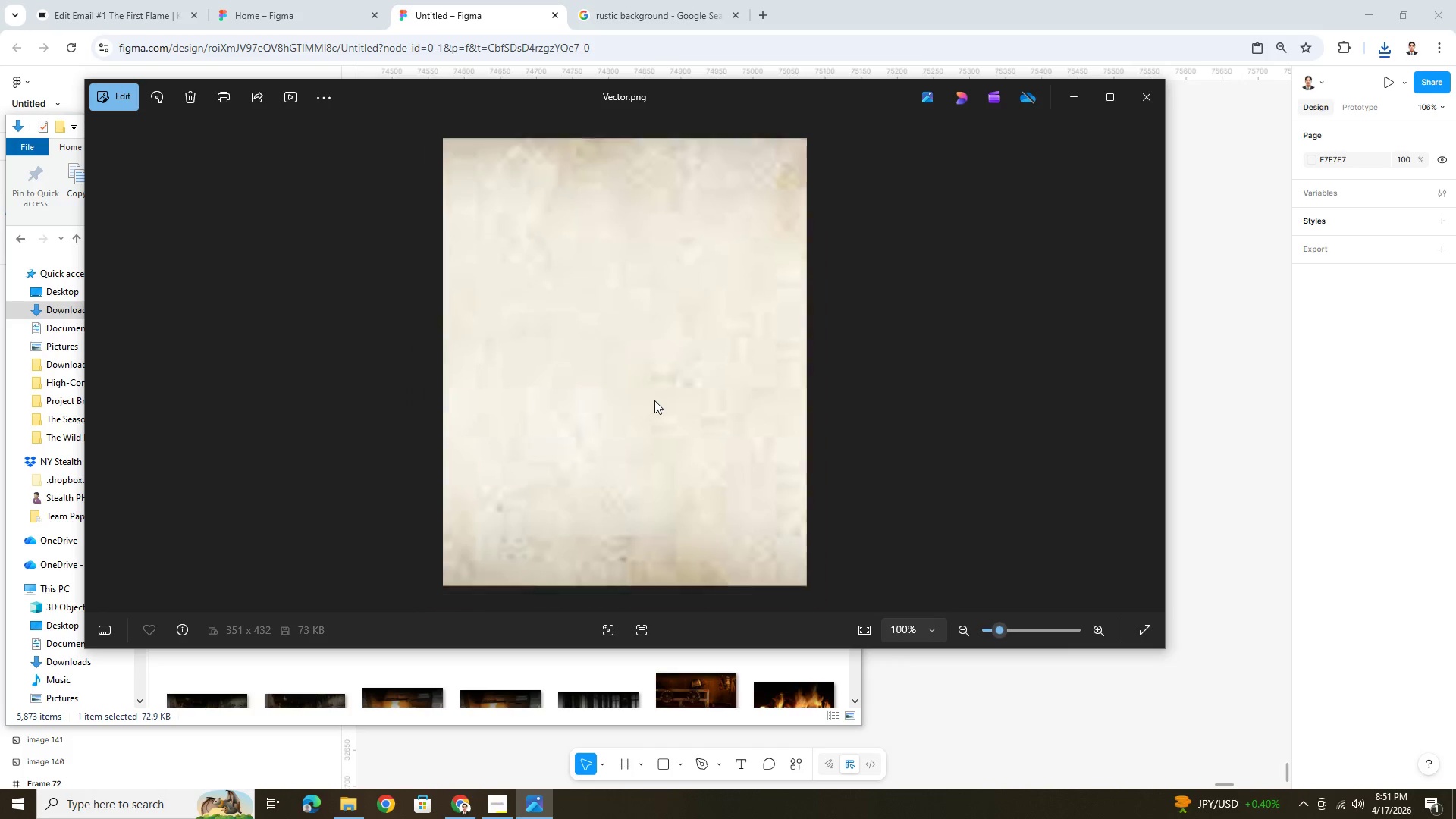 
hold_key(key=ControlLeft, duration=0.77)
 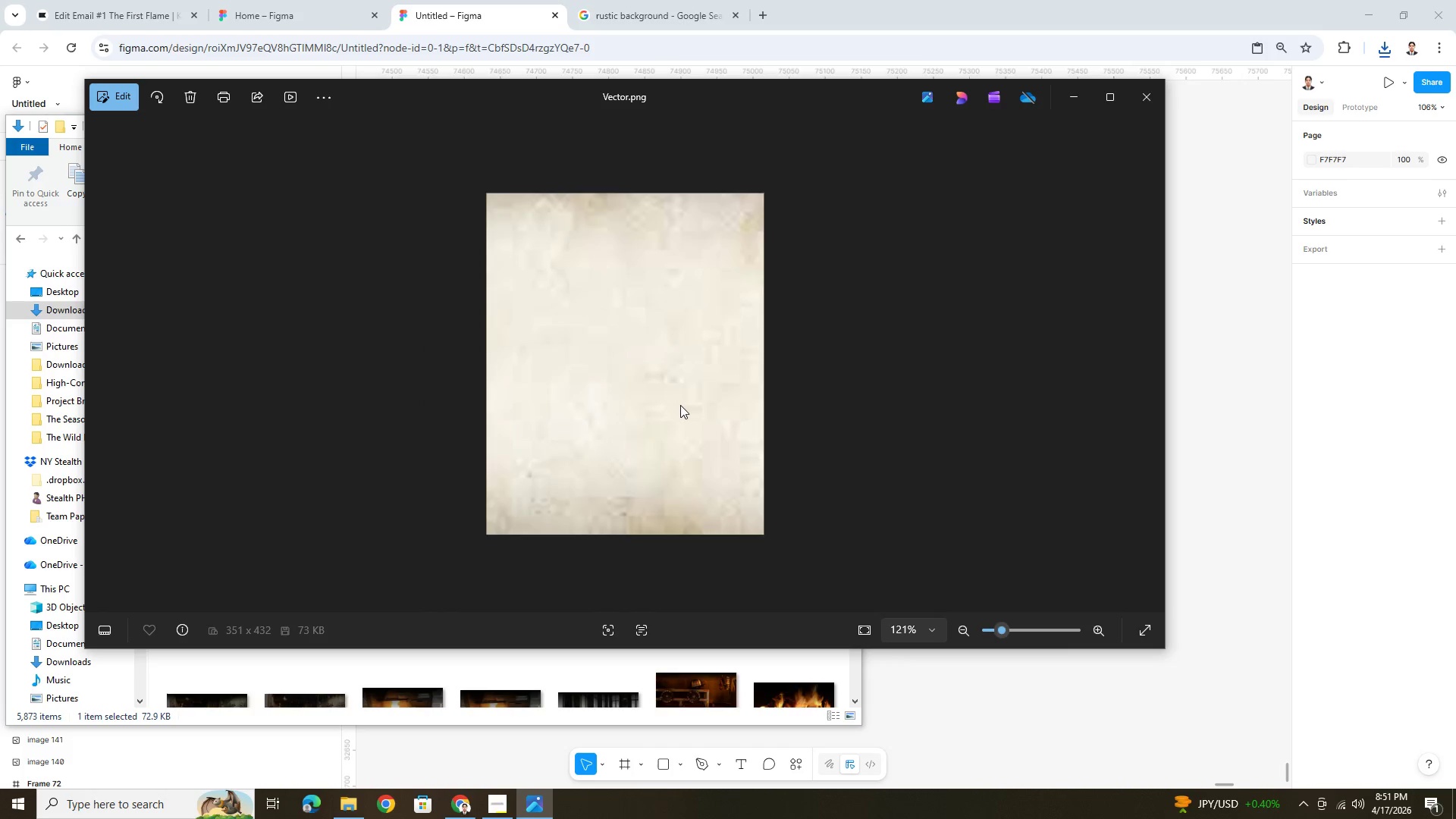 
scroll: coordinate [637, 390], scroll_direction: up, amount: 5.0
 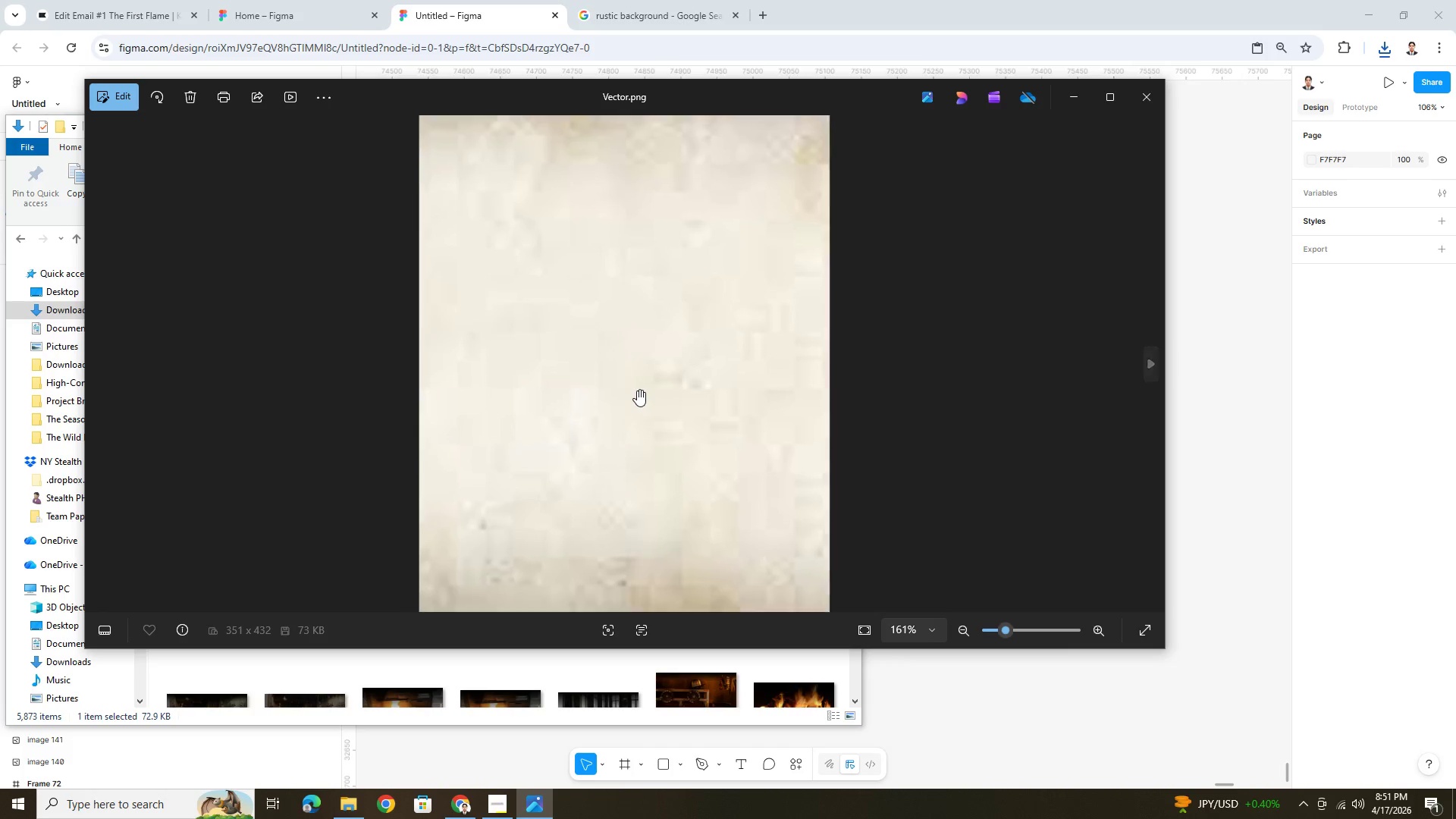 
scroll: coordinate [654, 400], scroll_direction: down, amount: 5.0
 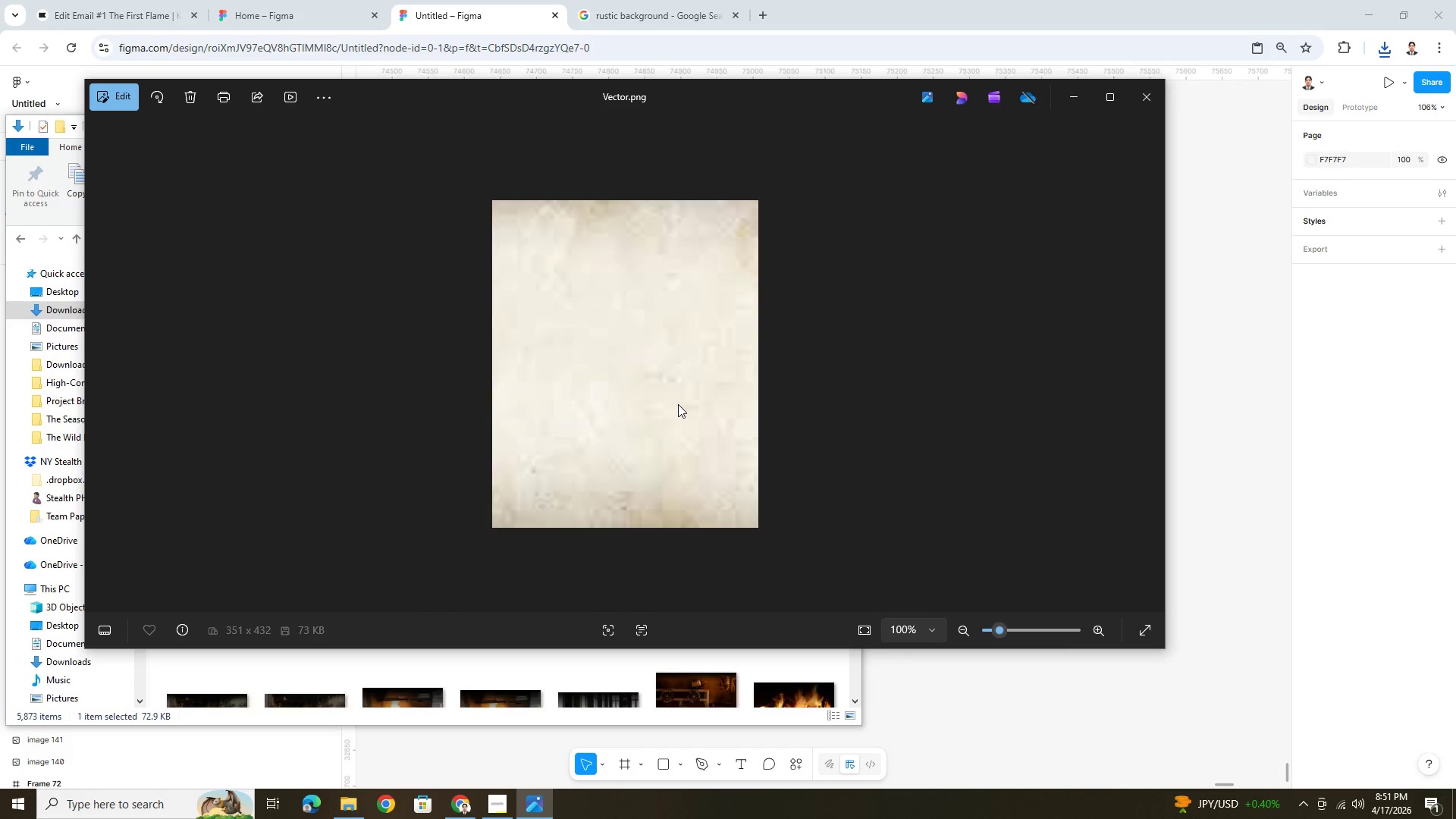 
hold_key(key=ControlLeft, duration=0.45)
scroll: coordinate [680, 405], scroll_direction: up, amount: 2.0
 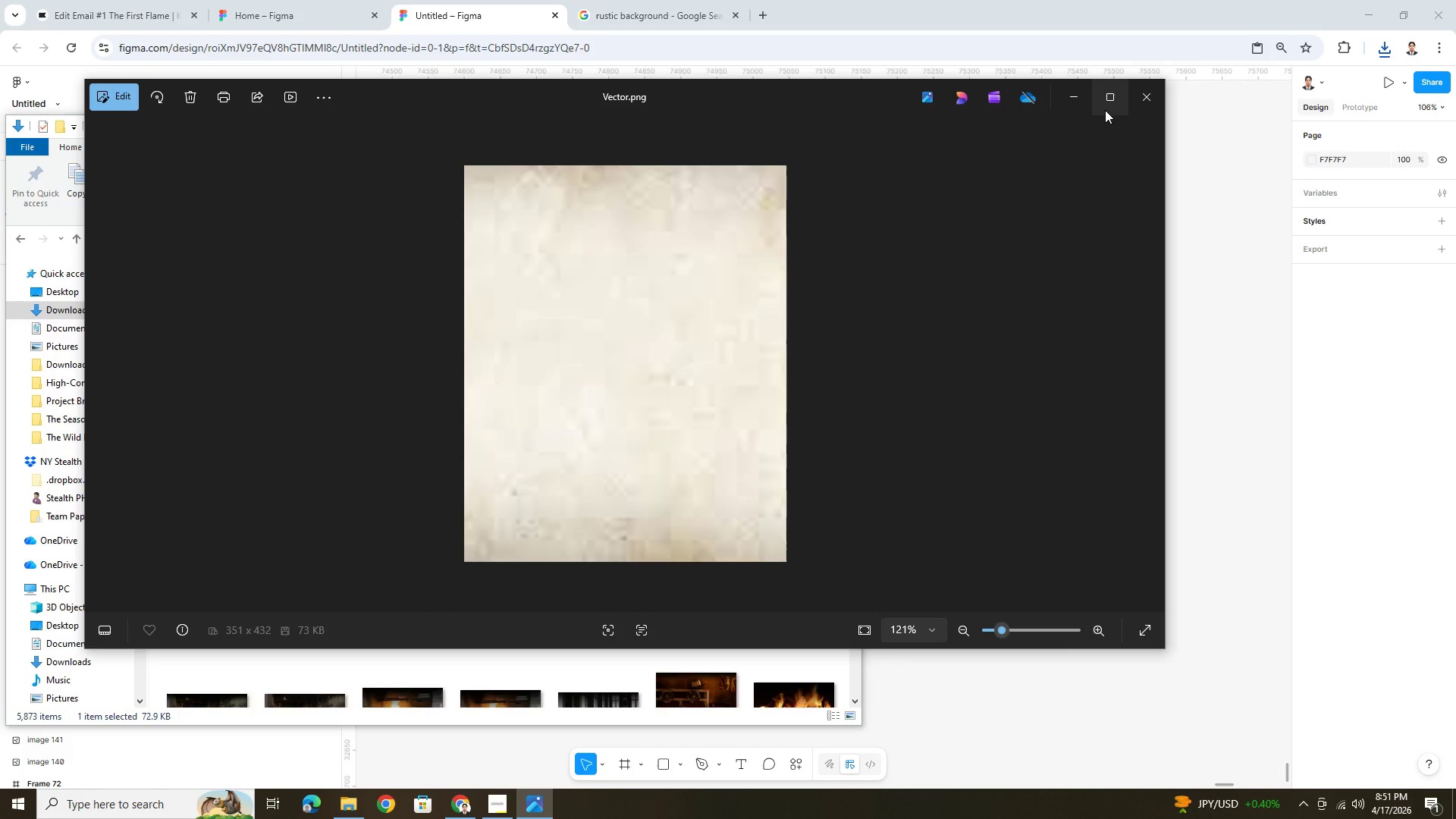 
left_click([1148, 94])
 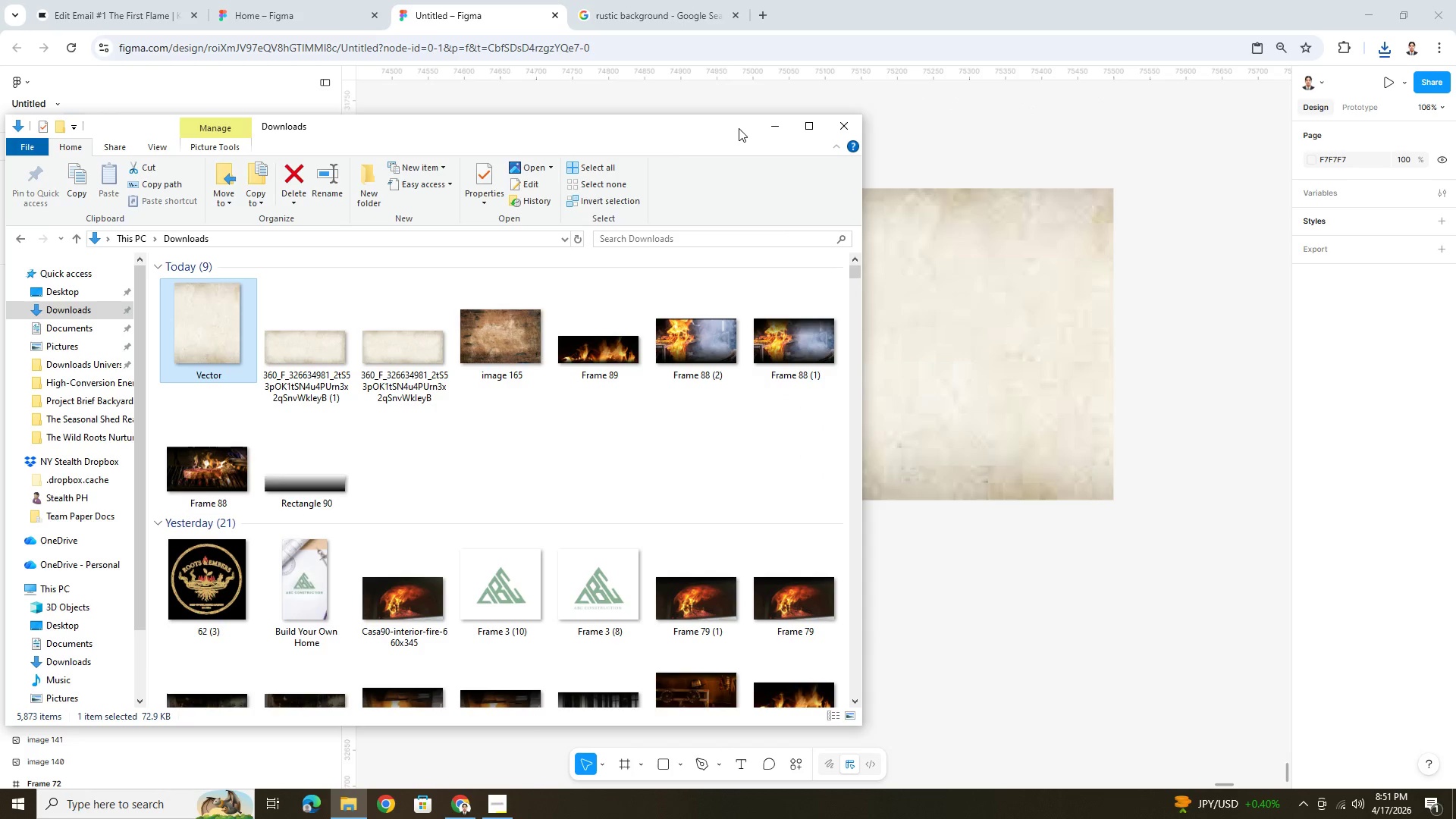 
left_click([777, 127])
 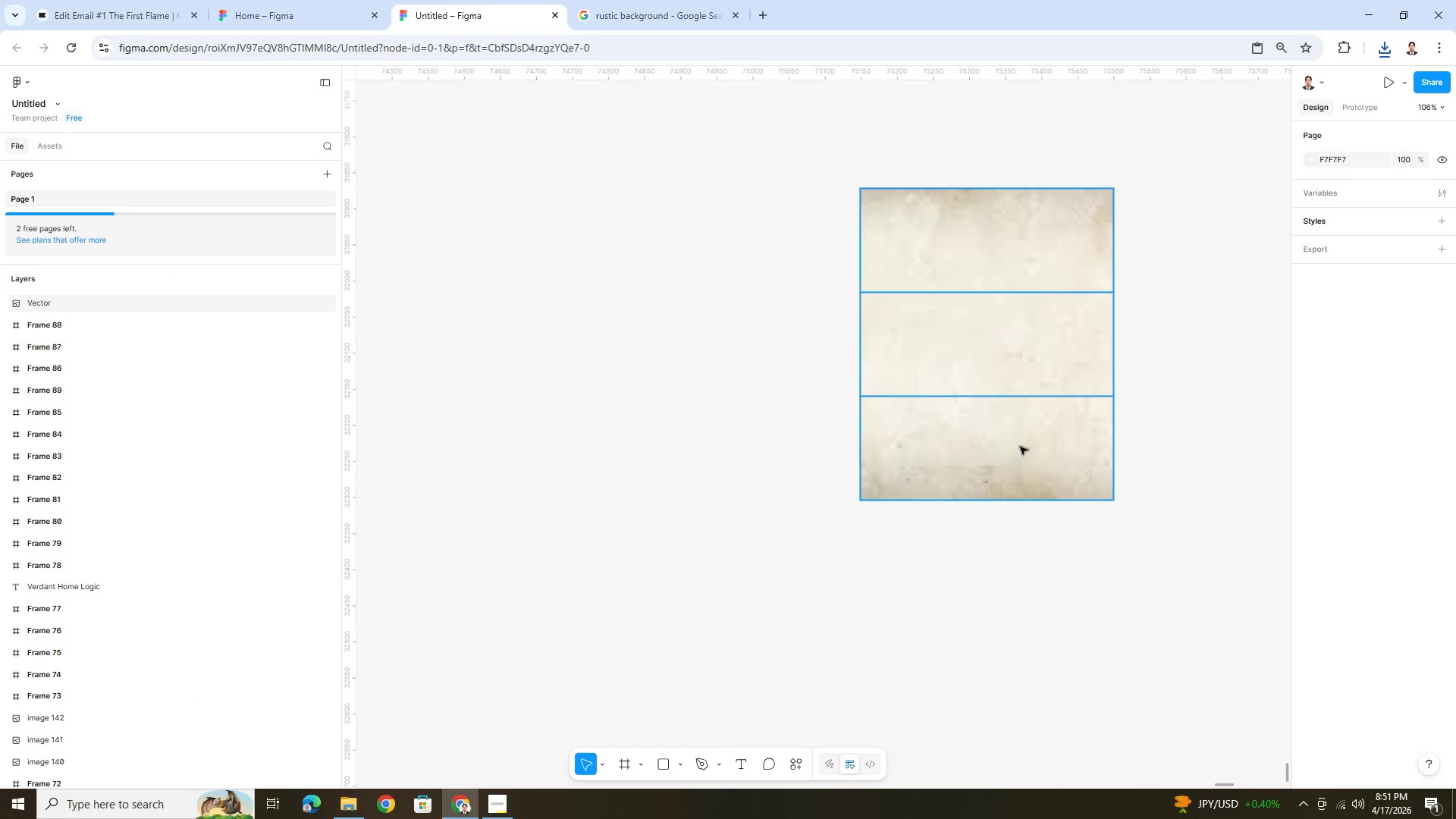 
hold_key(key=ControlLeft, duration=1.31)
scroll: coordinate [957, 532], scroll_direction: down, amount: 5.0
 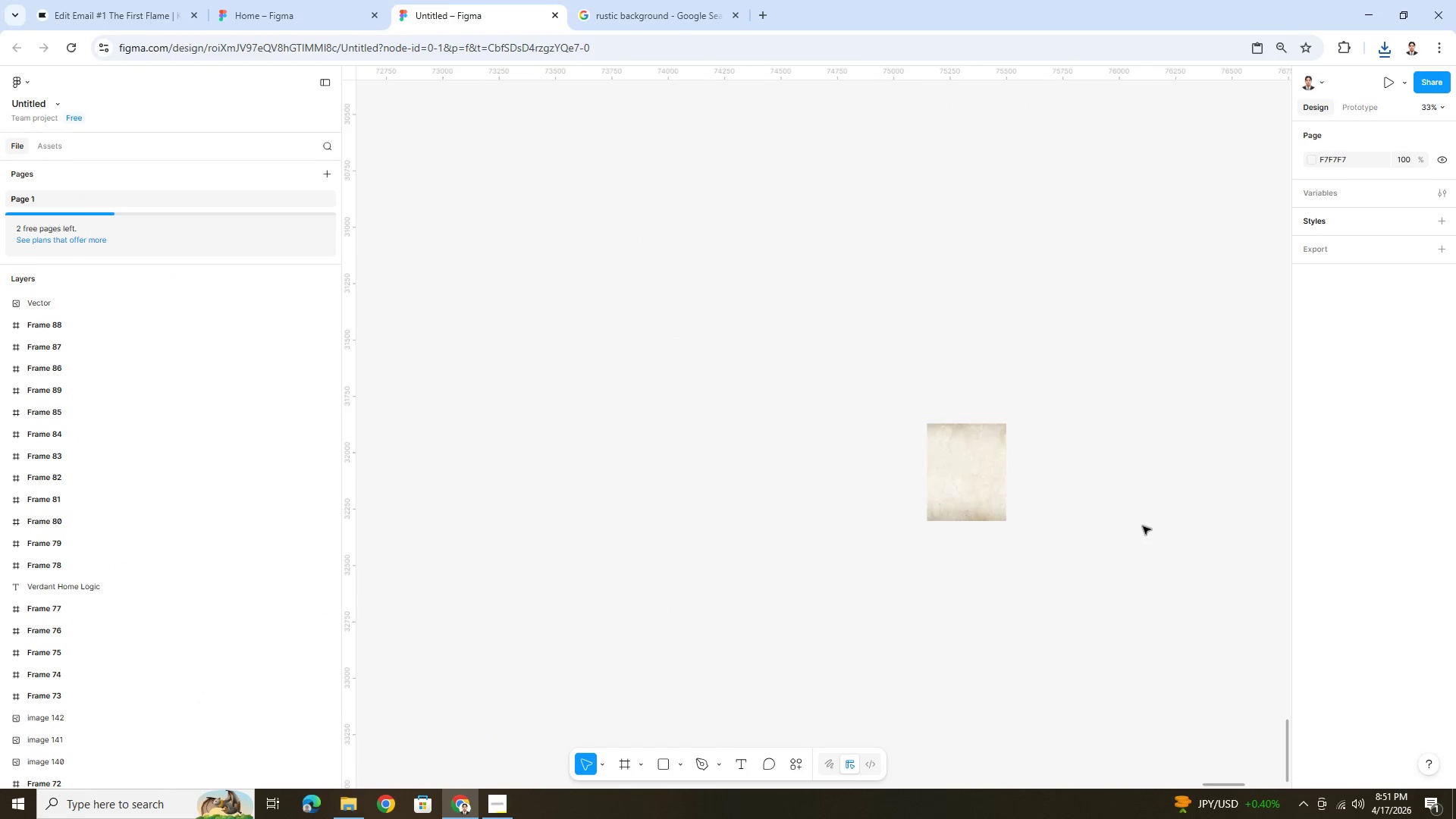 
scroll: coordinate [1141, 526], scroll_direction: up, amount: 5.0
 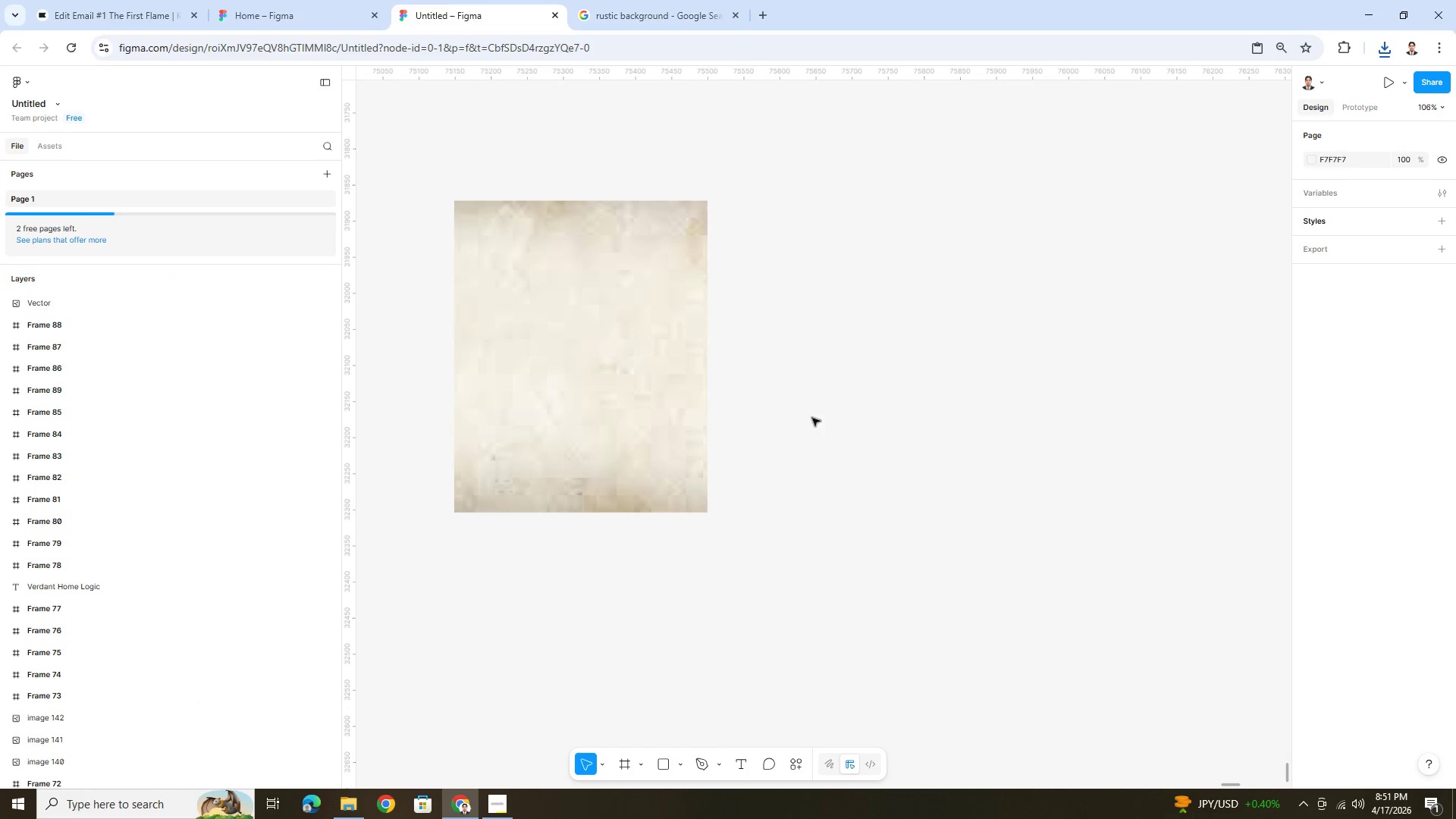 
left_click([812, 416])
 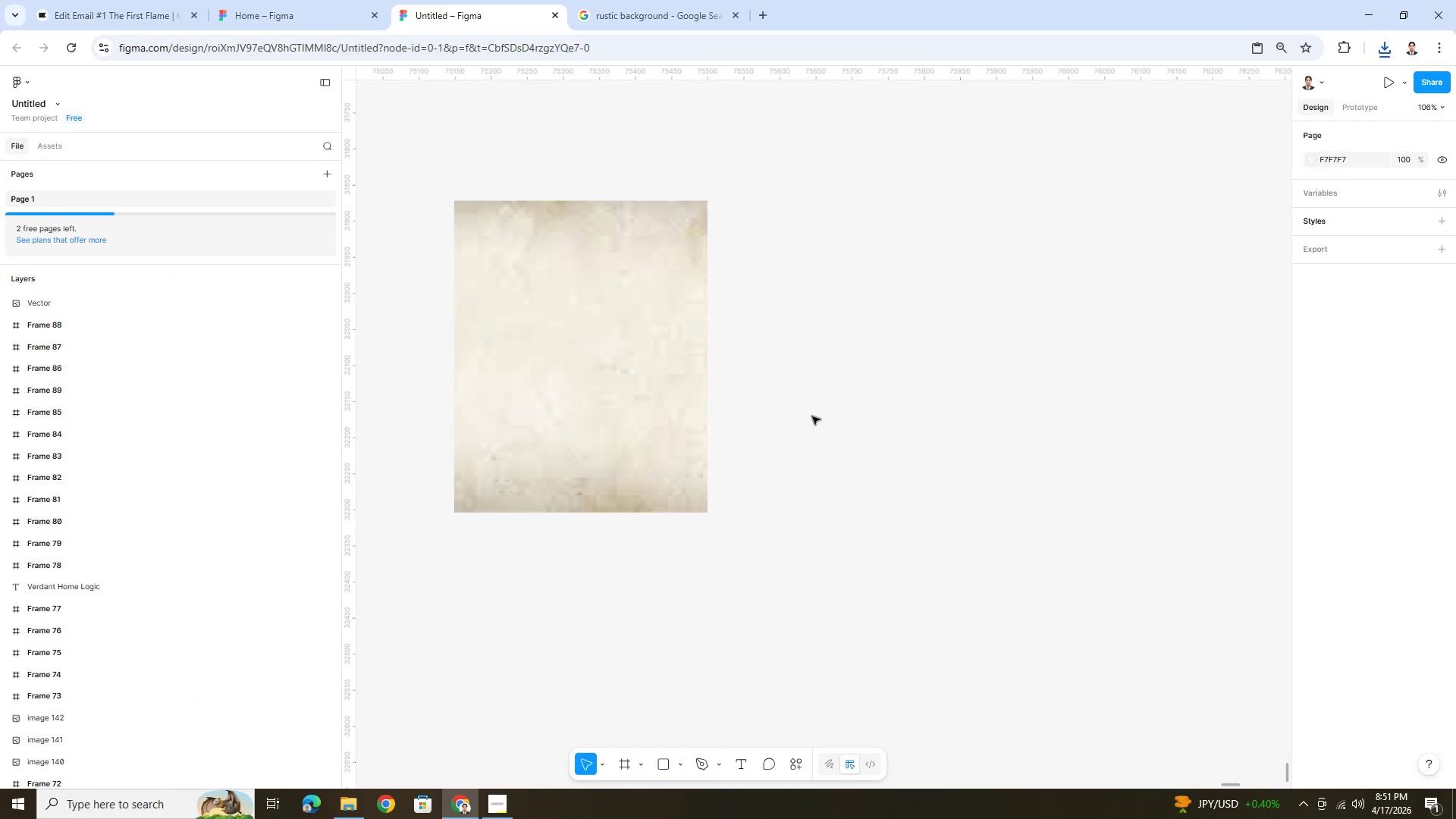 
key(Control+Z)
 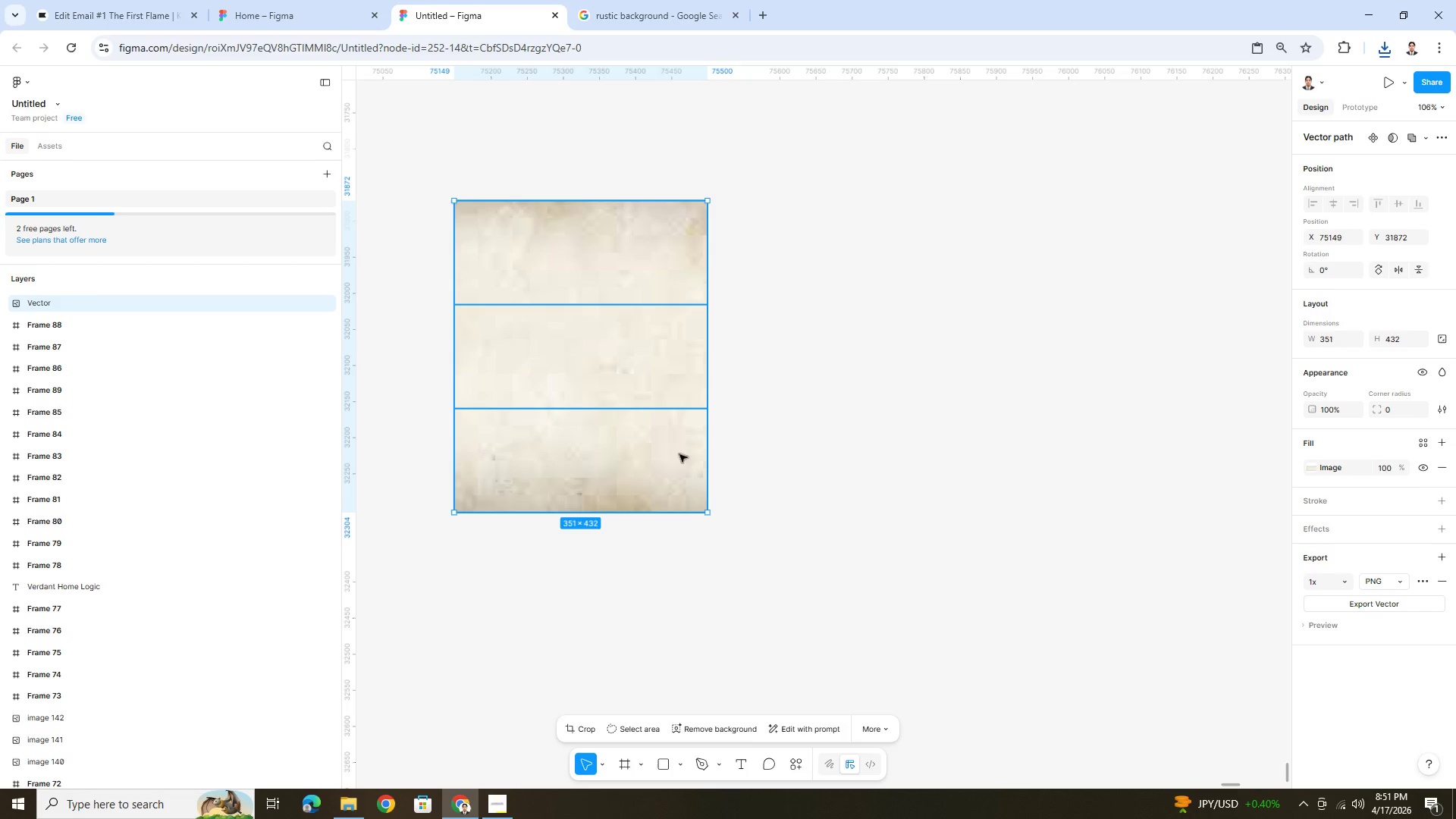 
key(Control+Z)
 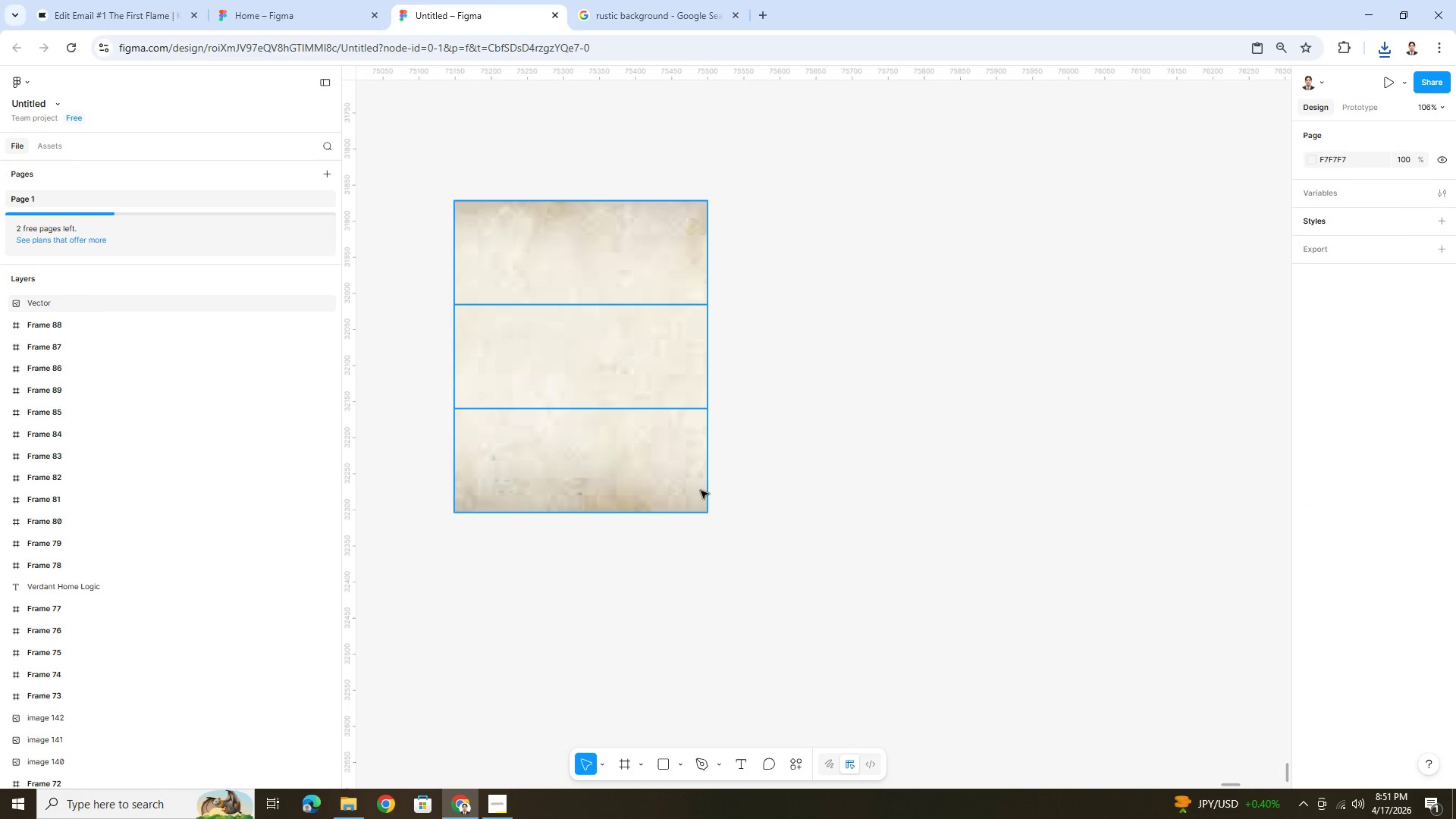 
key(Control+Z)
 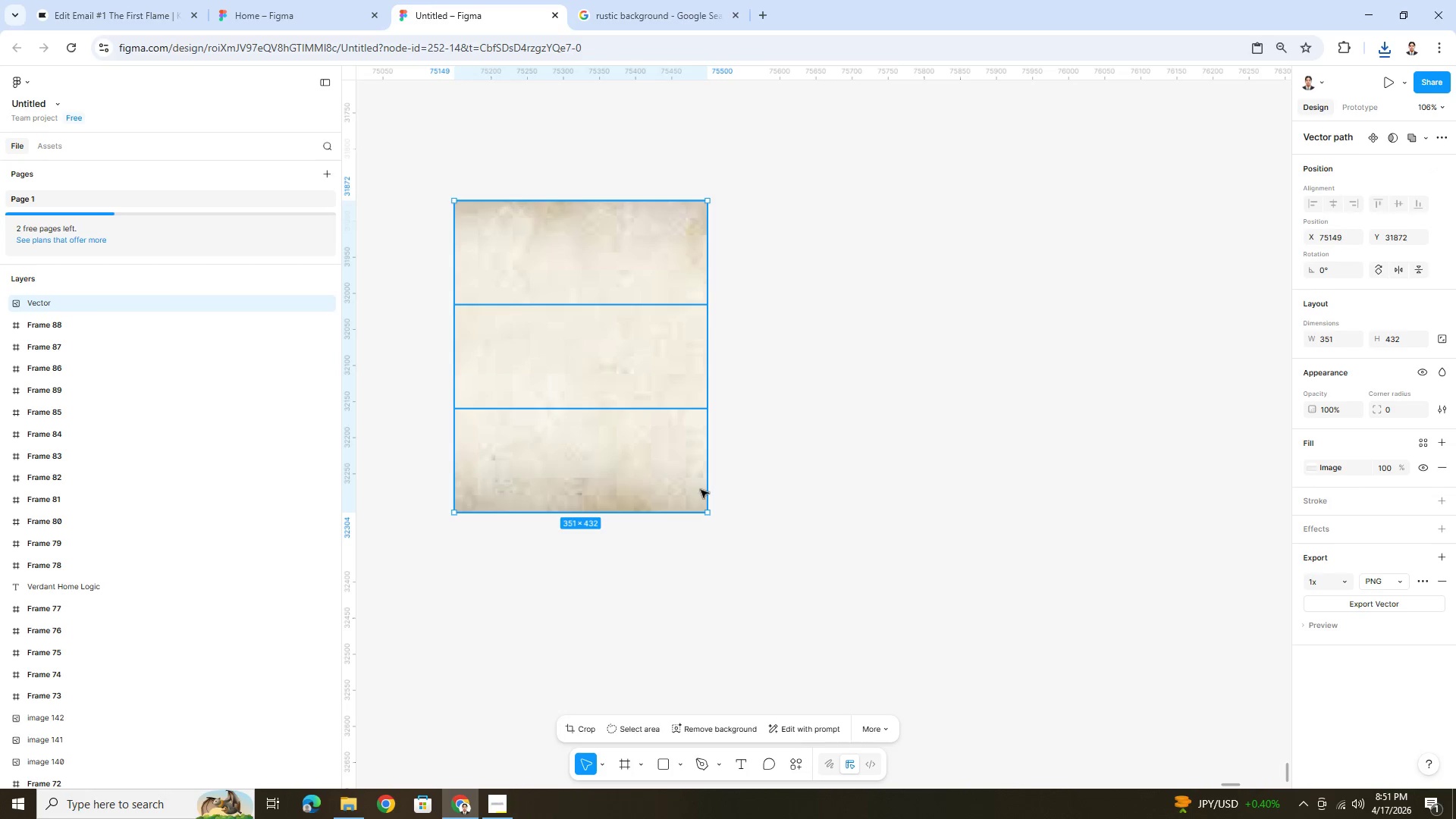 
key(Control+Z)
 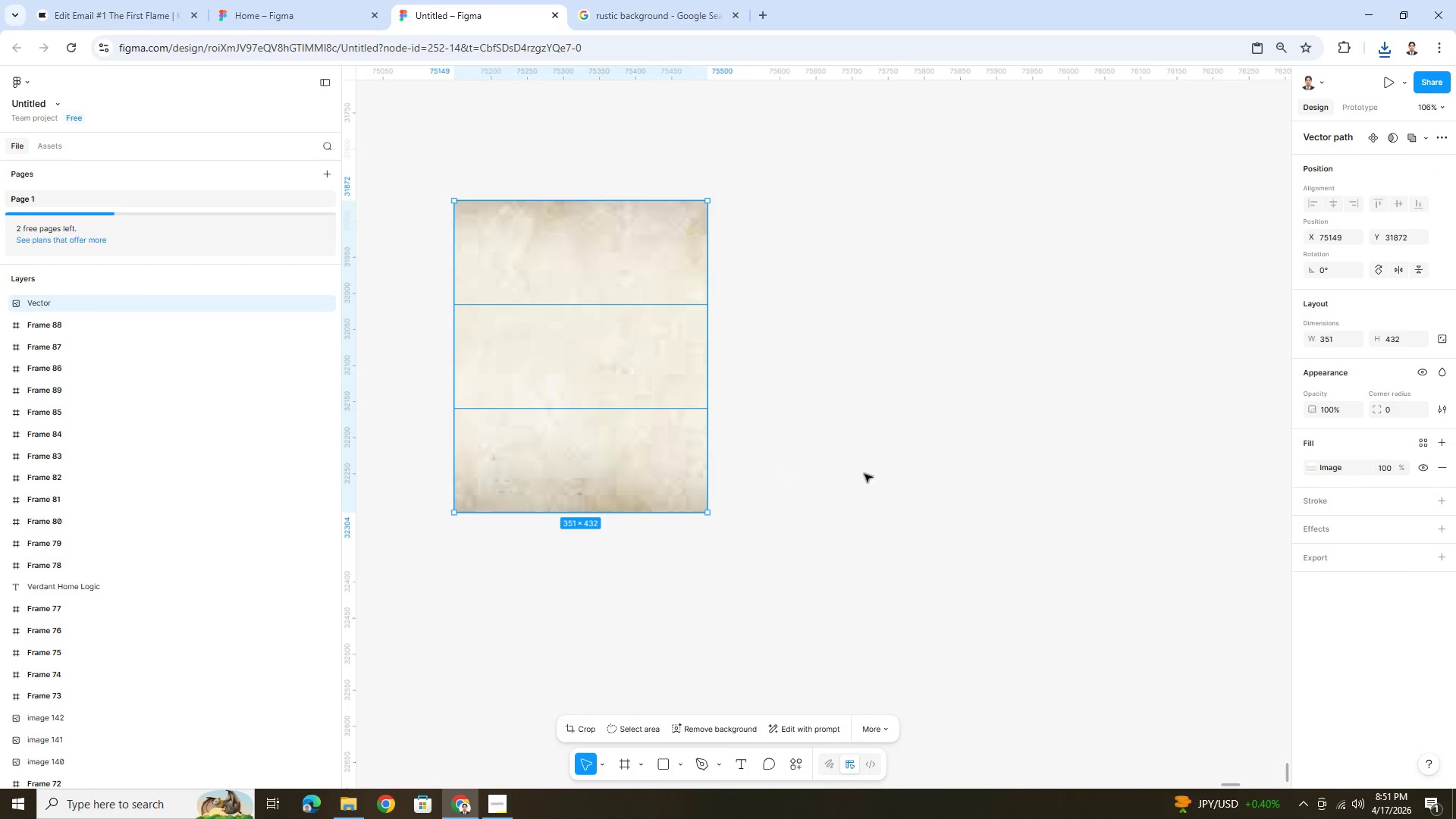 
key(Control+ControlLeft)
 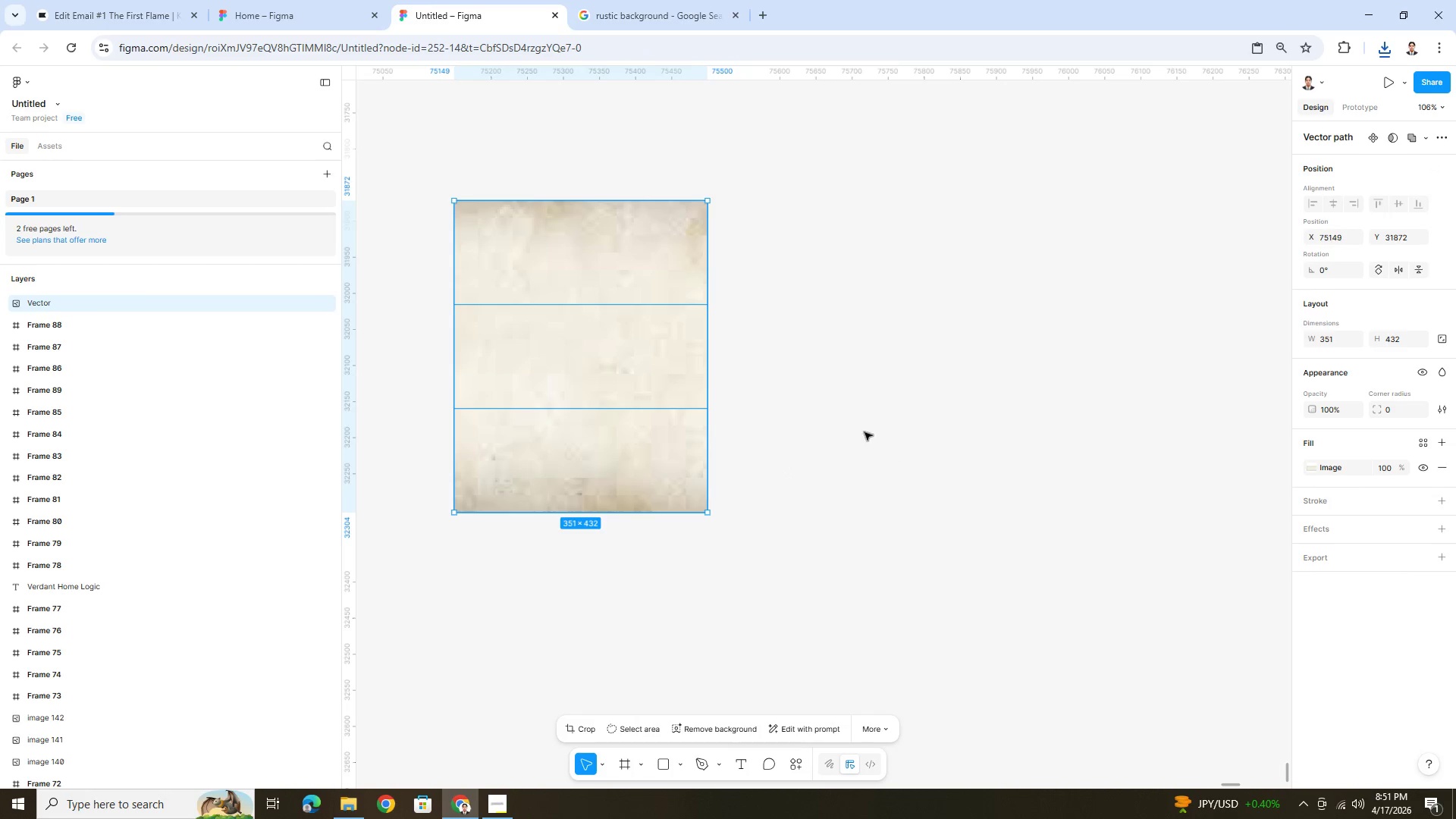 
left_click([864, 431])
 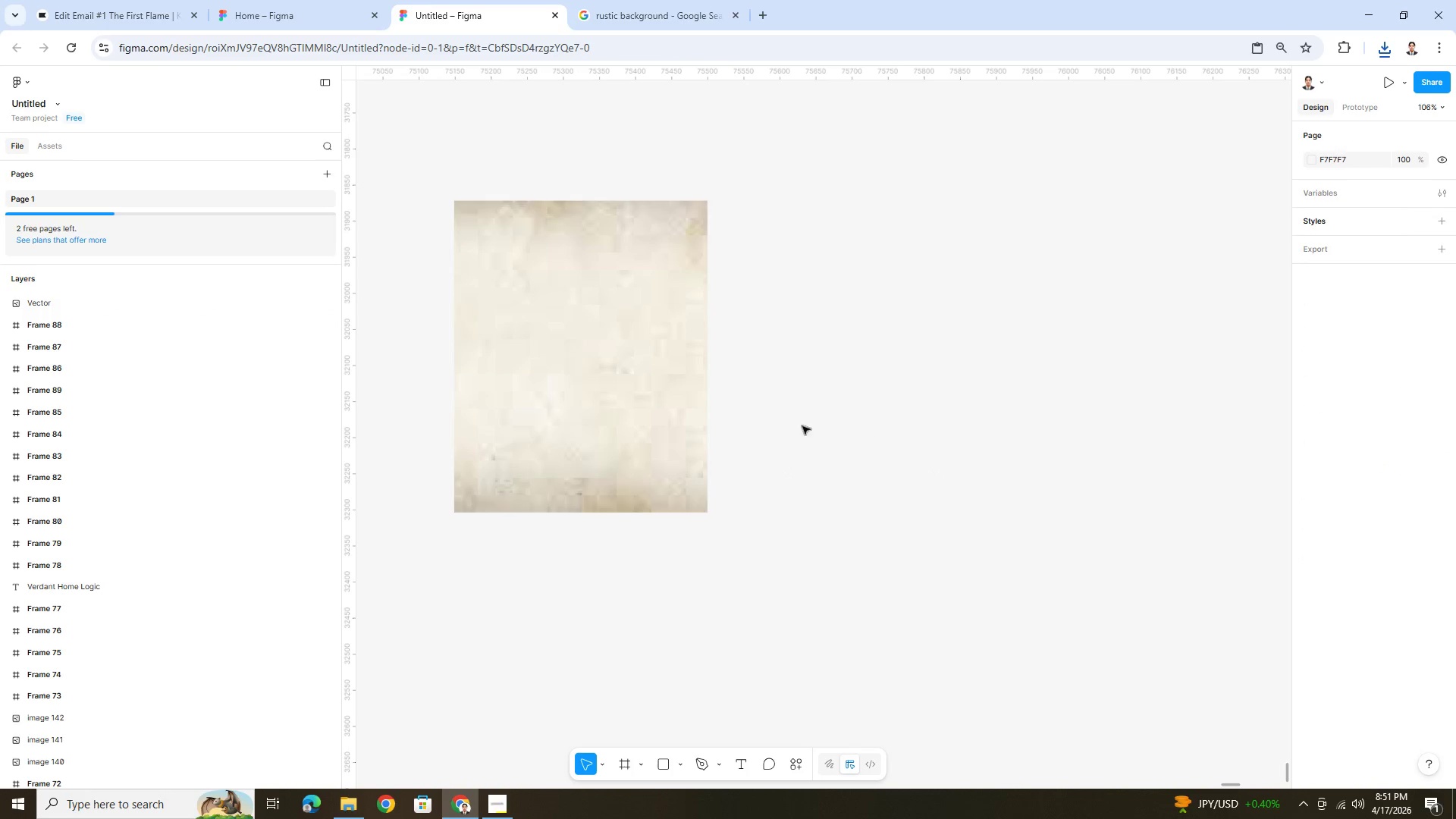 
key(Control+Z)
 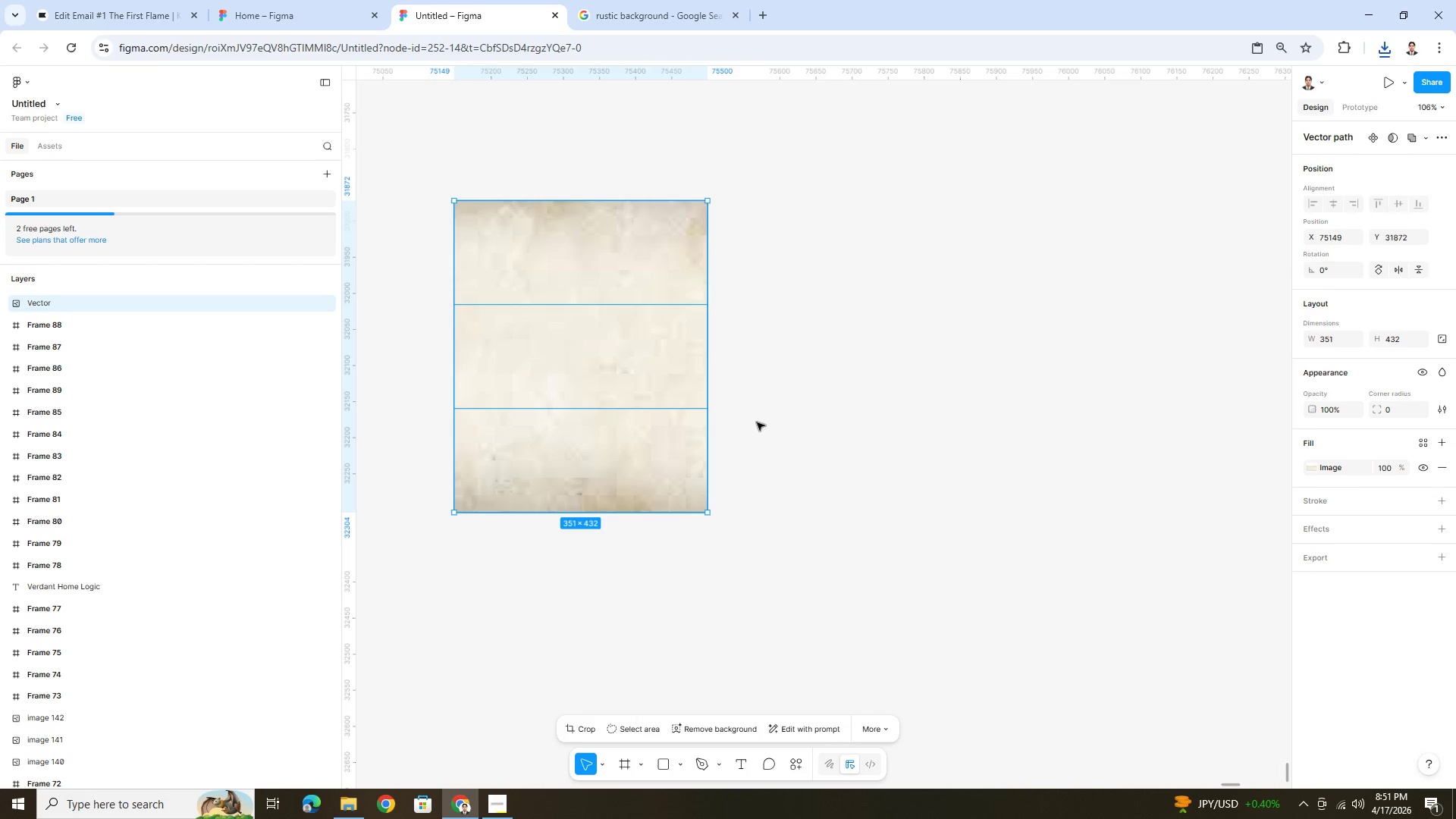 
key(Control+Z)
 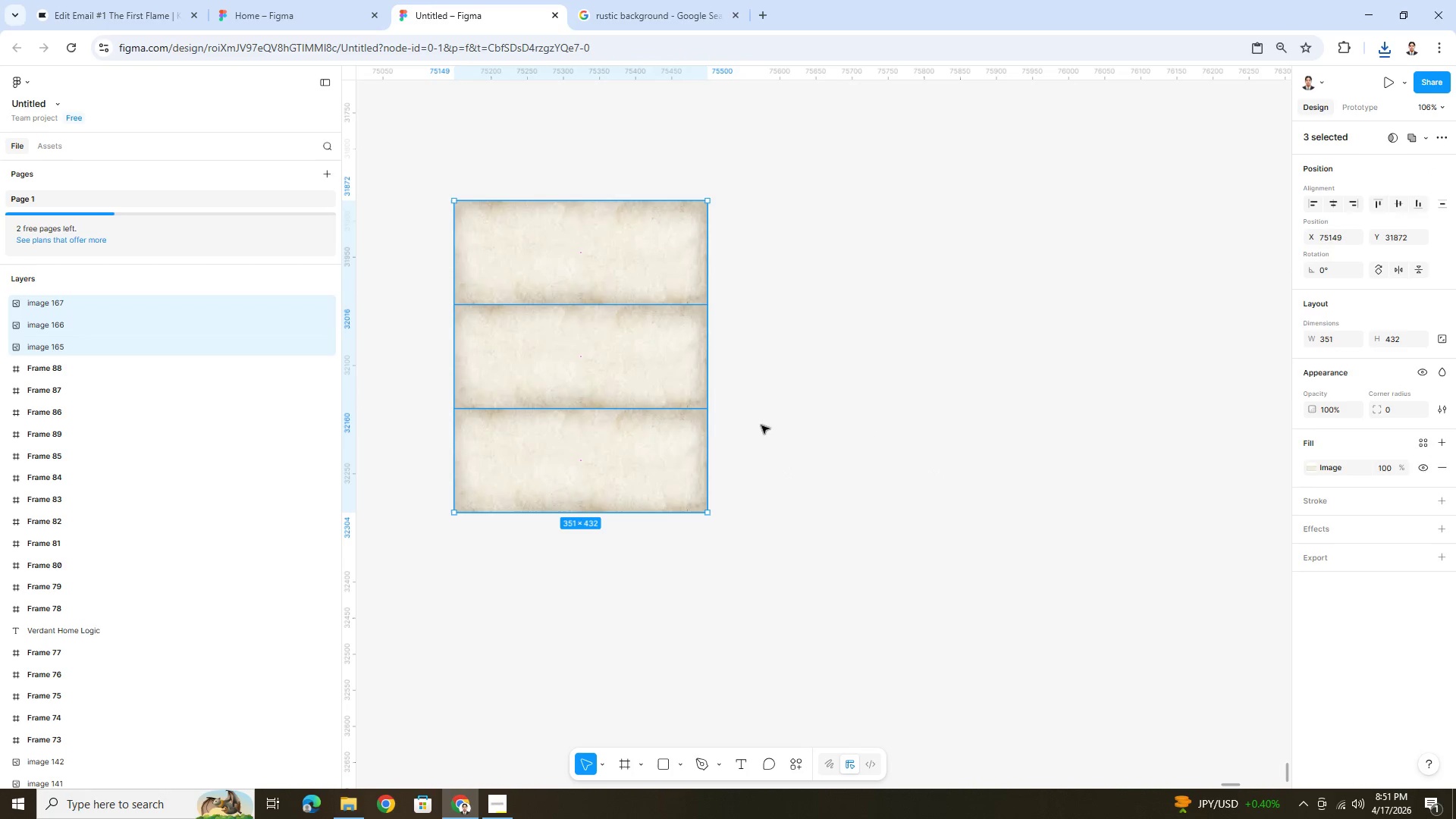 
key(Control+Z)
 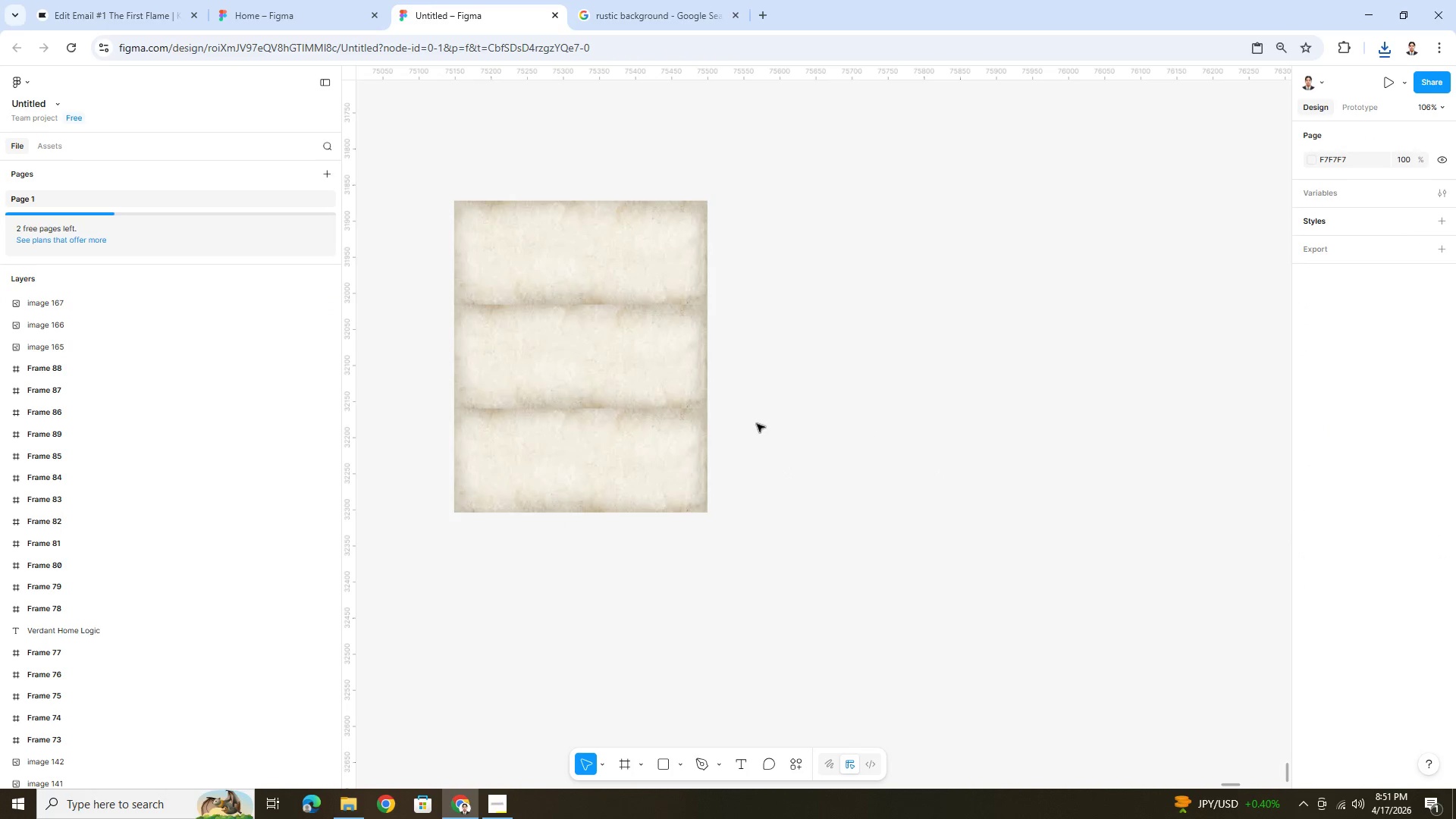 
hold_key(key=ControlLeft, duration=1.06)
scroll: coordinate [535, 447], scroll_direction: up, amount: 1.0
 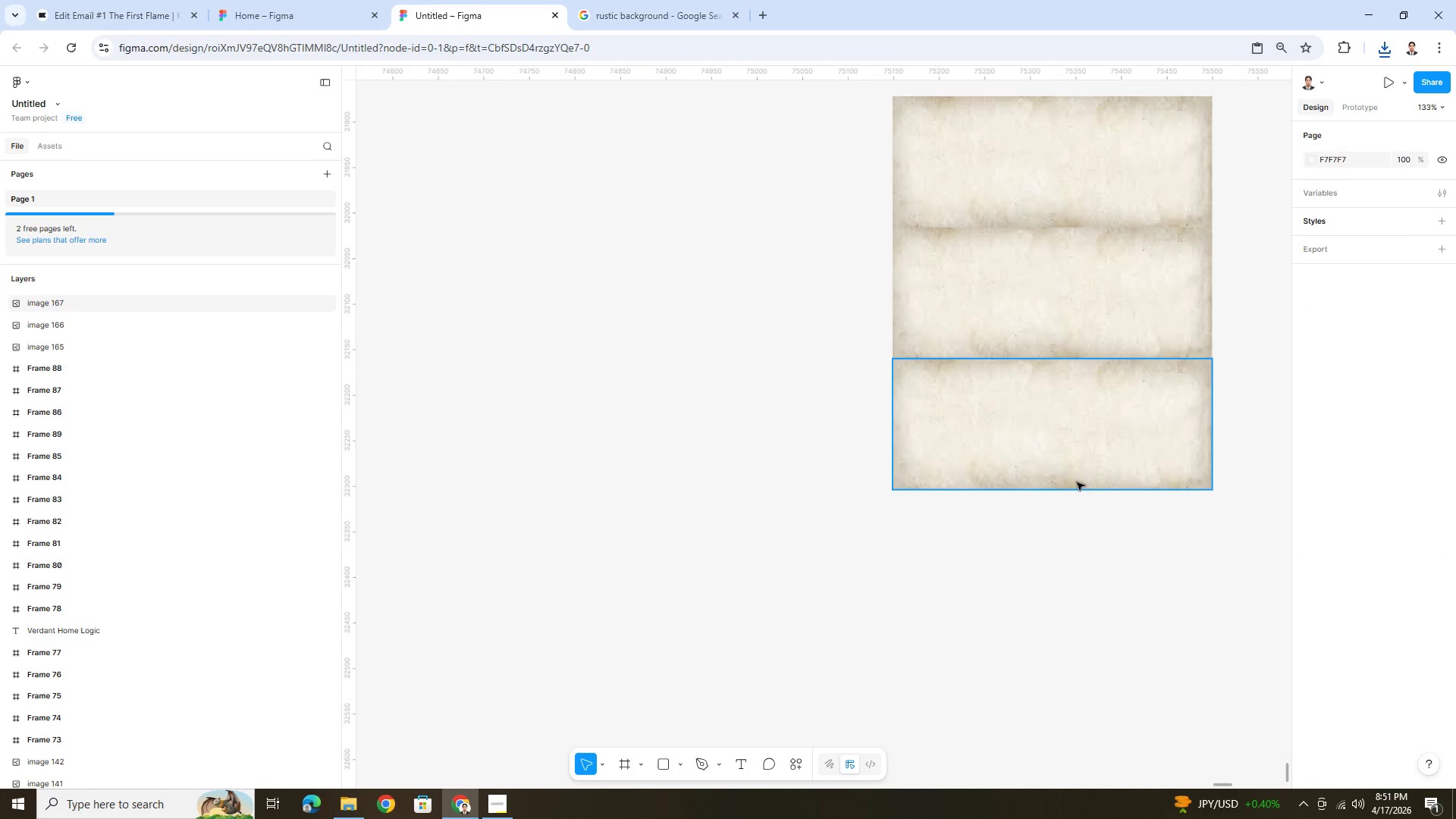 
hold_key(key=ControlLeft, duration=0.75)
scroll: coordinate [1235, 479], scroll_direction: up, amount: 1.0
 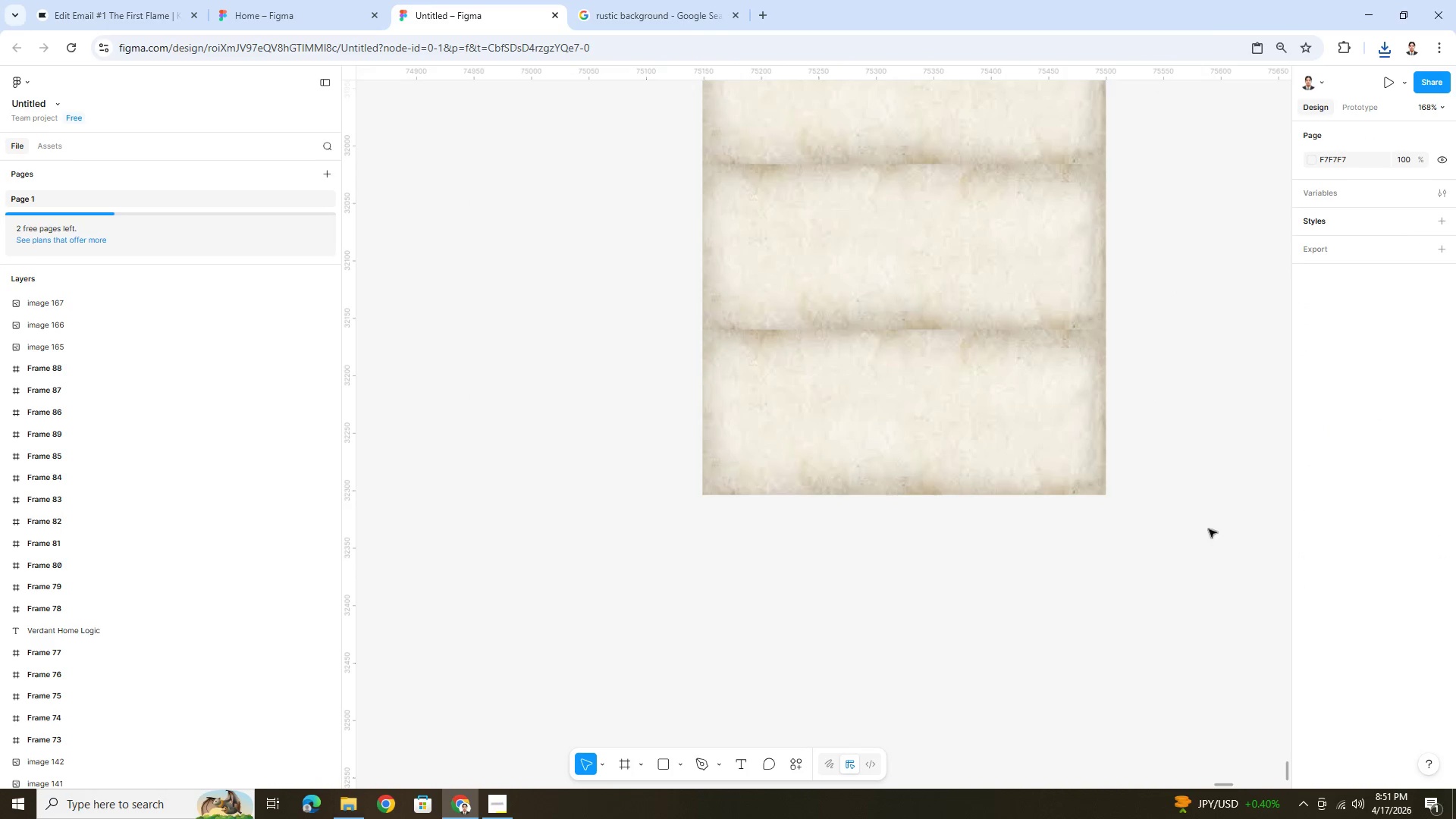 
left_click_drag(start_coordinate=[1207, 532], to_coordinate=[730, 140])
 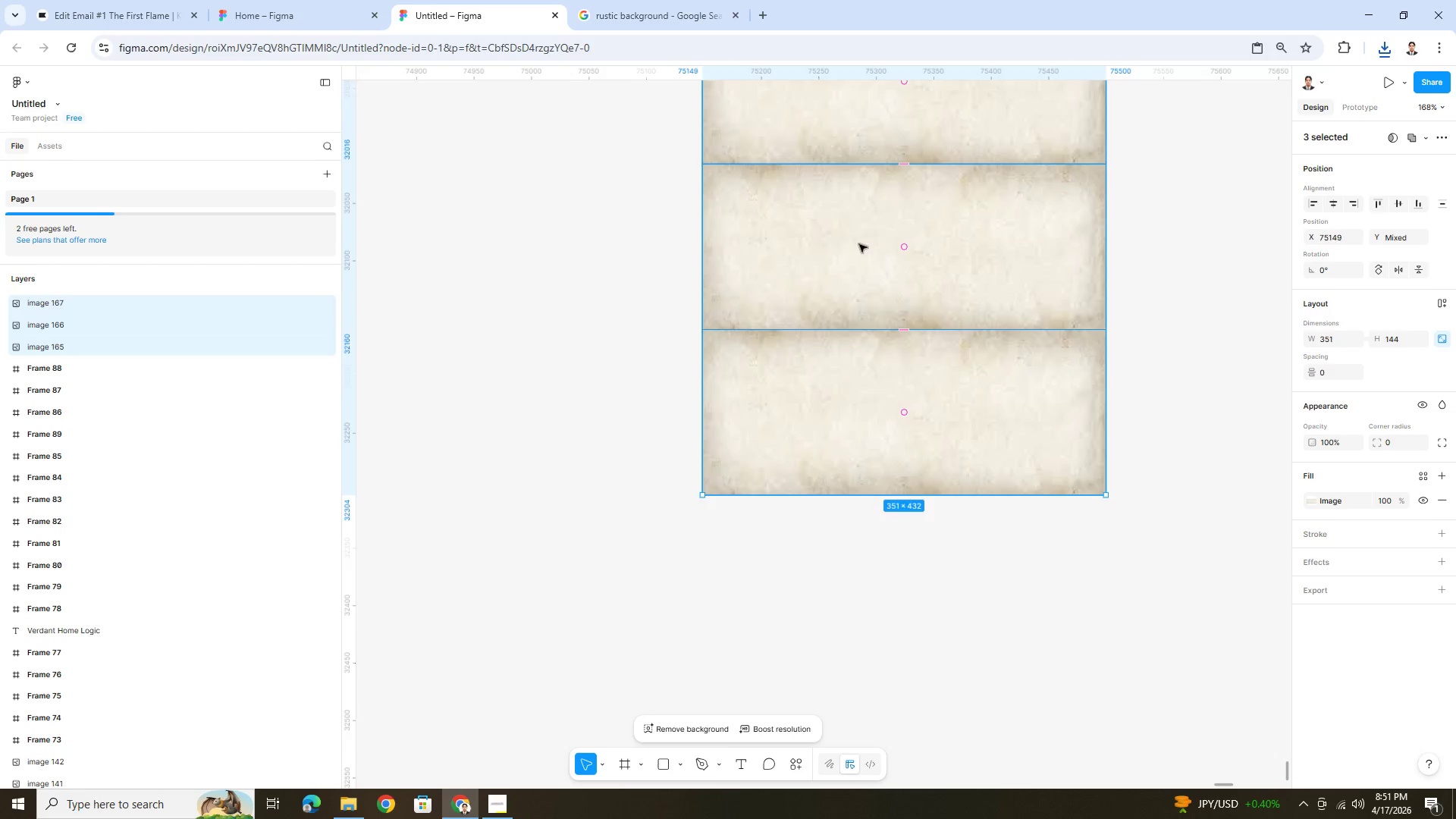 
scroll: coordinate [886, 262], scroll_direction: up, amount: 3.0
 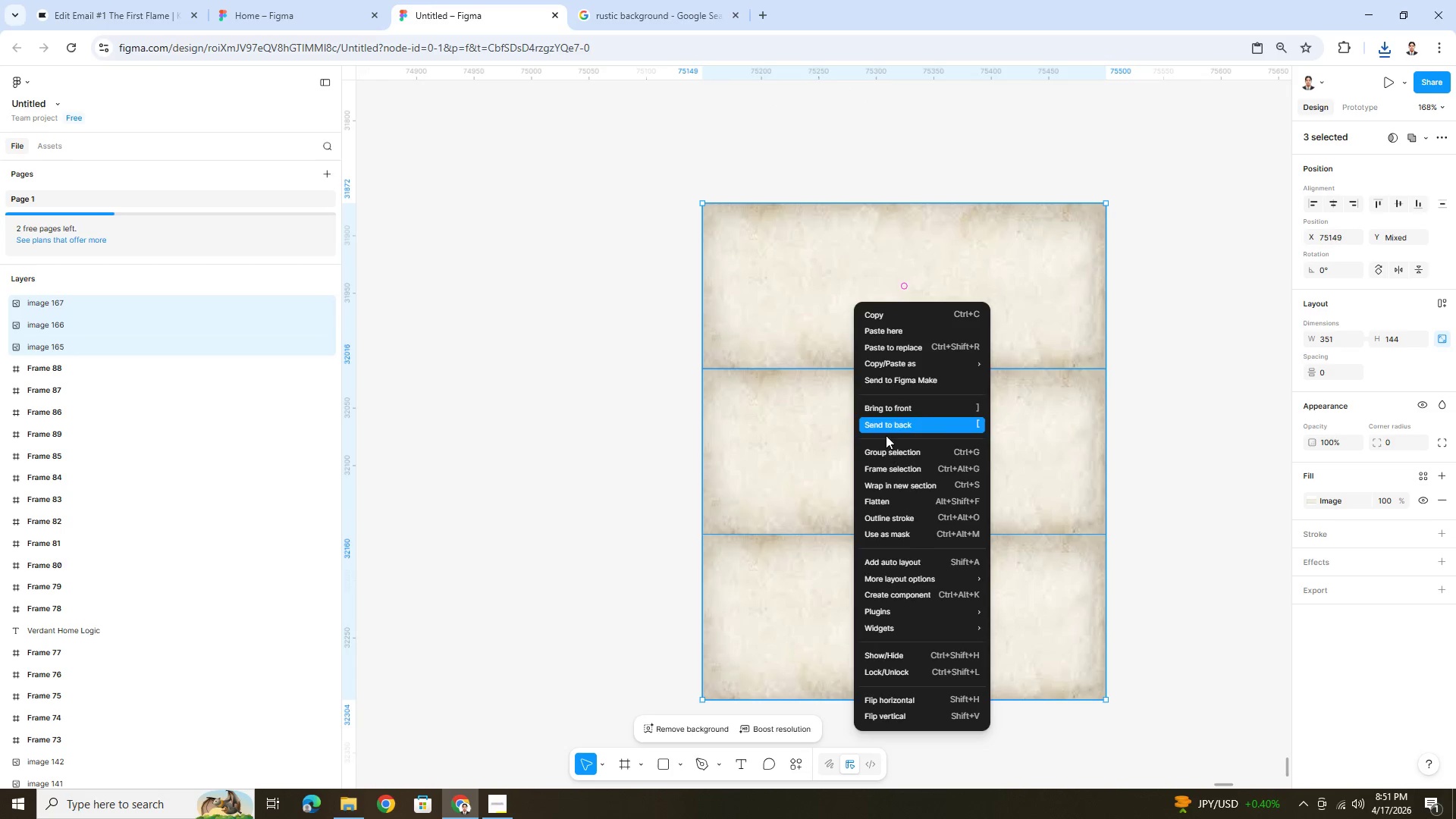 
left_click([893, 472])
 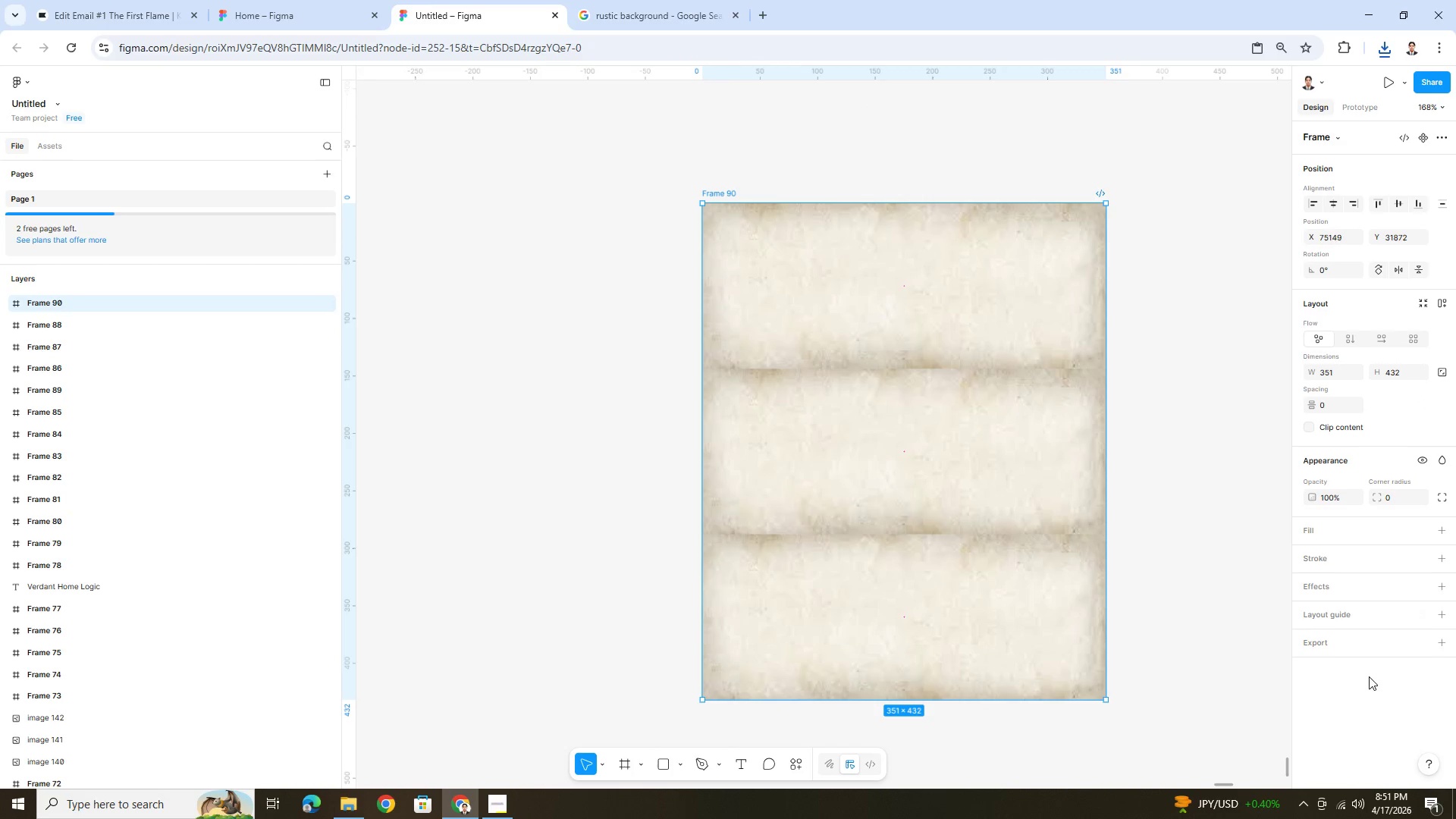 
left_click([1373, 652])
 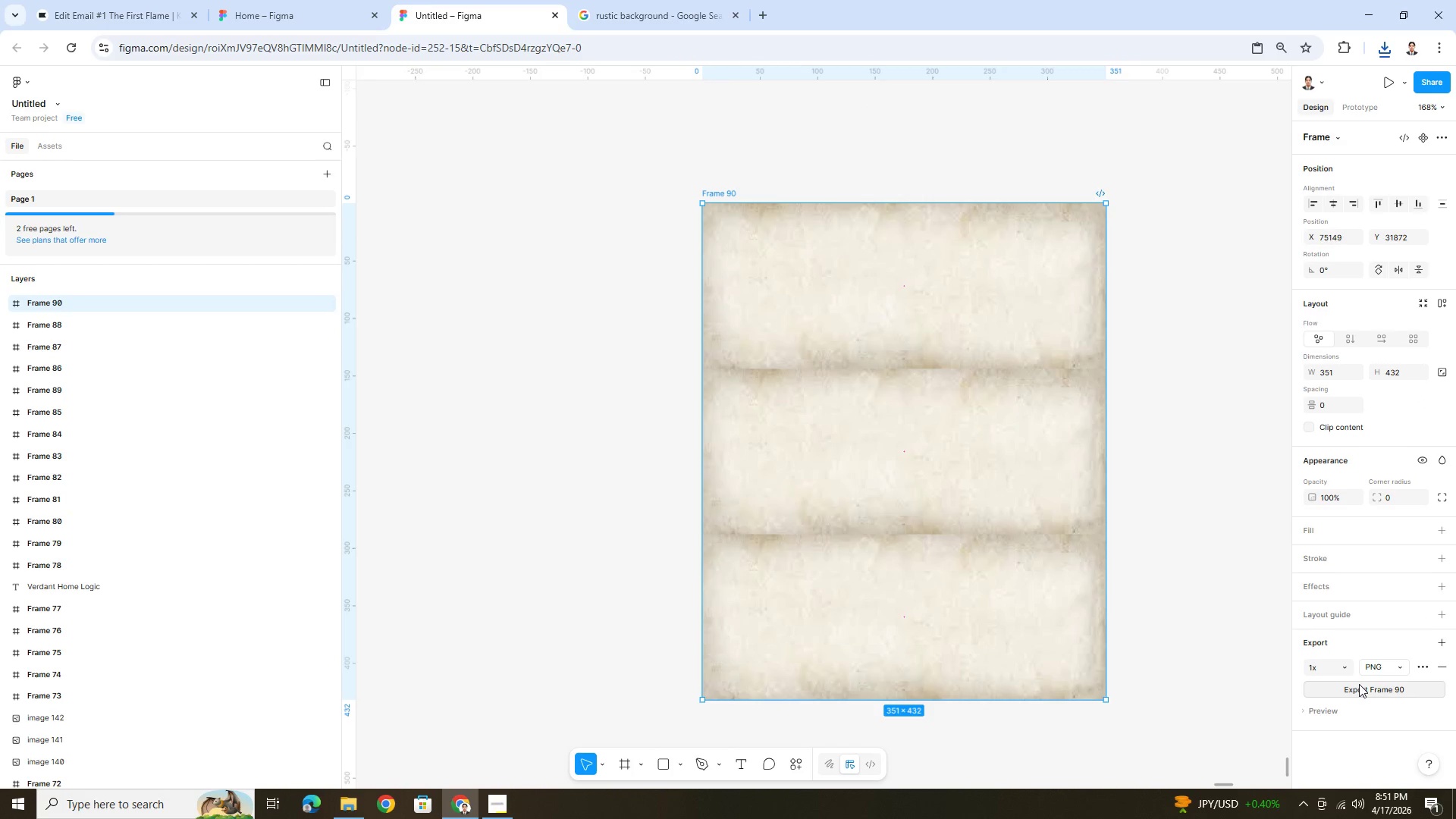 
left_click([1359, 686])
 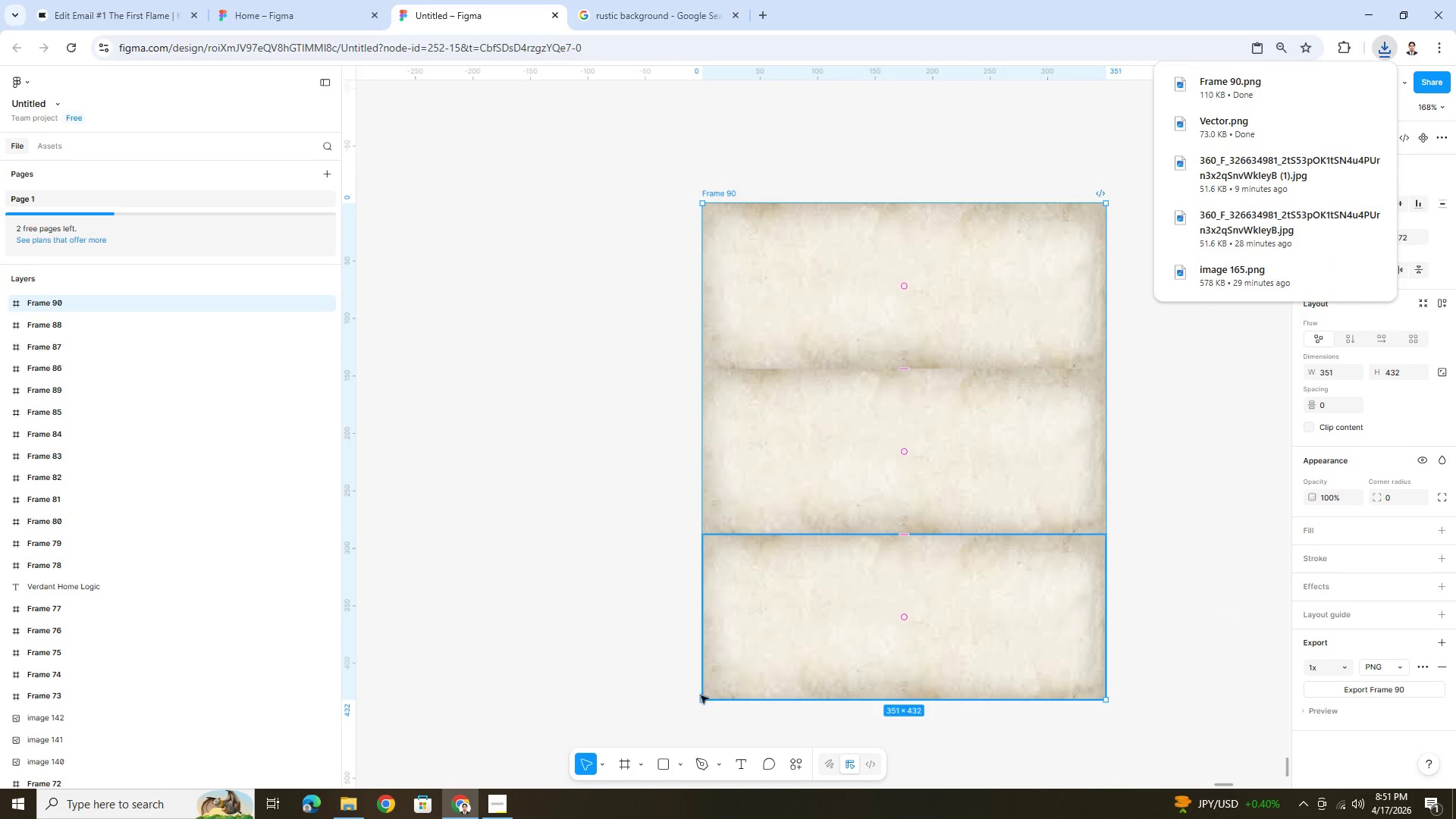 
left_click([340, 811])
 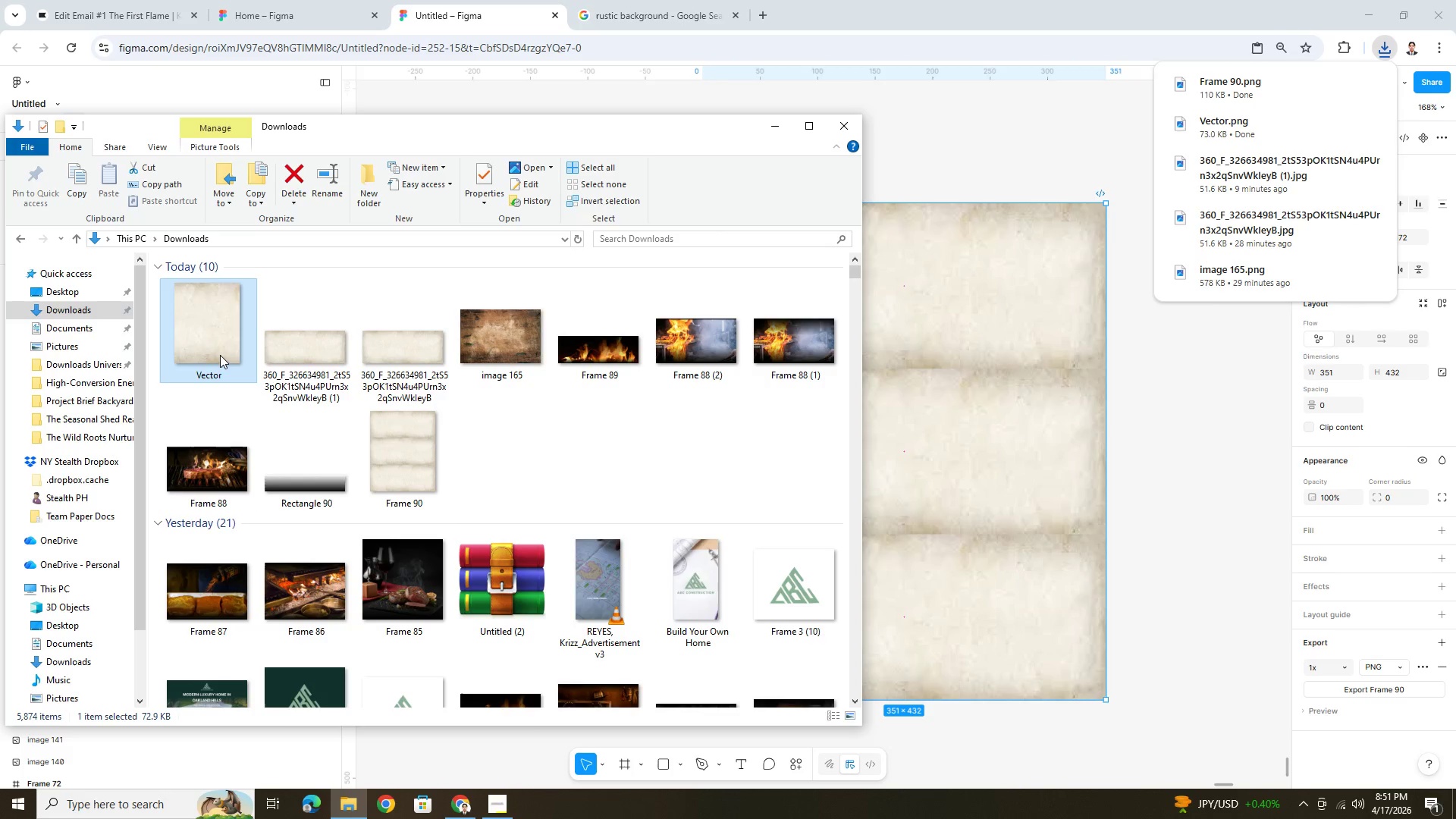 
double_click([228, 343])
 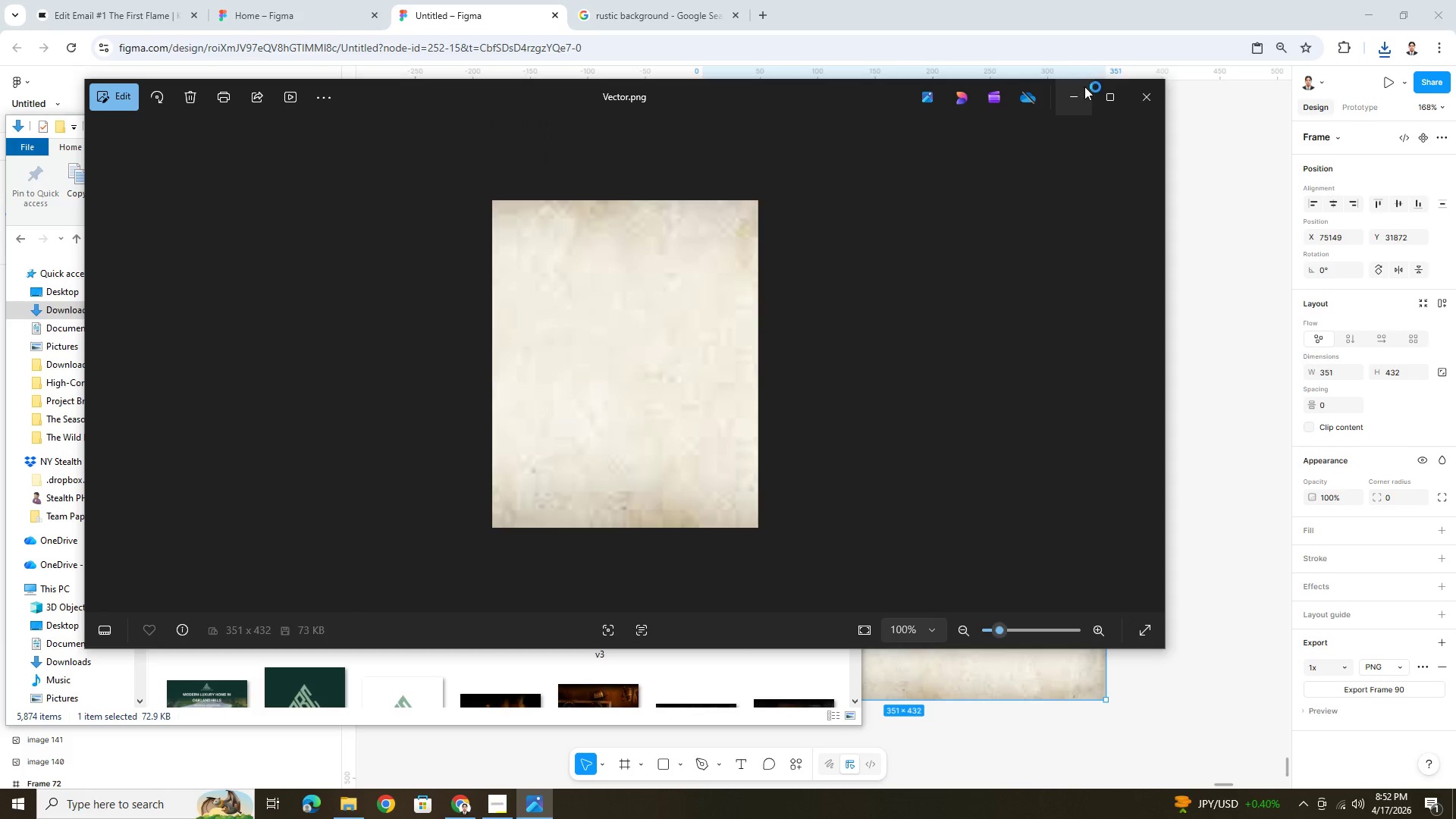 
left_click([1139, 94])
 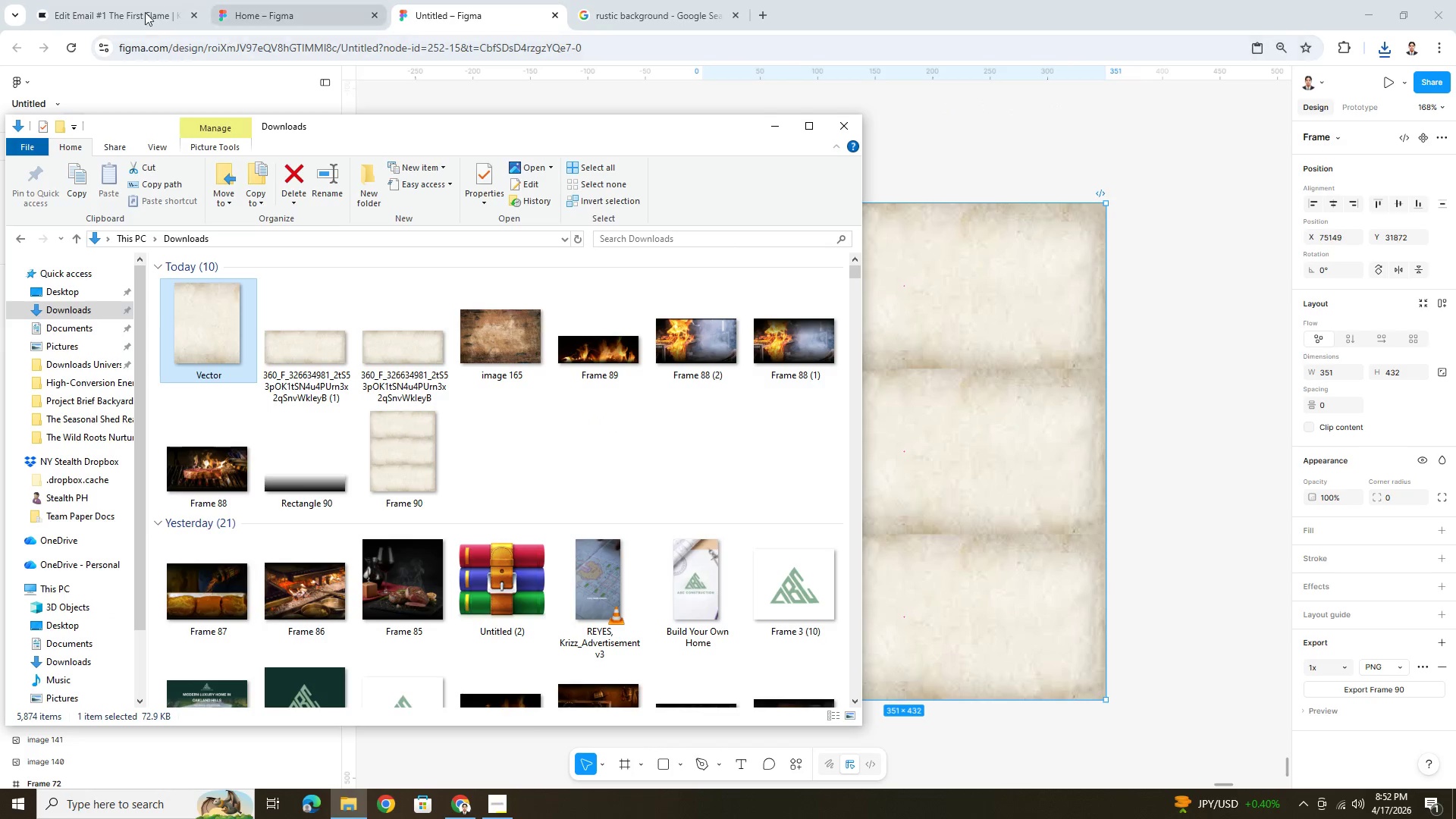 
left_click([137, 9])
 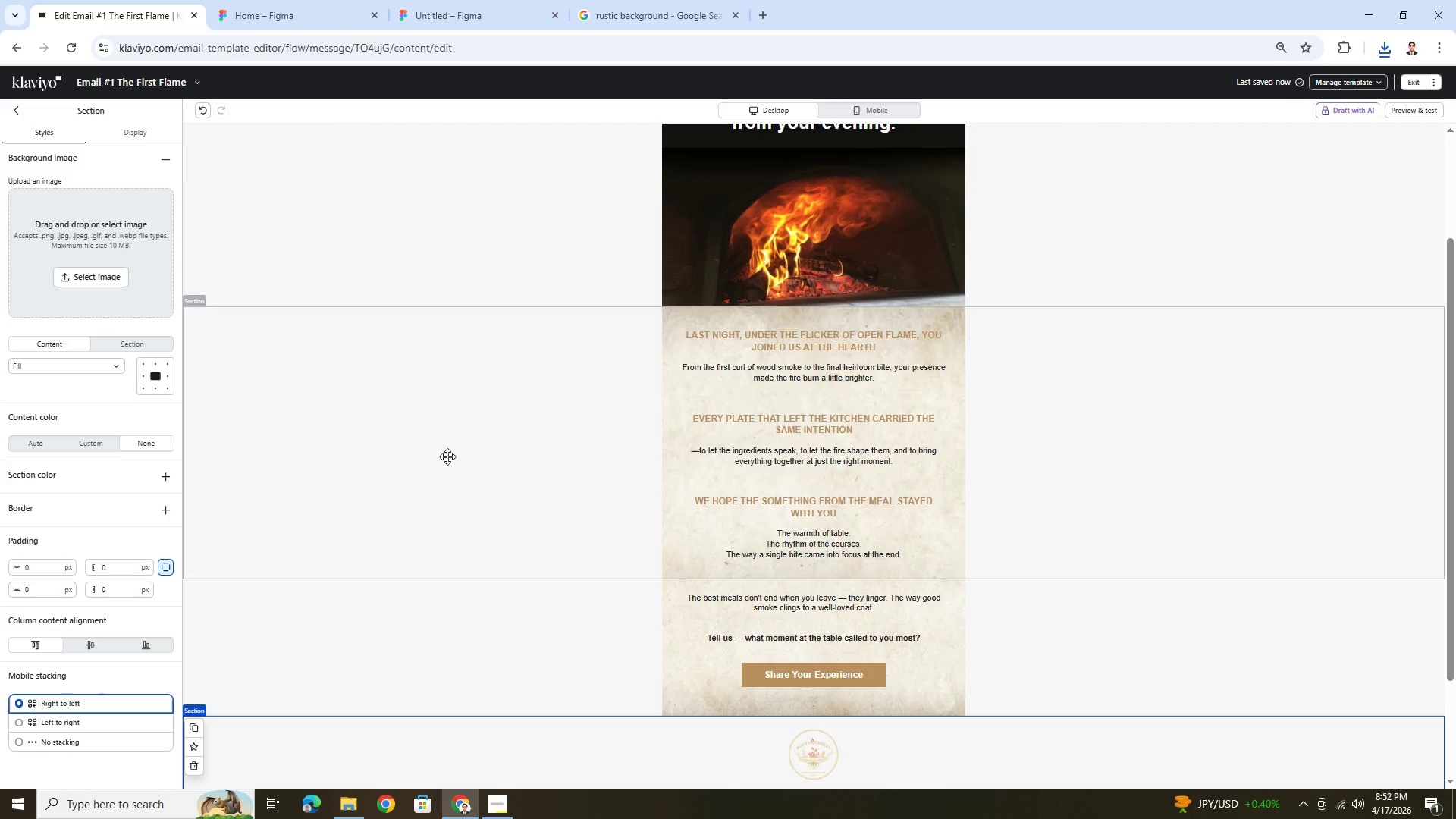 
left_click([447, 457])
 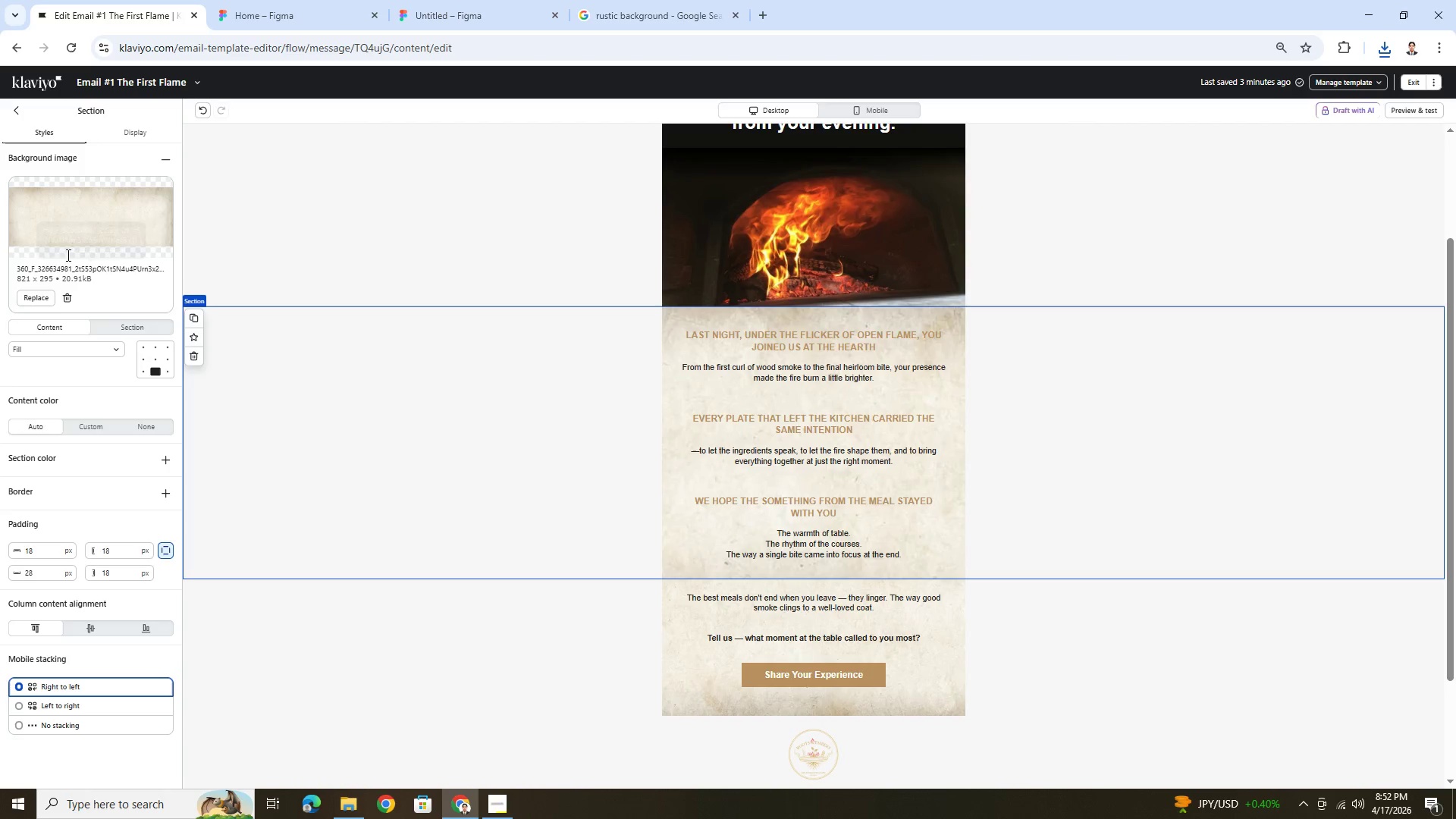 
left_click([35, 296])
 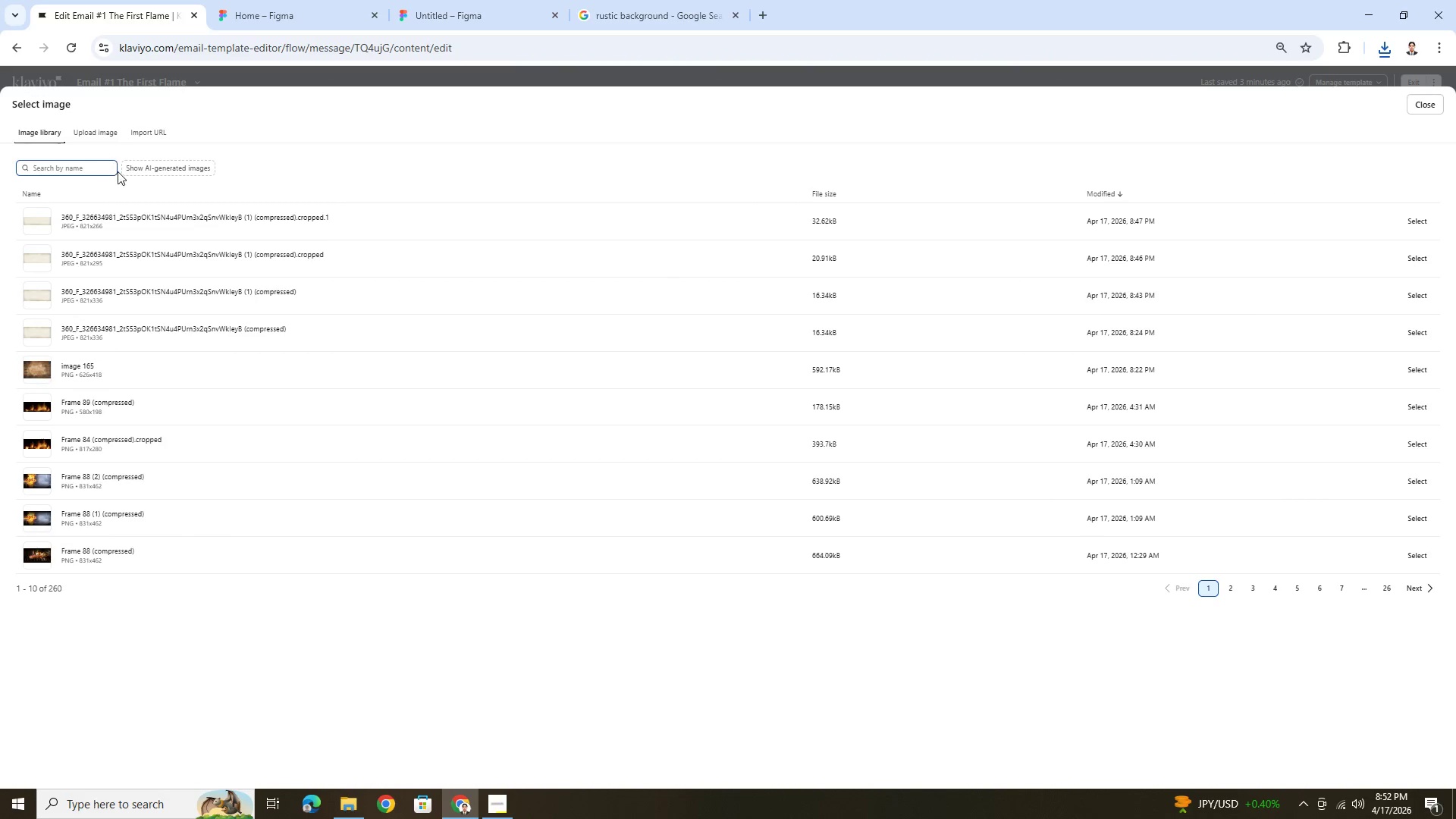 
left_click([118, 129])
 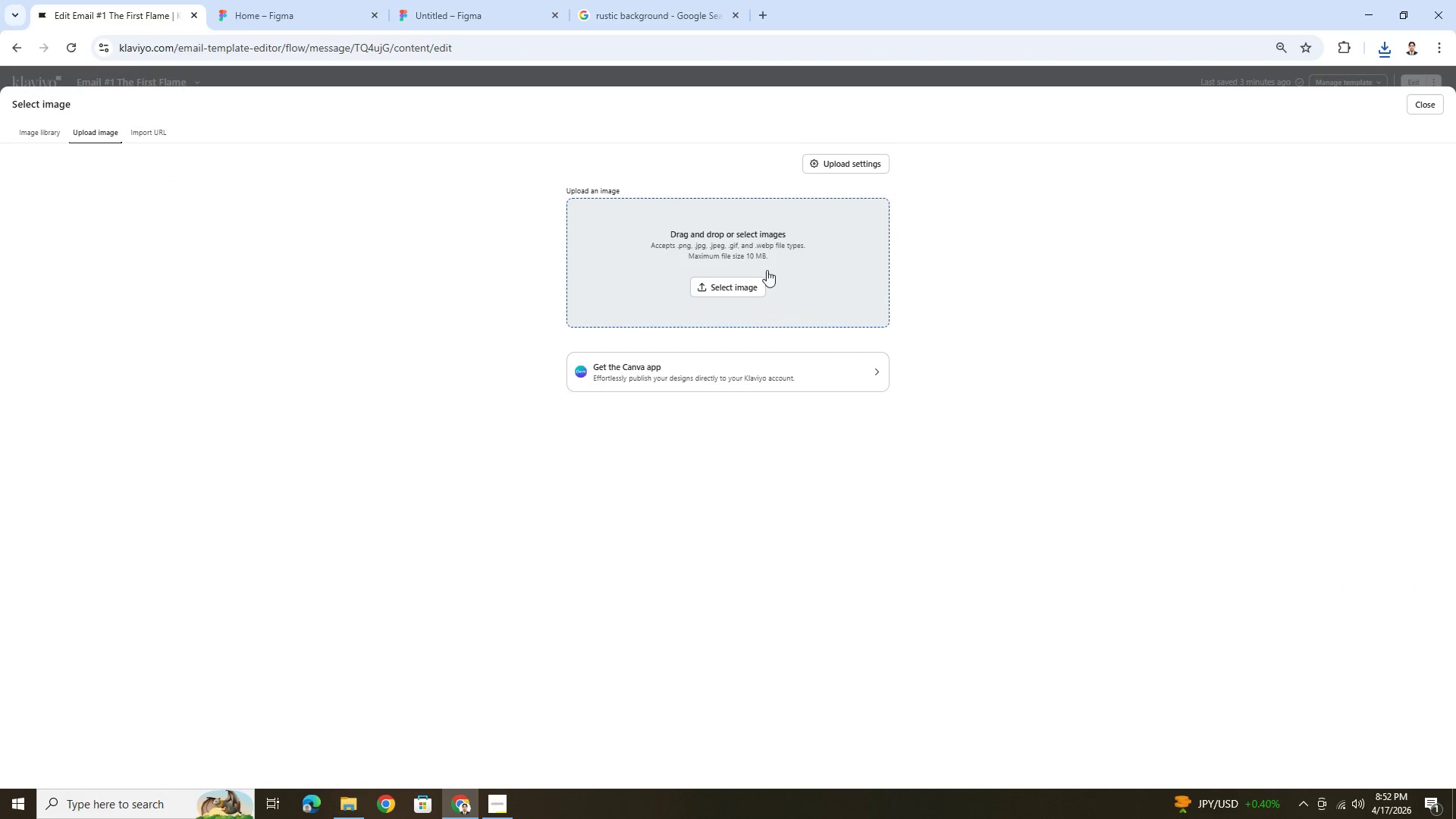 
left_click([737, 272])
 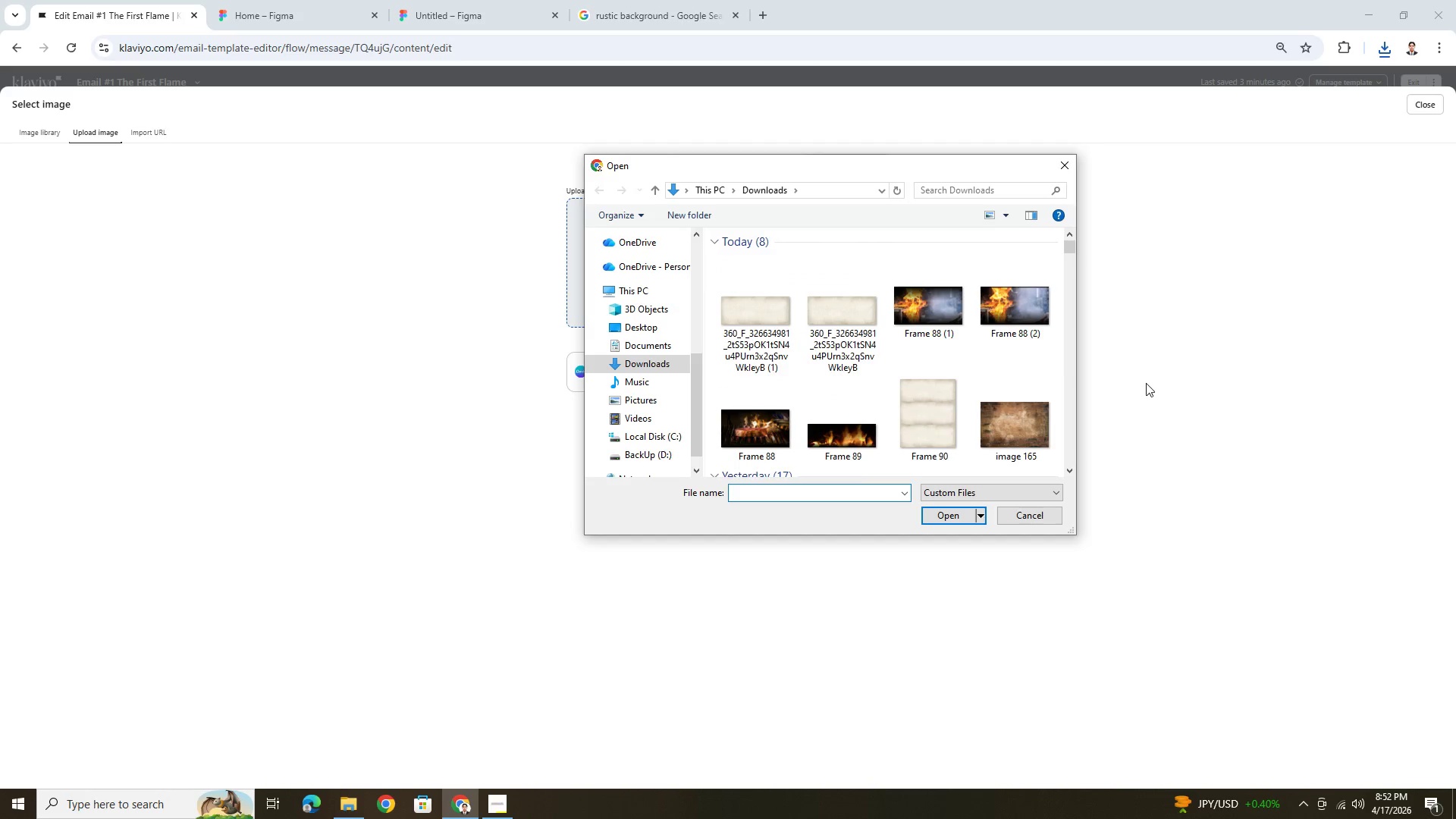 
double_click([745, 310])
 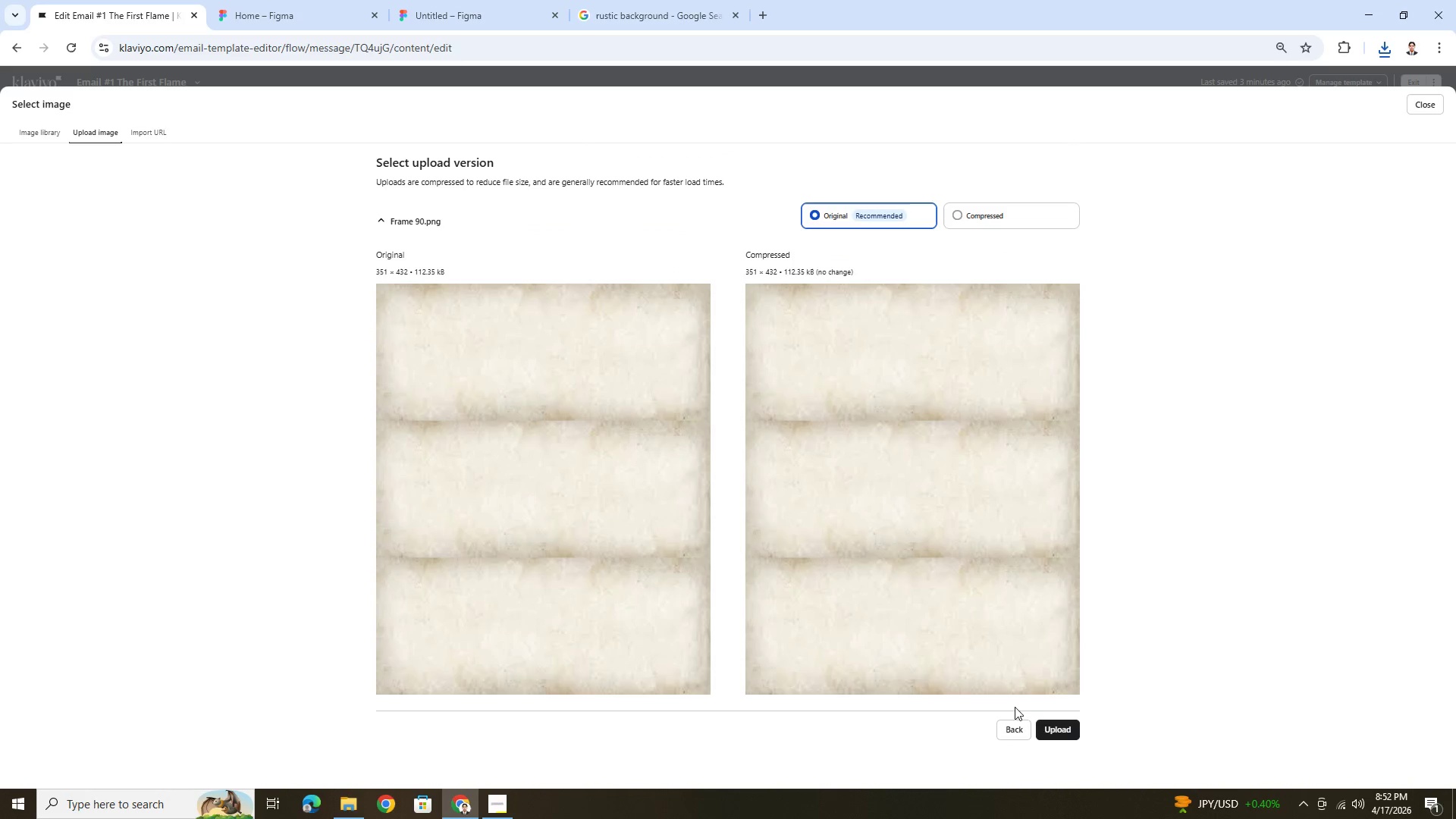 
left_click([1017, 727])
 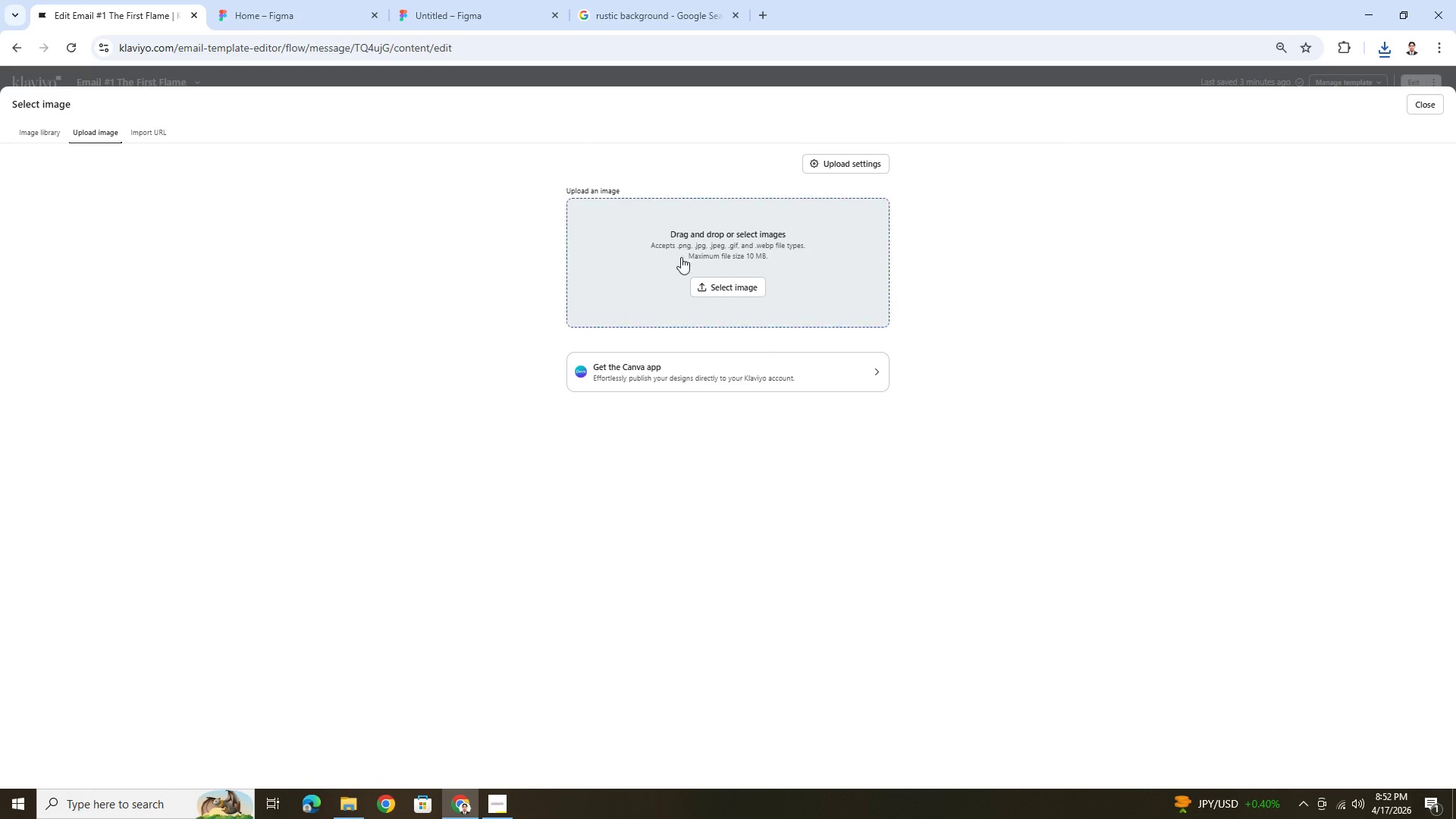 
left_click([707, 293])
 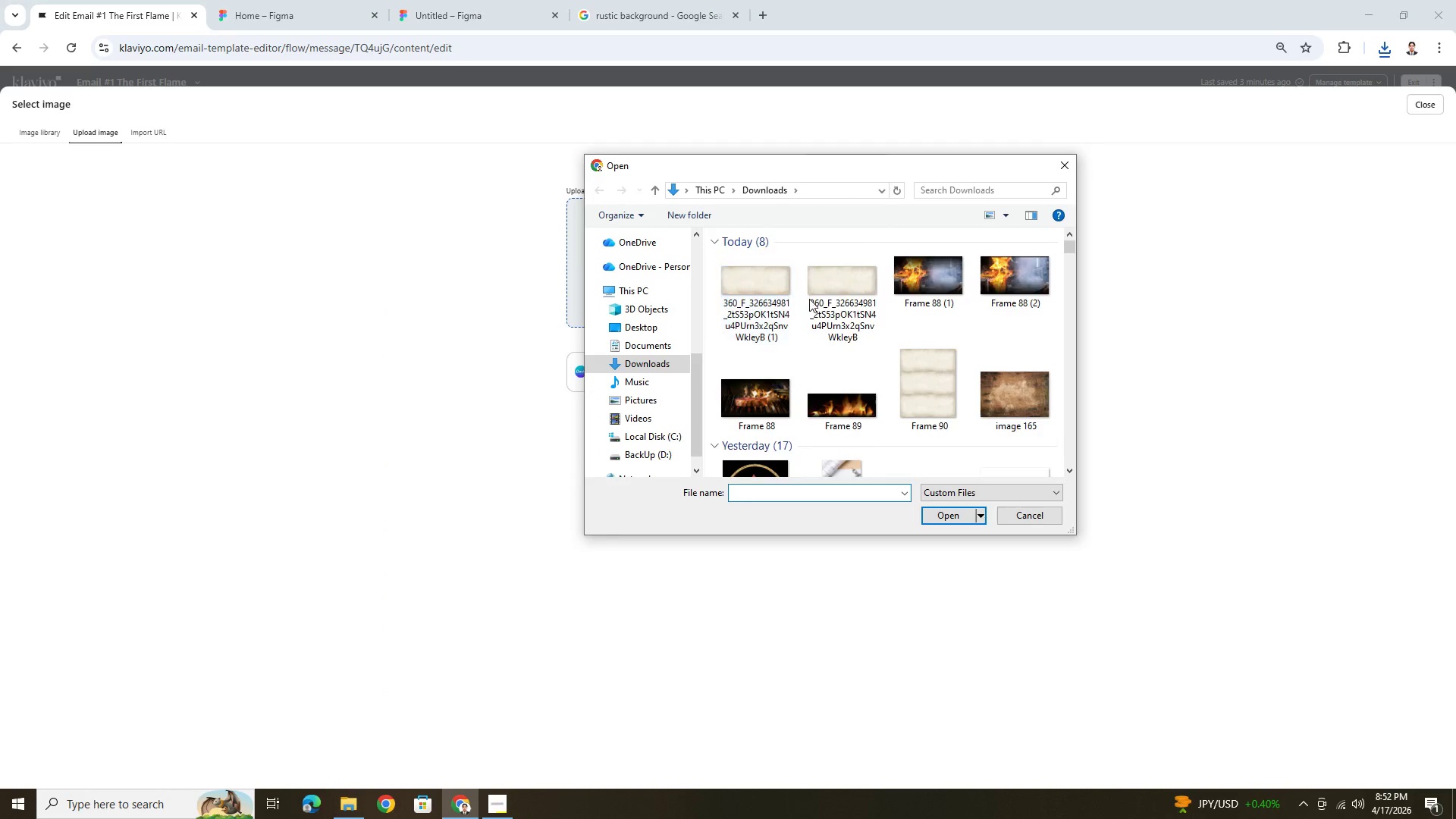 
double_click([843, 293])
 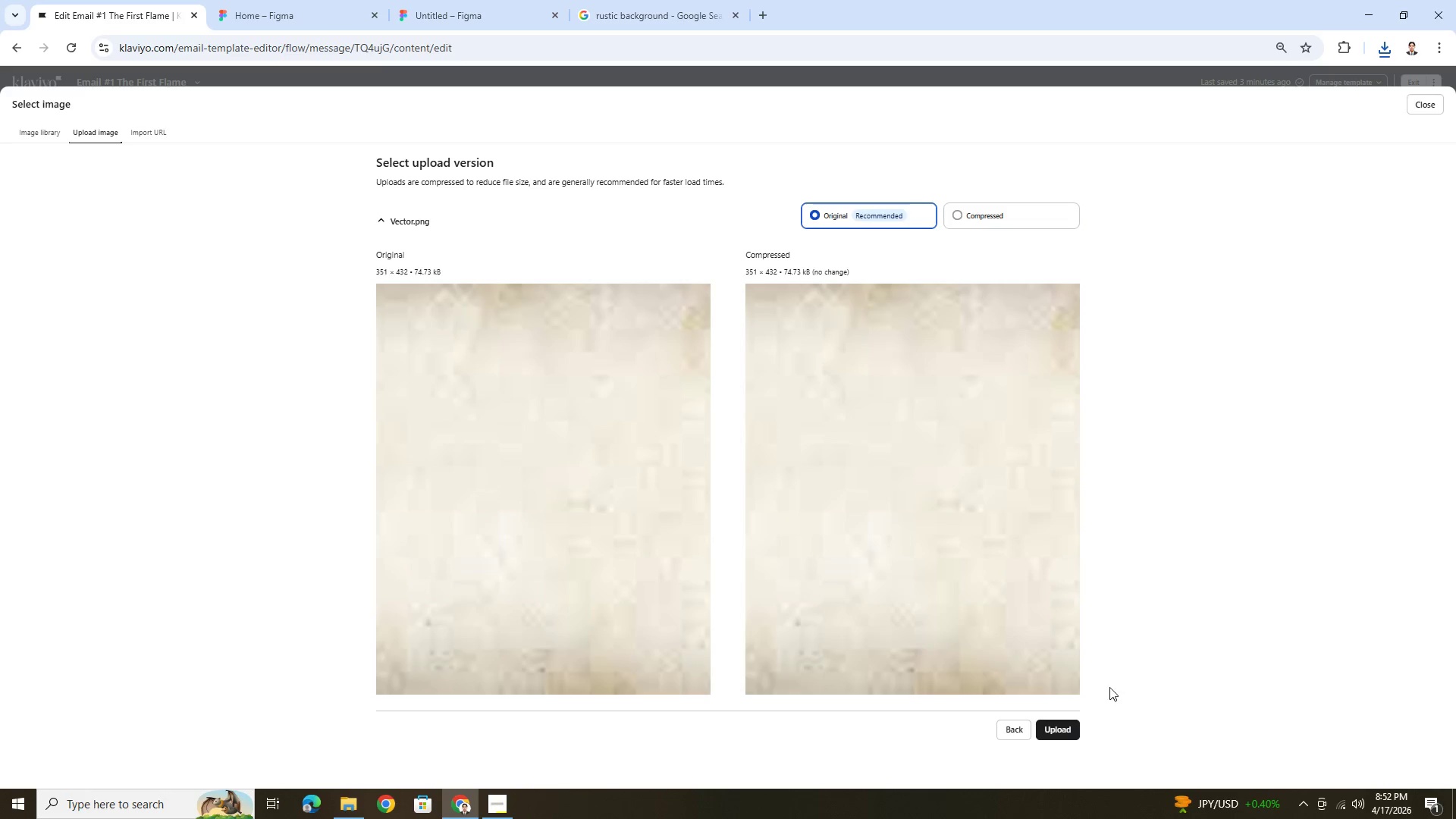 
left_click([1081, 732])
 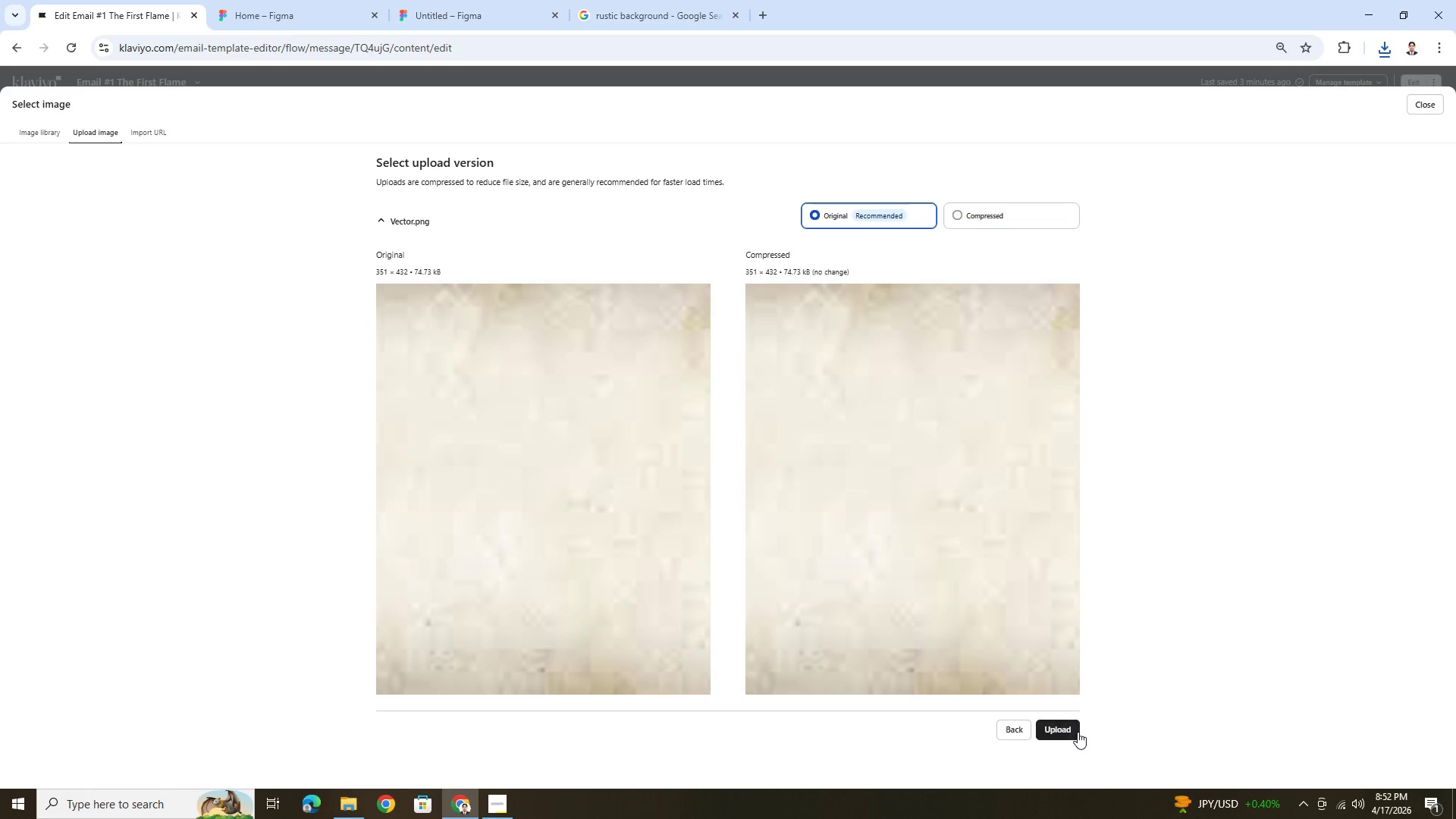 
left_click([1072, 730])
 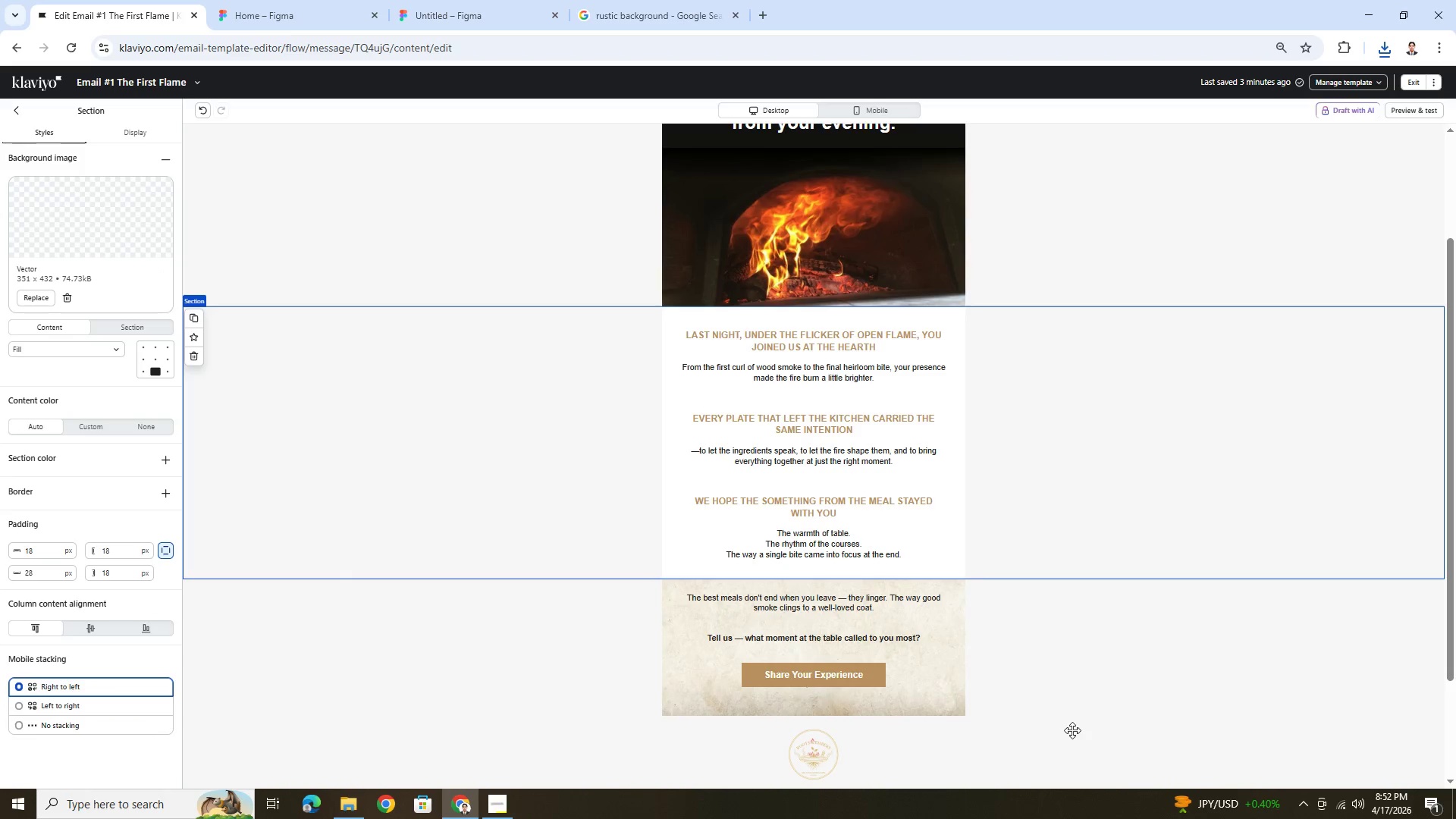 
scroll: coordinate [1071, 694], scroll_direction: down, amount: 1.0
 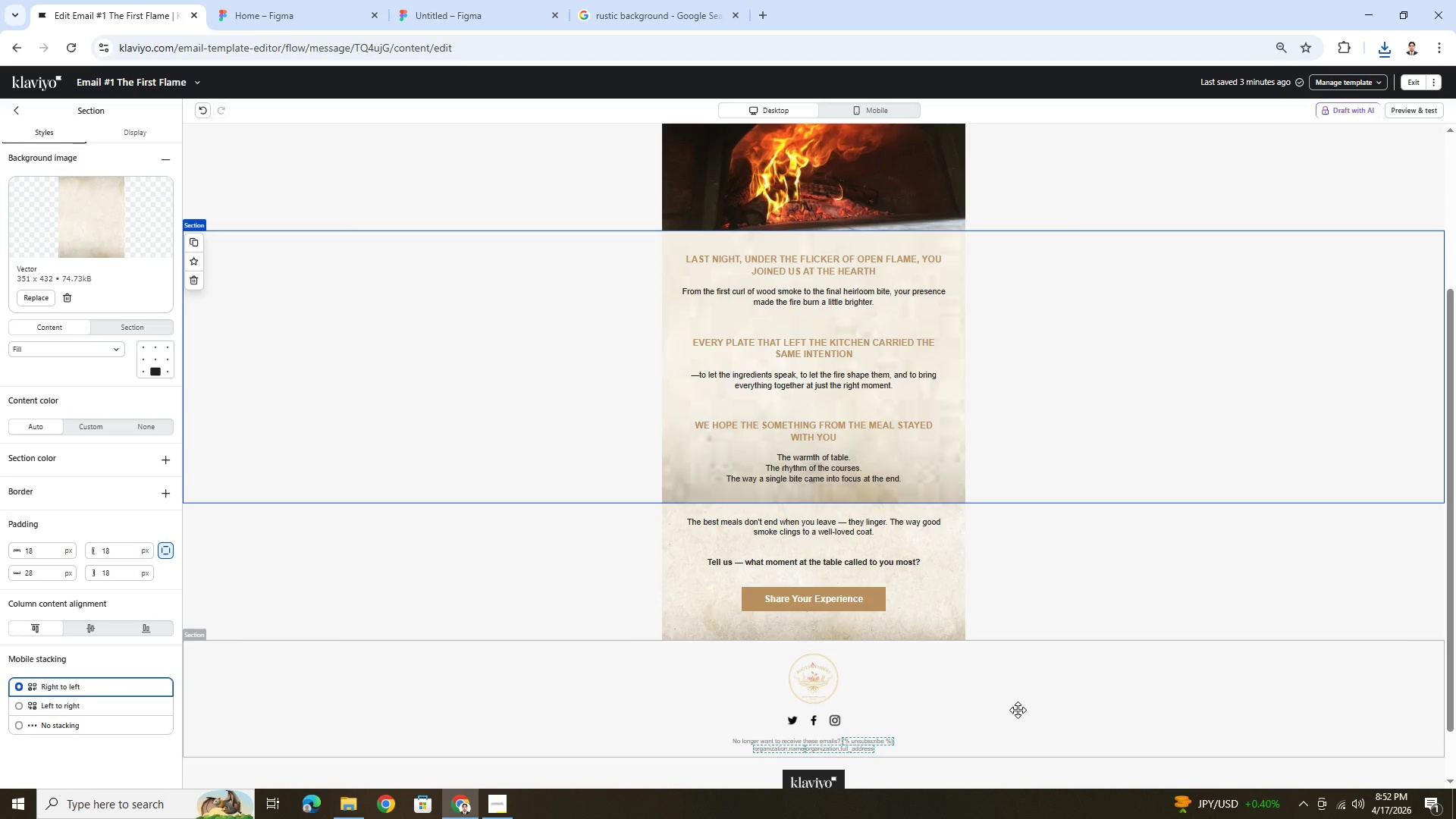 
left_click([1018, 710])
 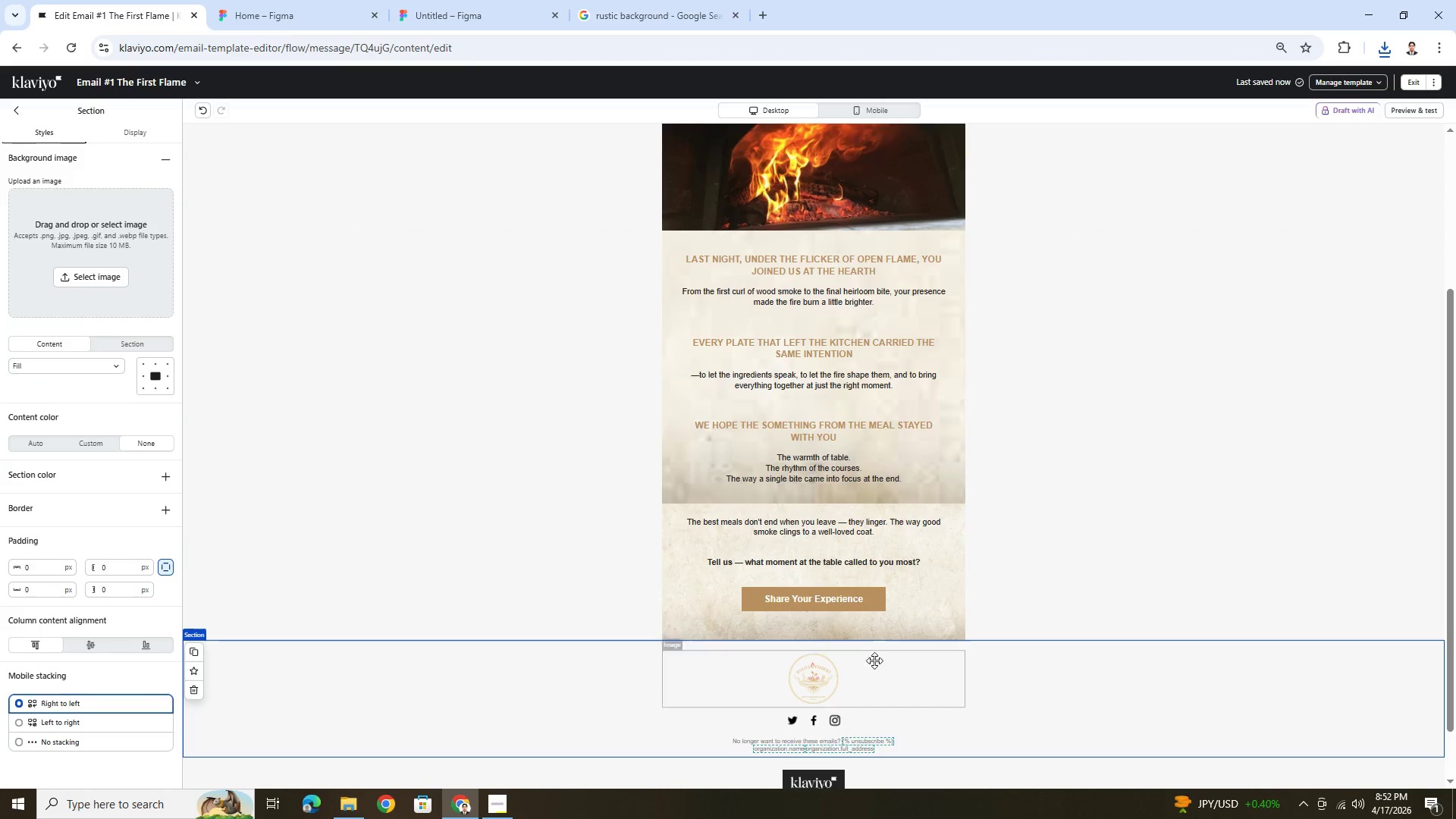 
wait(5.42)
 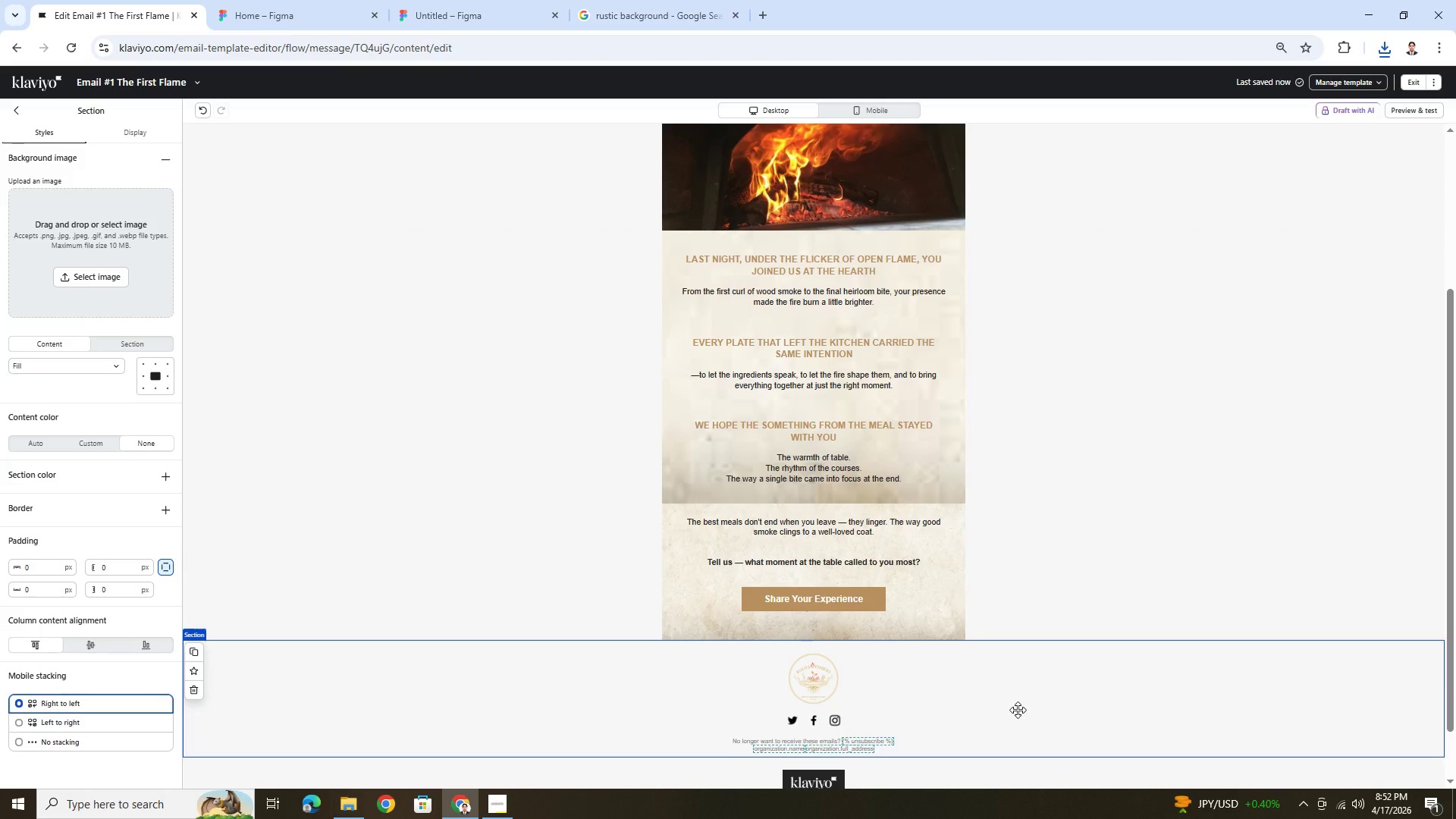 
left_click([201, 112])
 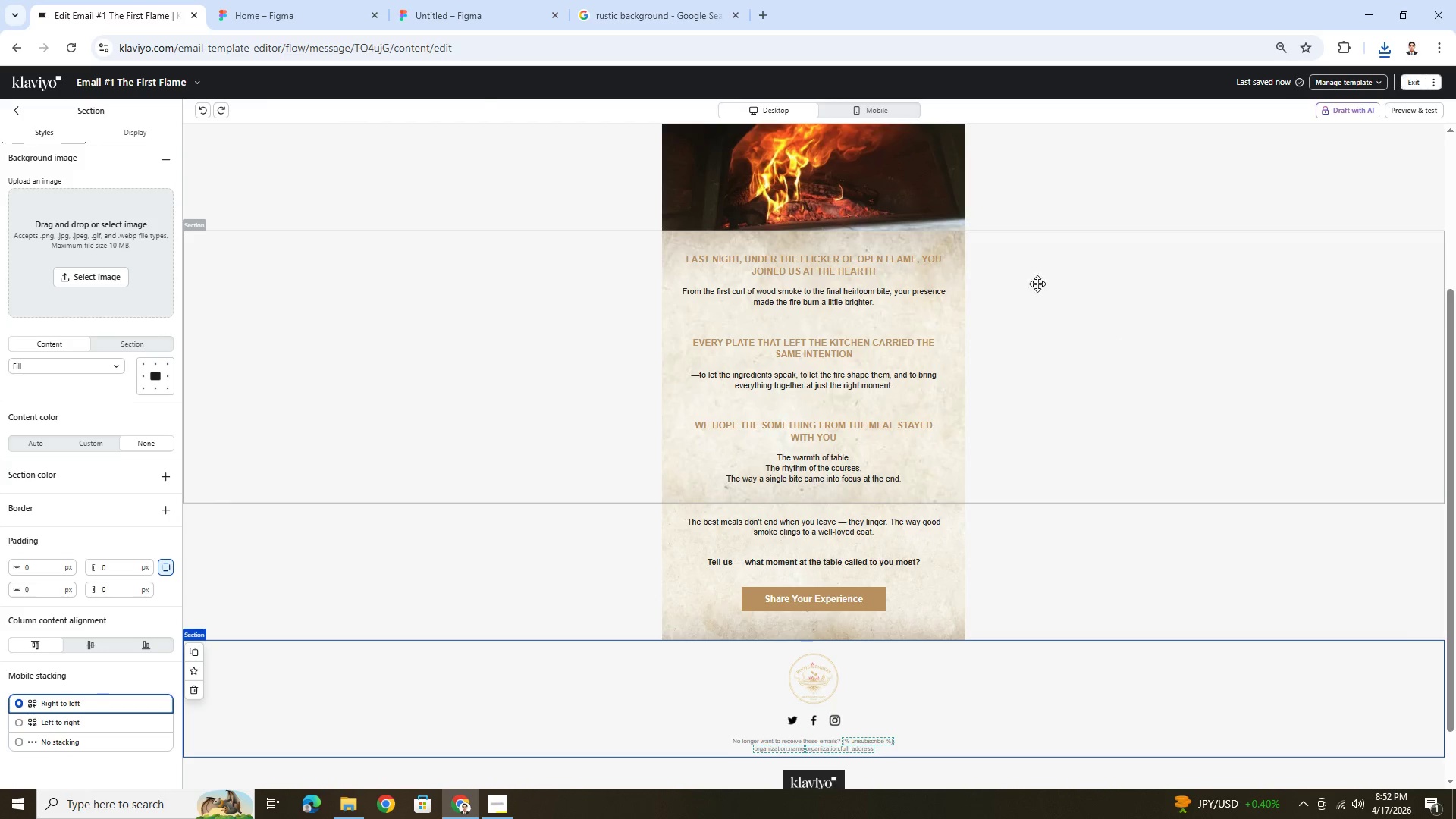 
scroll: coordinate [875, 337], scroll_direction: up, amount: 3.0
 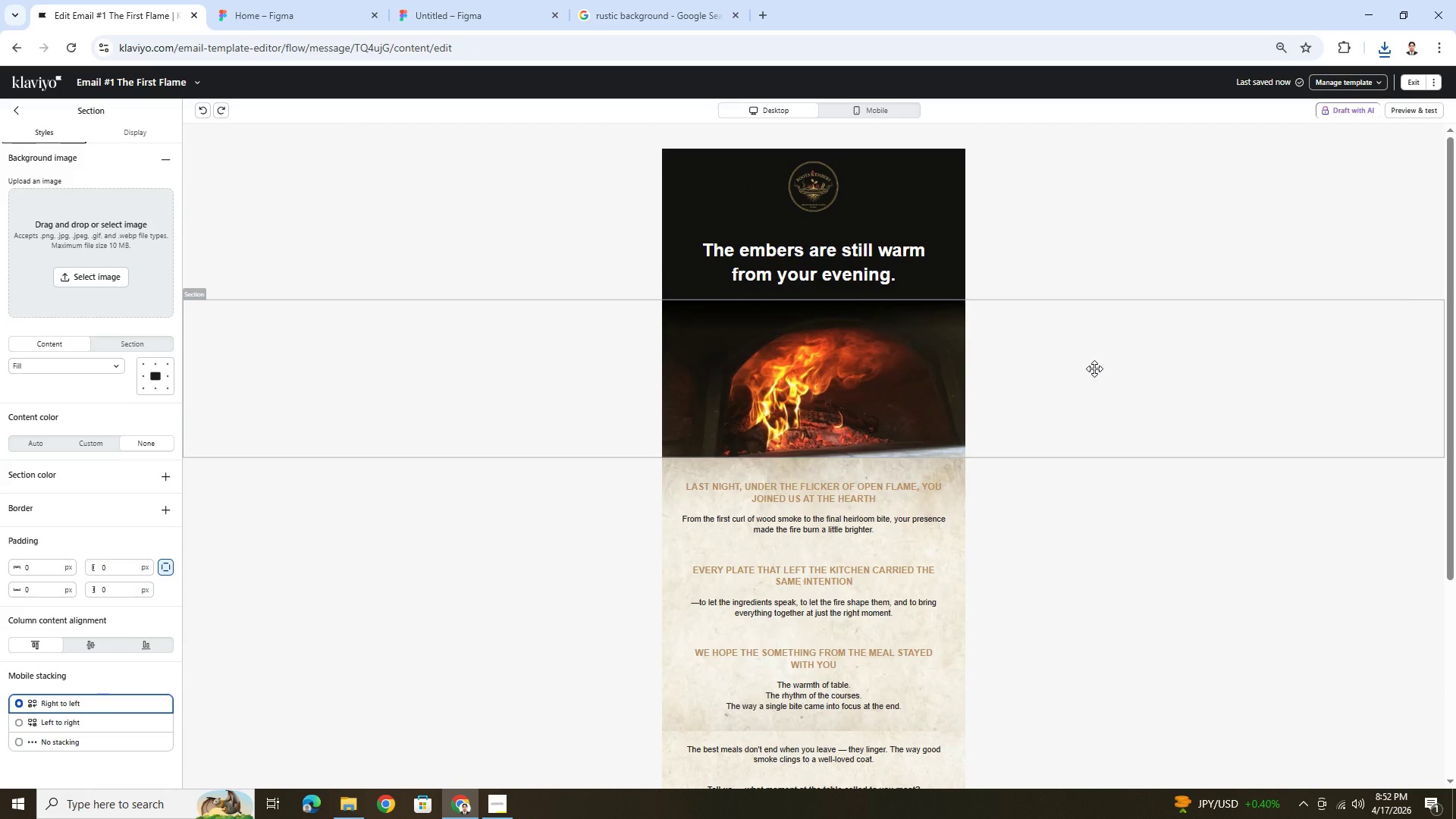 
scroll: coordinate [1094, 369], scroll_direction: down, amount: 1.0
 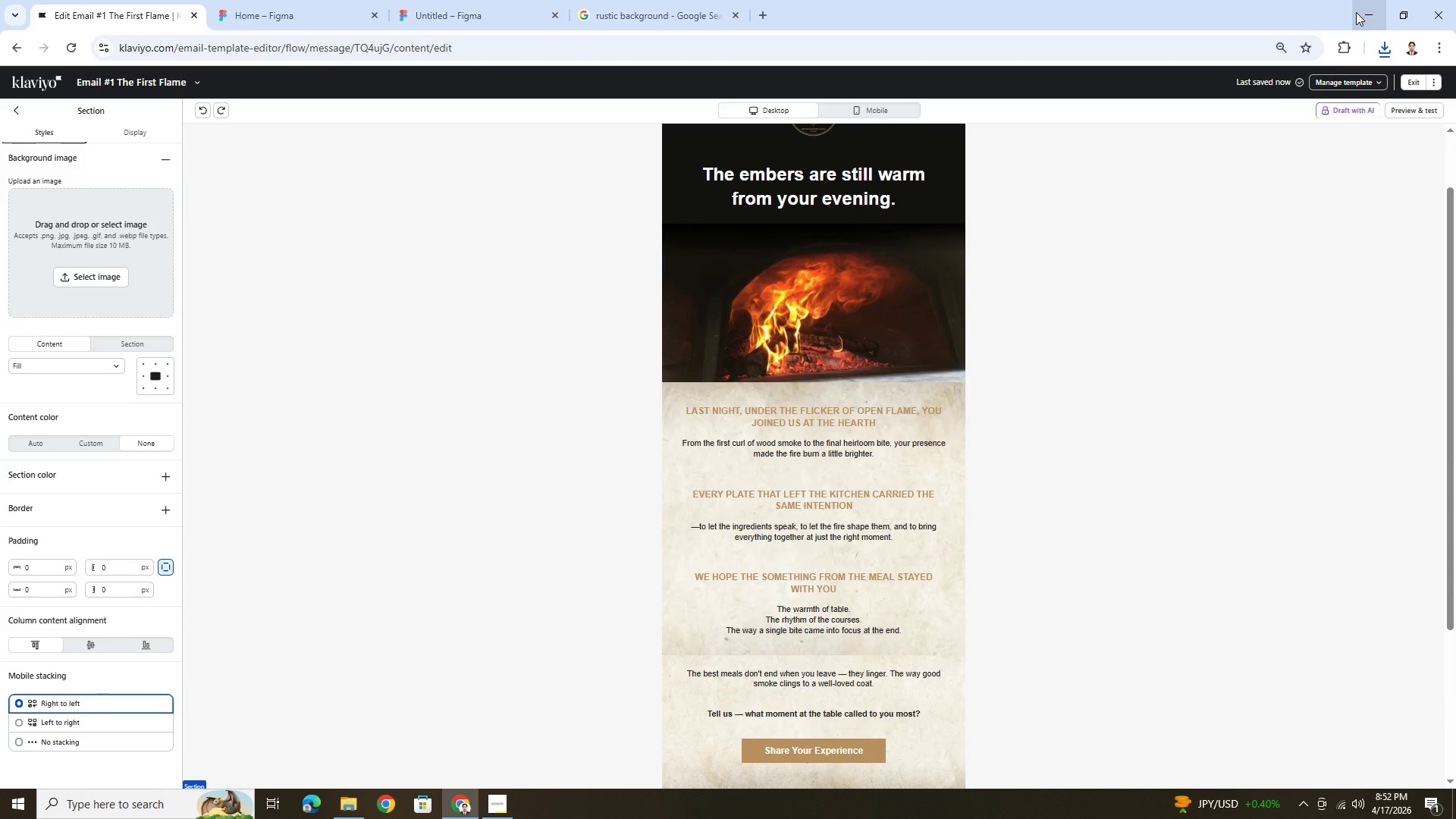 
left_click([1356, 12])
 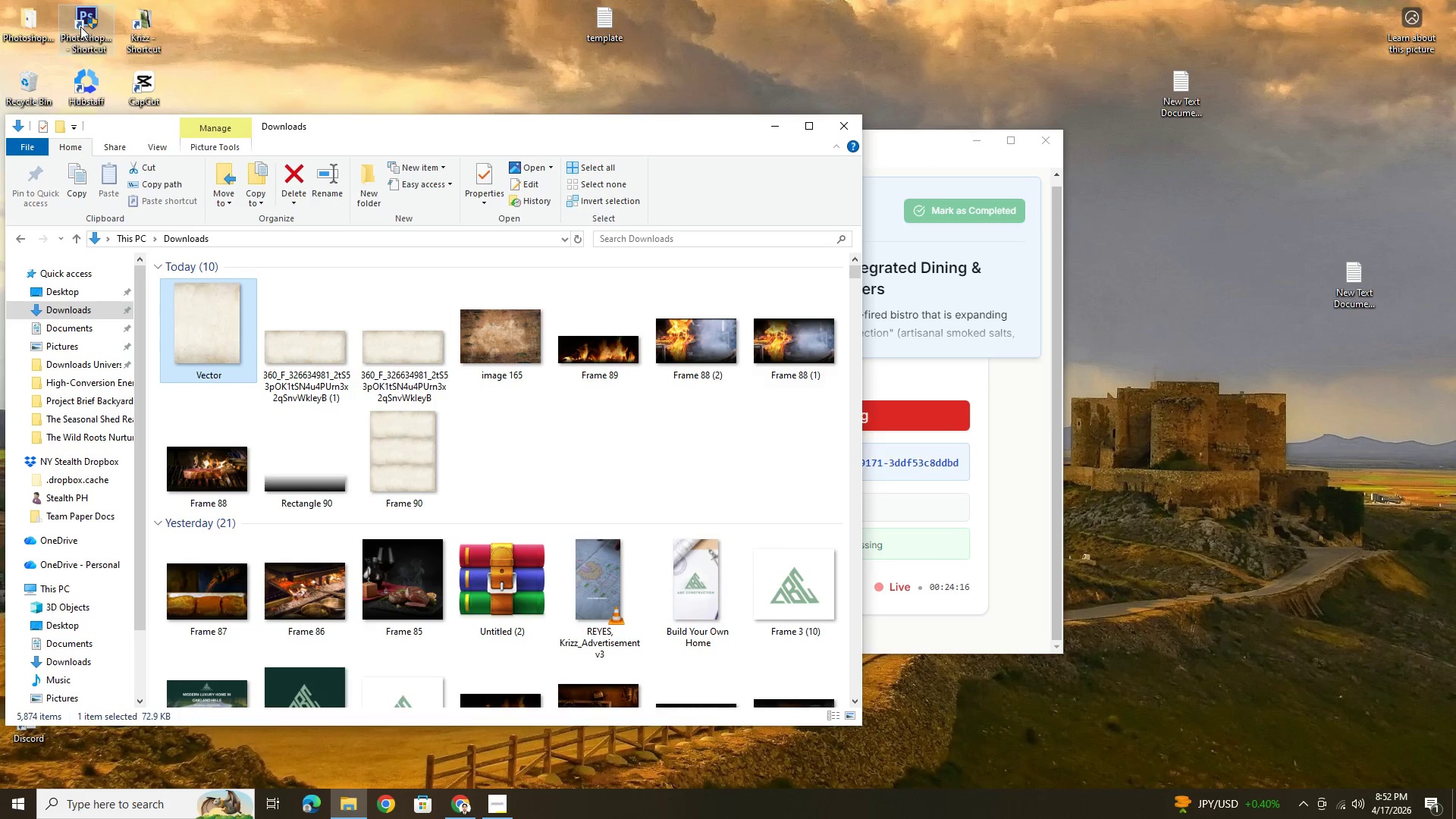 
double_click([80, 27])
 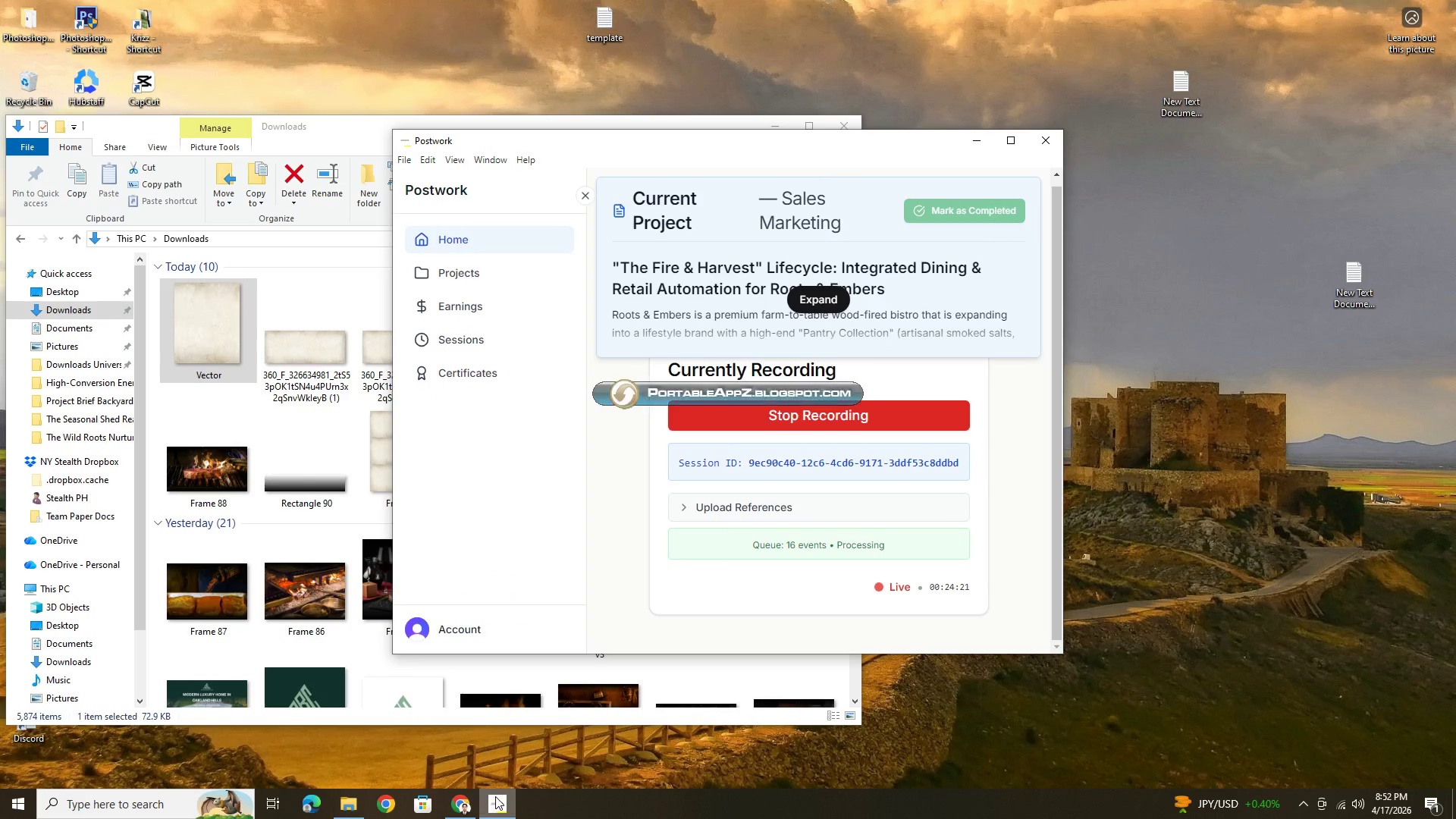 
wait(6.09)
 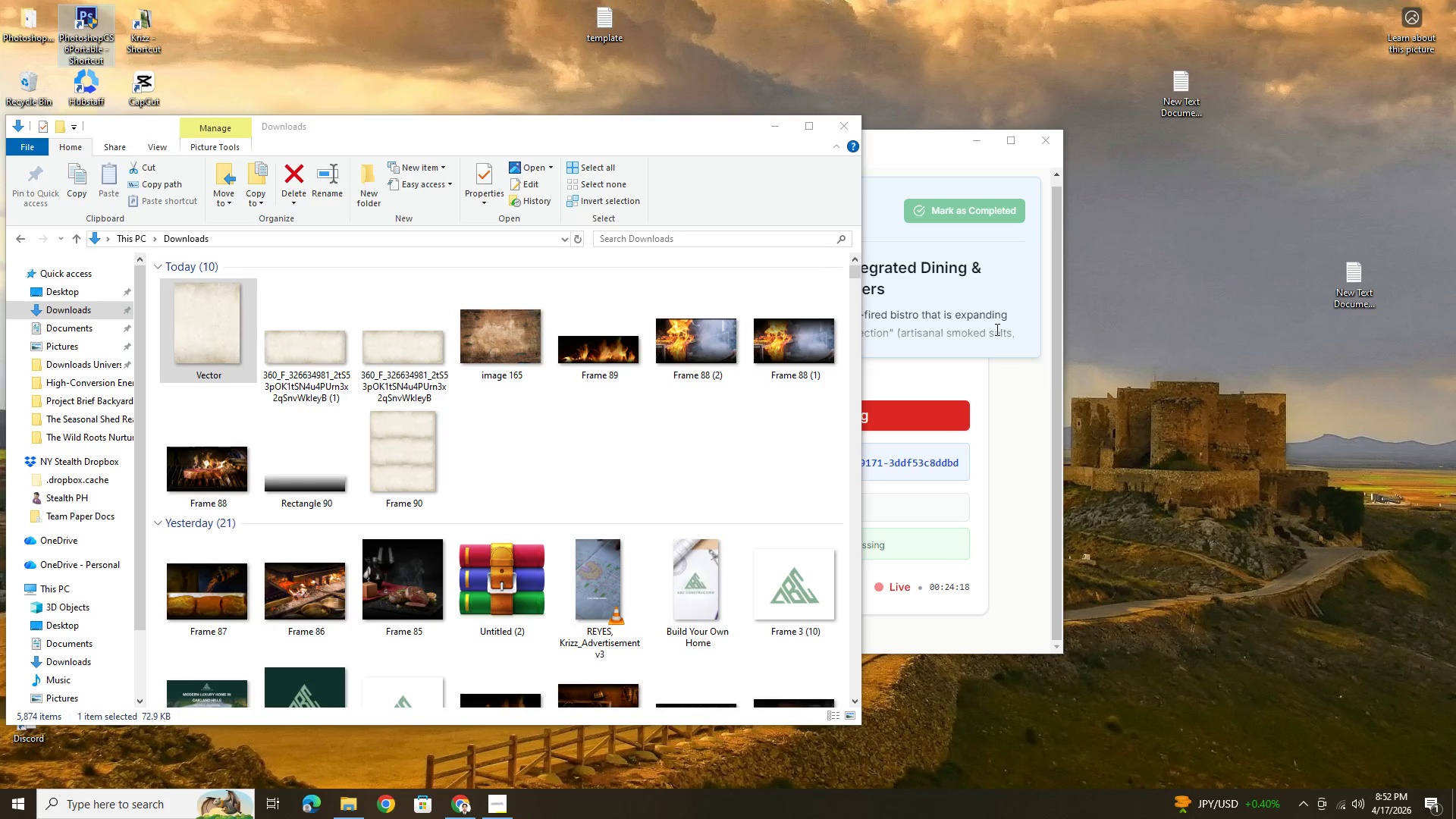 
left_click([459, 807])
 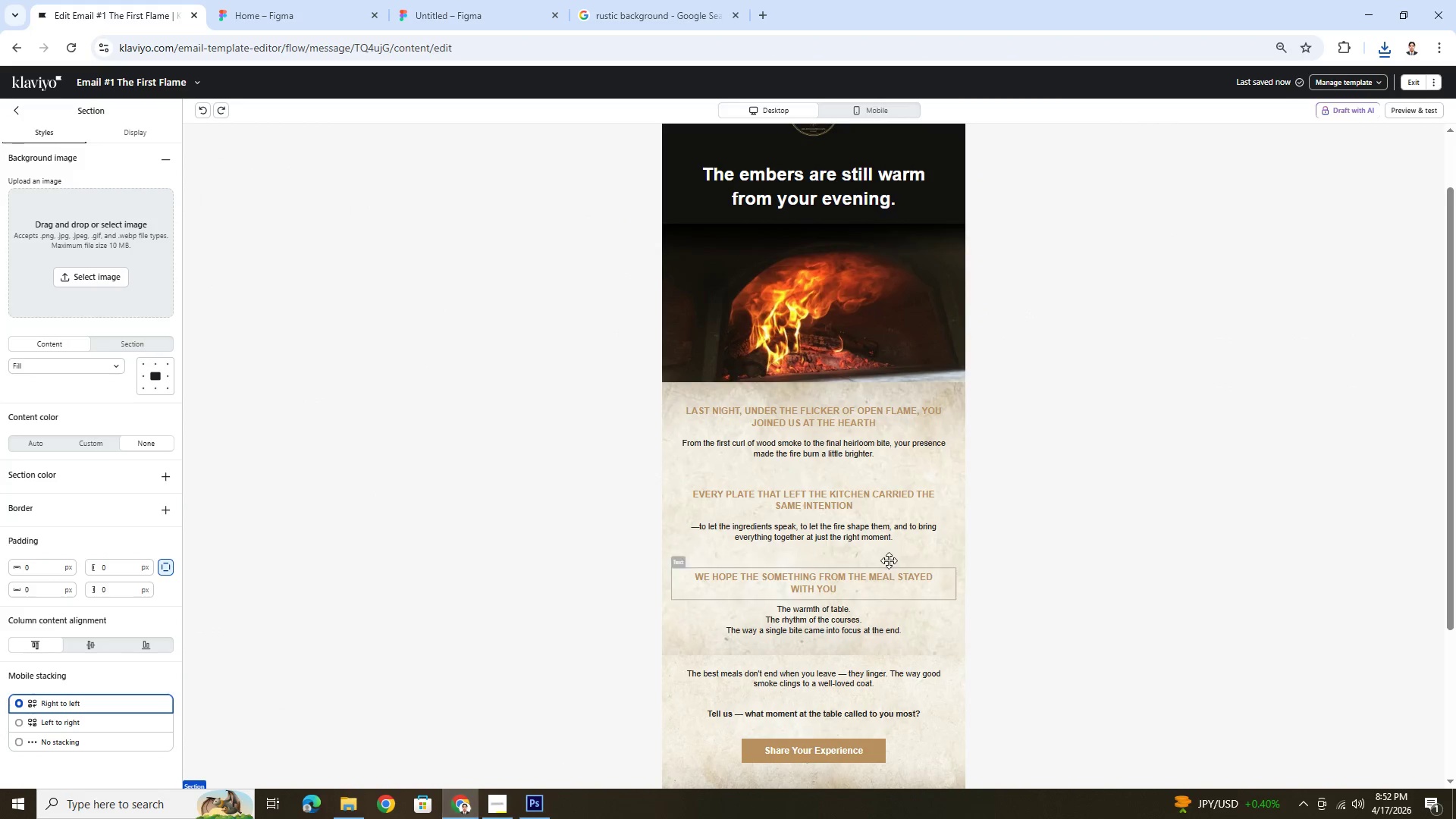 
scroll: coordinate [953, 516], scroll_direction: down, amount: 3.0
 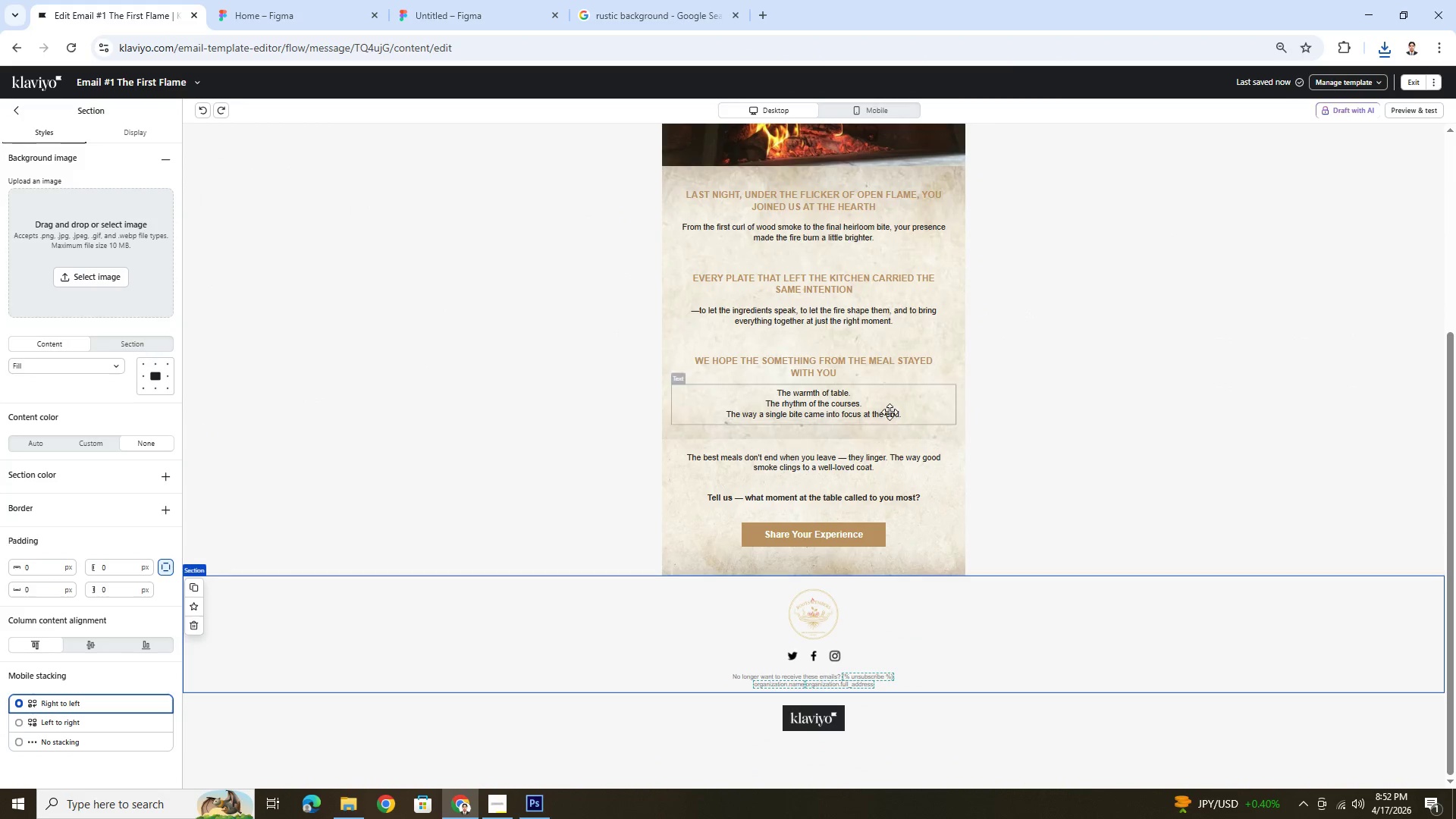 
left_click([889, 410])
 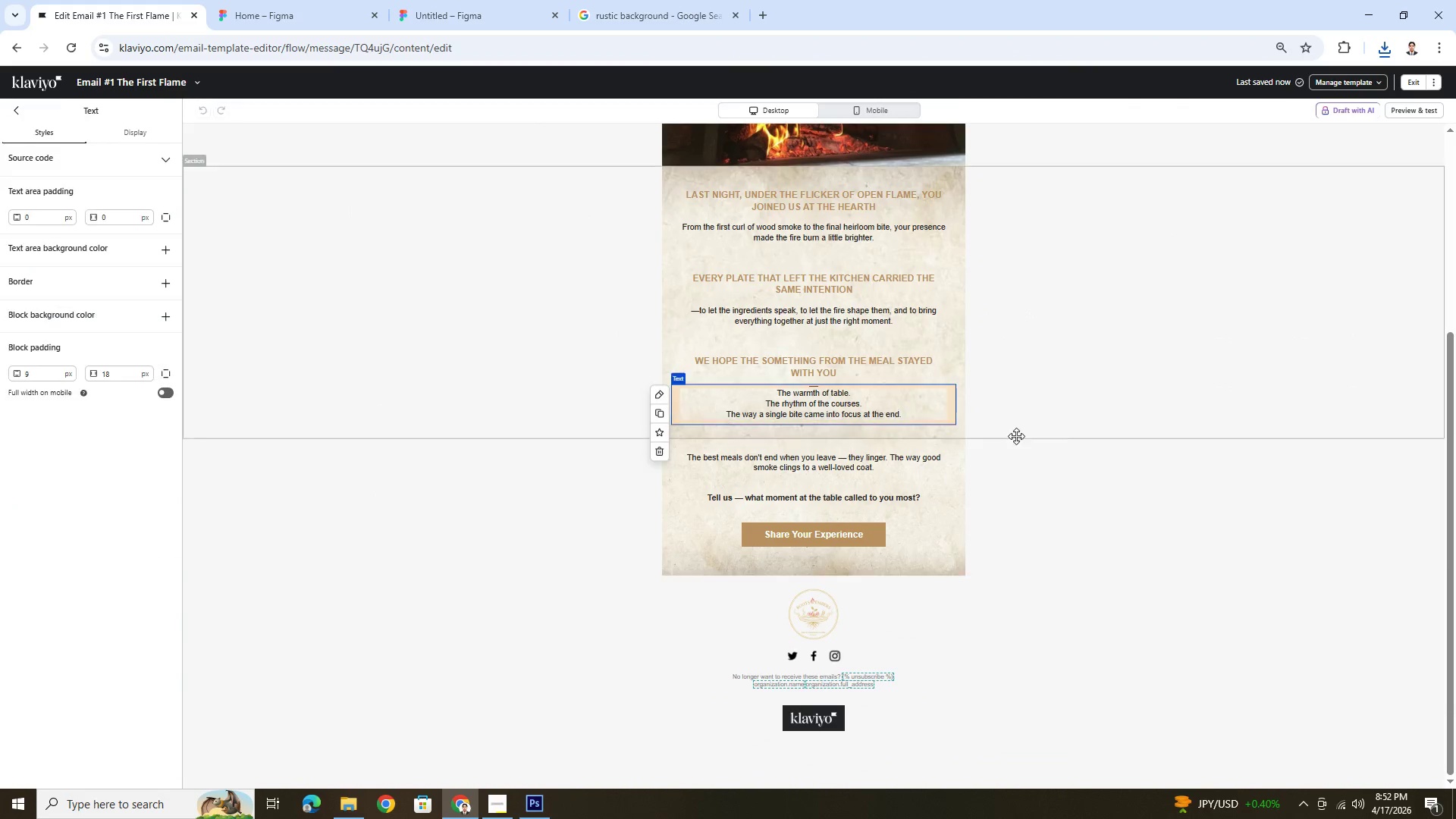 
scroll: coordinate [1062, 441], scroll_direction: up, amount: 2.0
 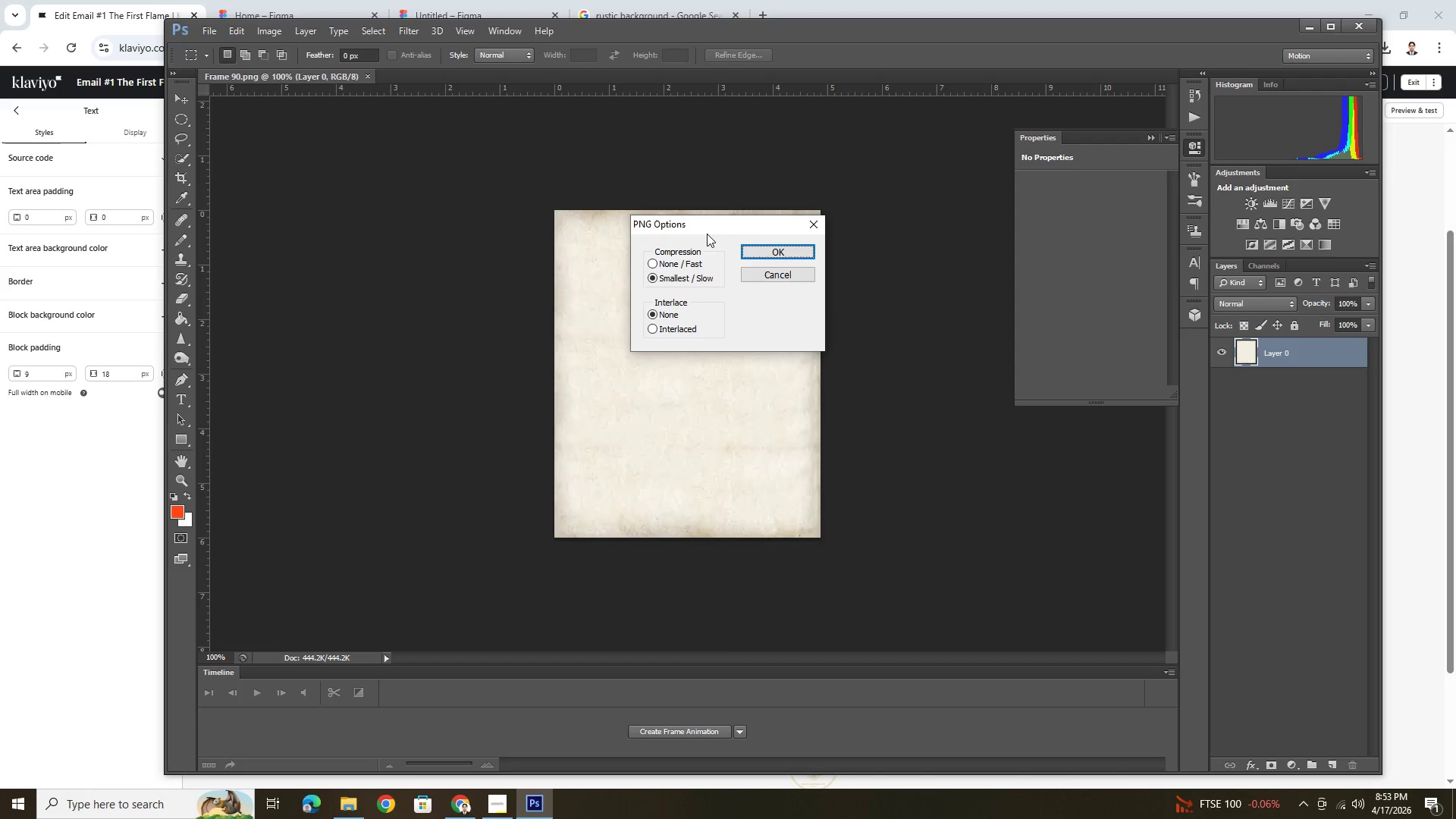 
wait(59.41)
 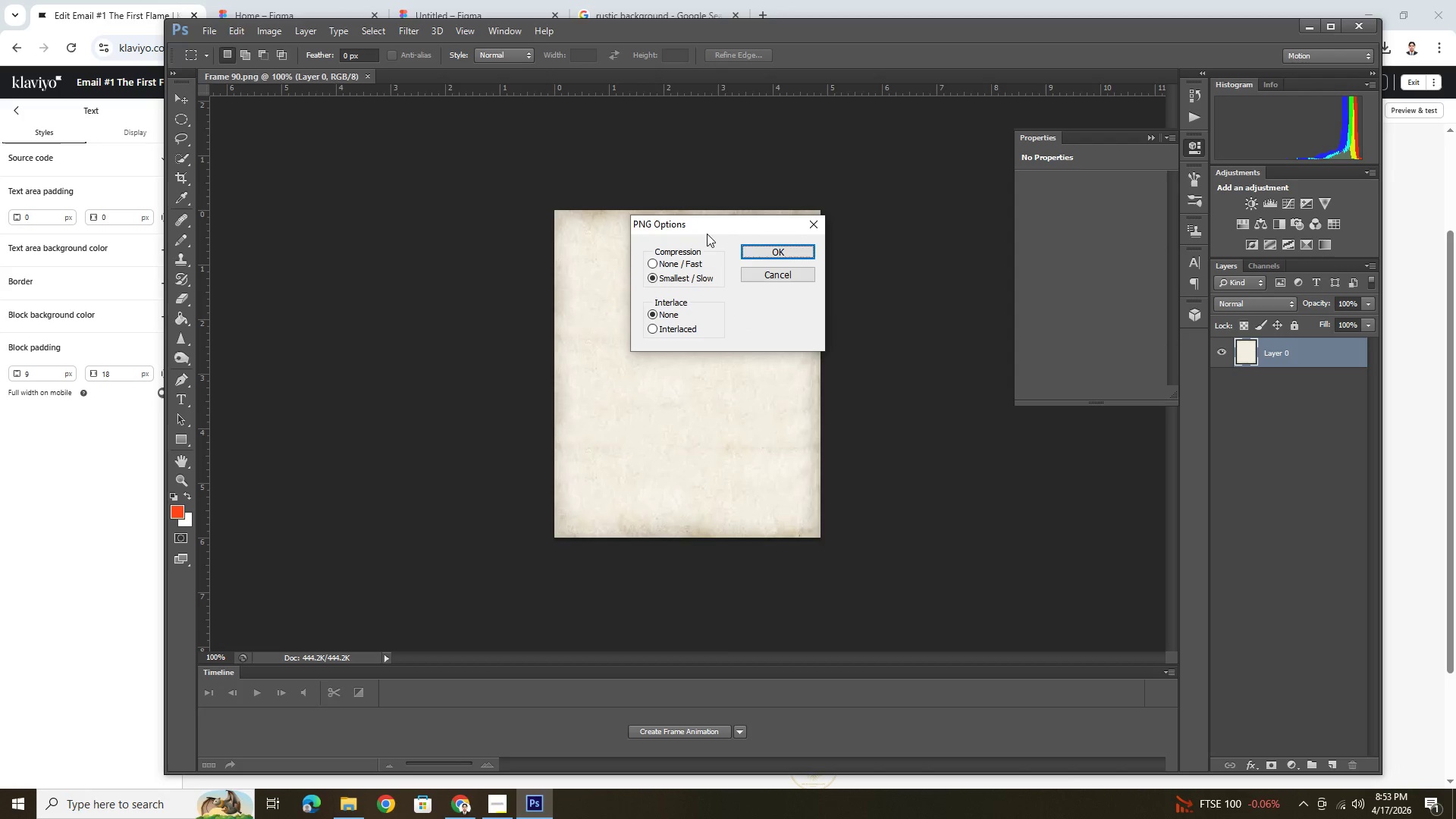 
left_click([544, 423])
 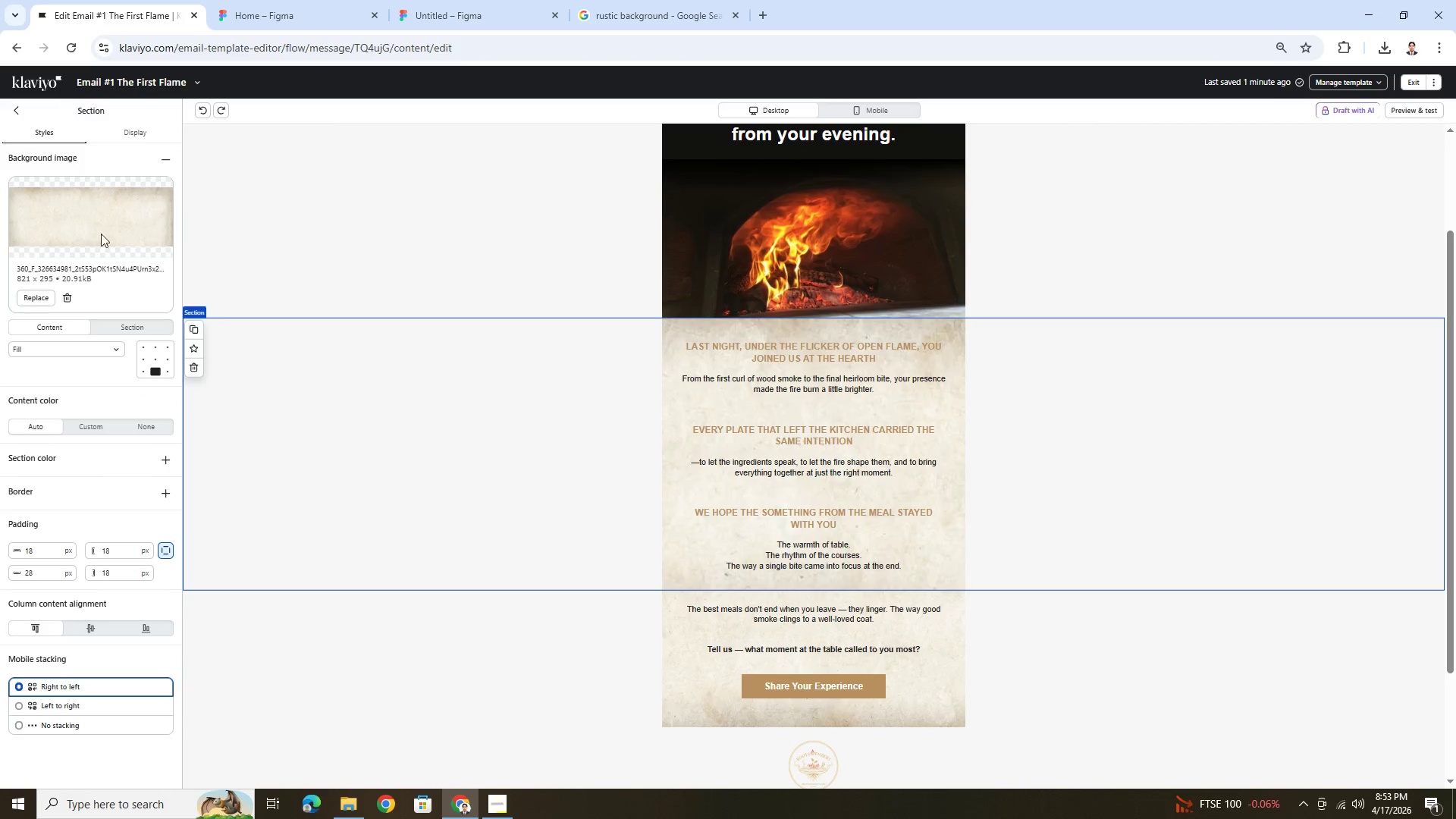 
left_click([44, 294])
 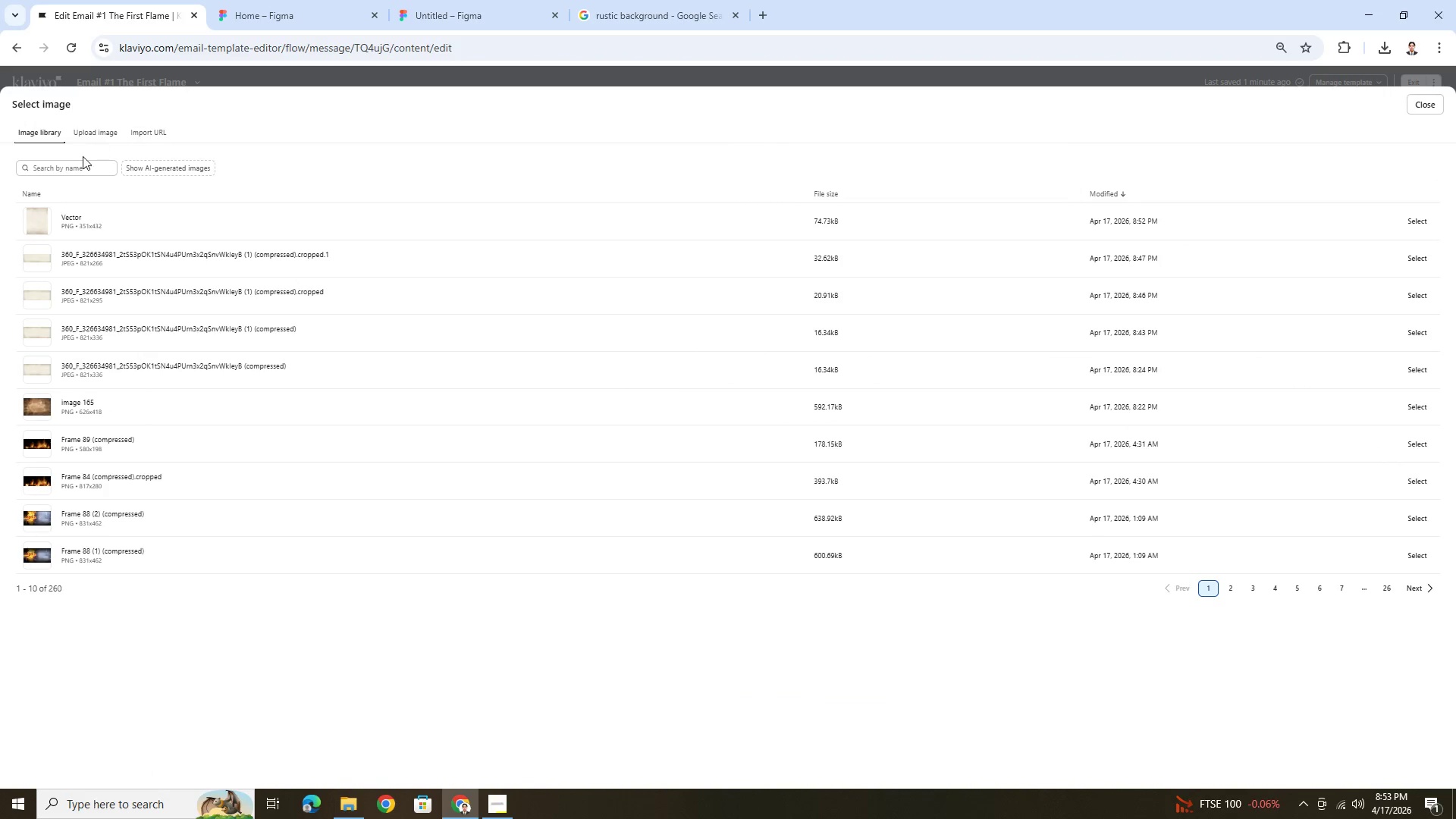 
left_click([95, 133])
 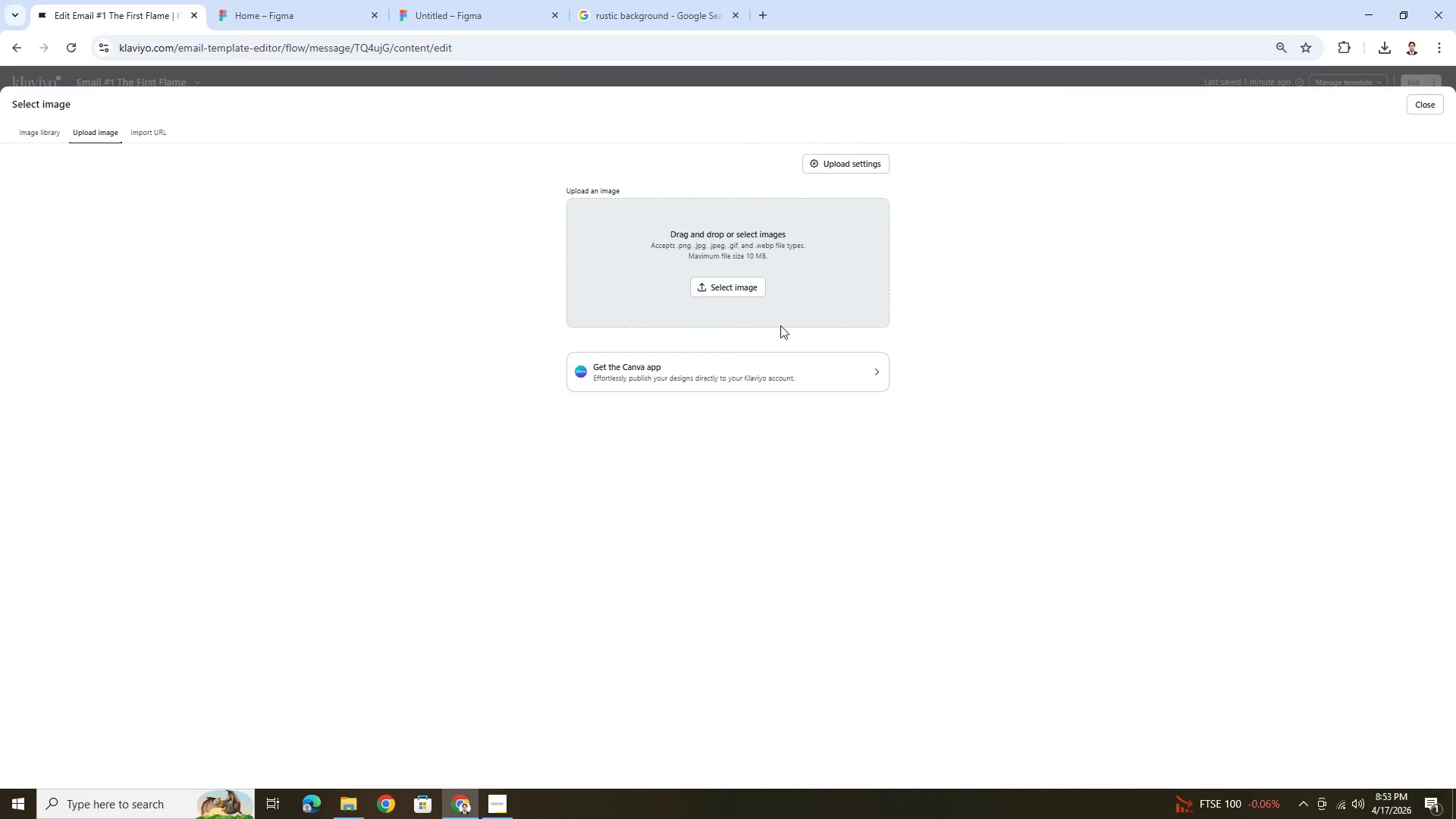 
left_click([742, 293])
 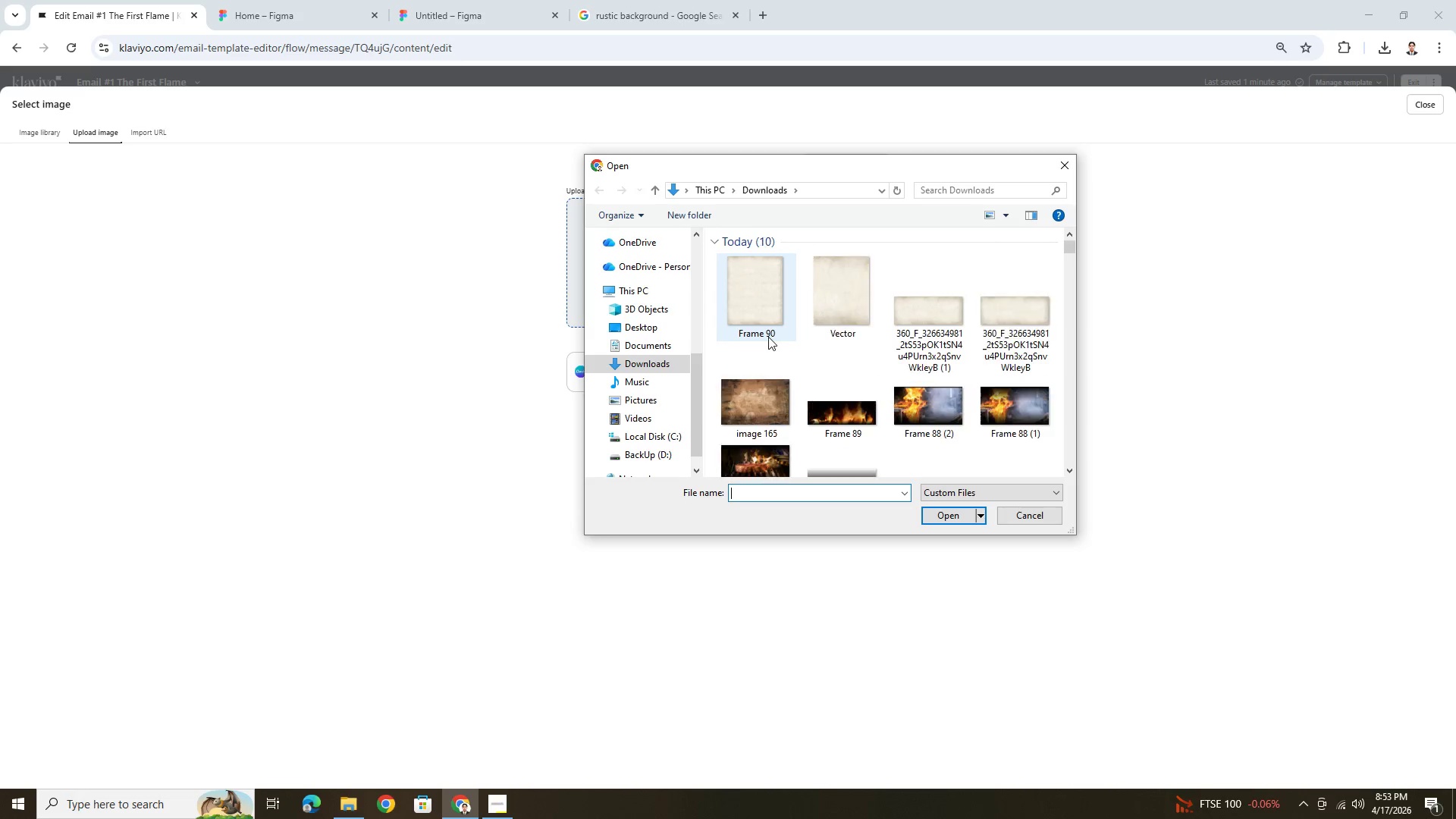 
double_click([758, 305])
 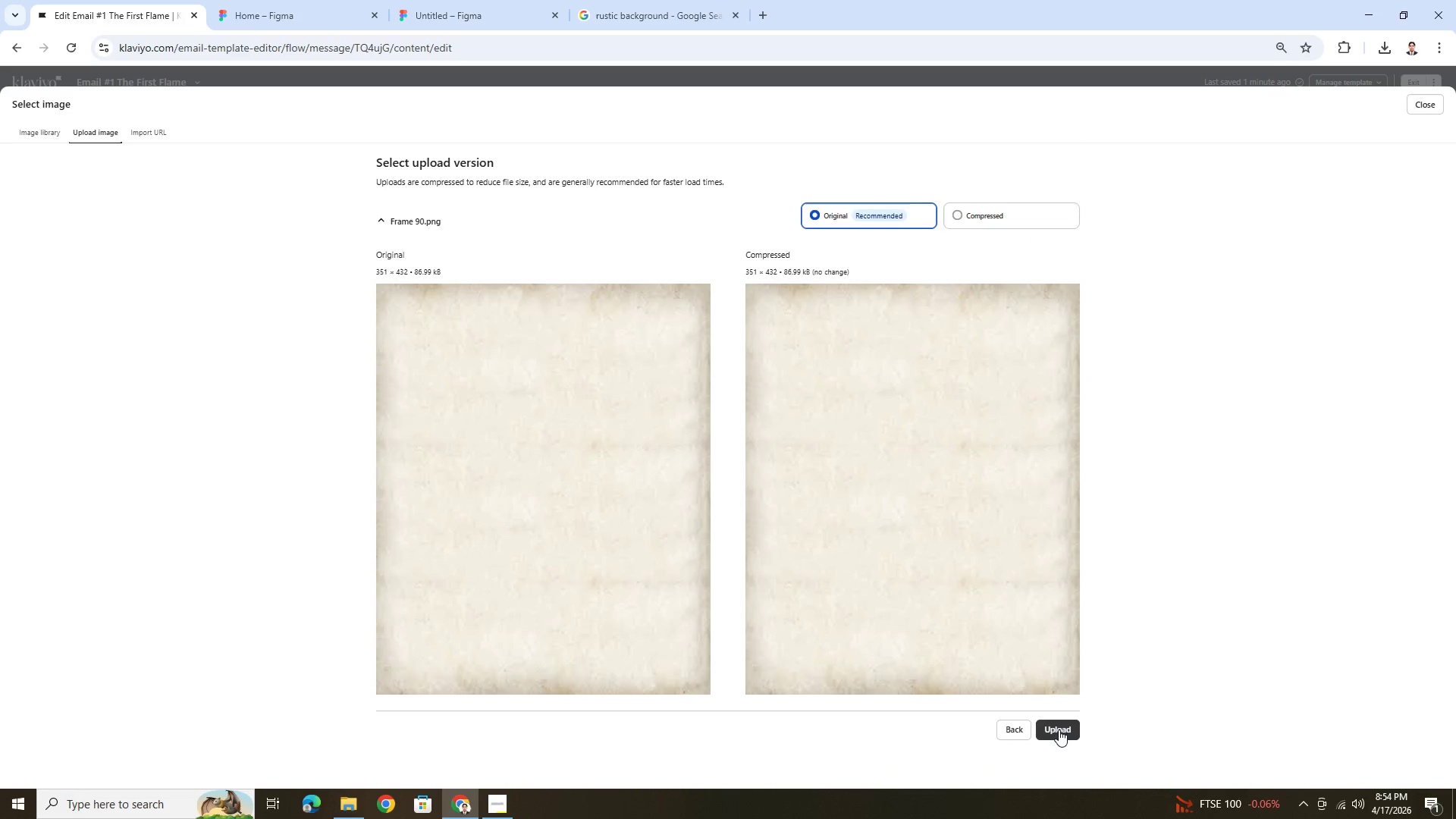 
left_click([1060, 732])
 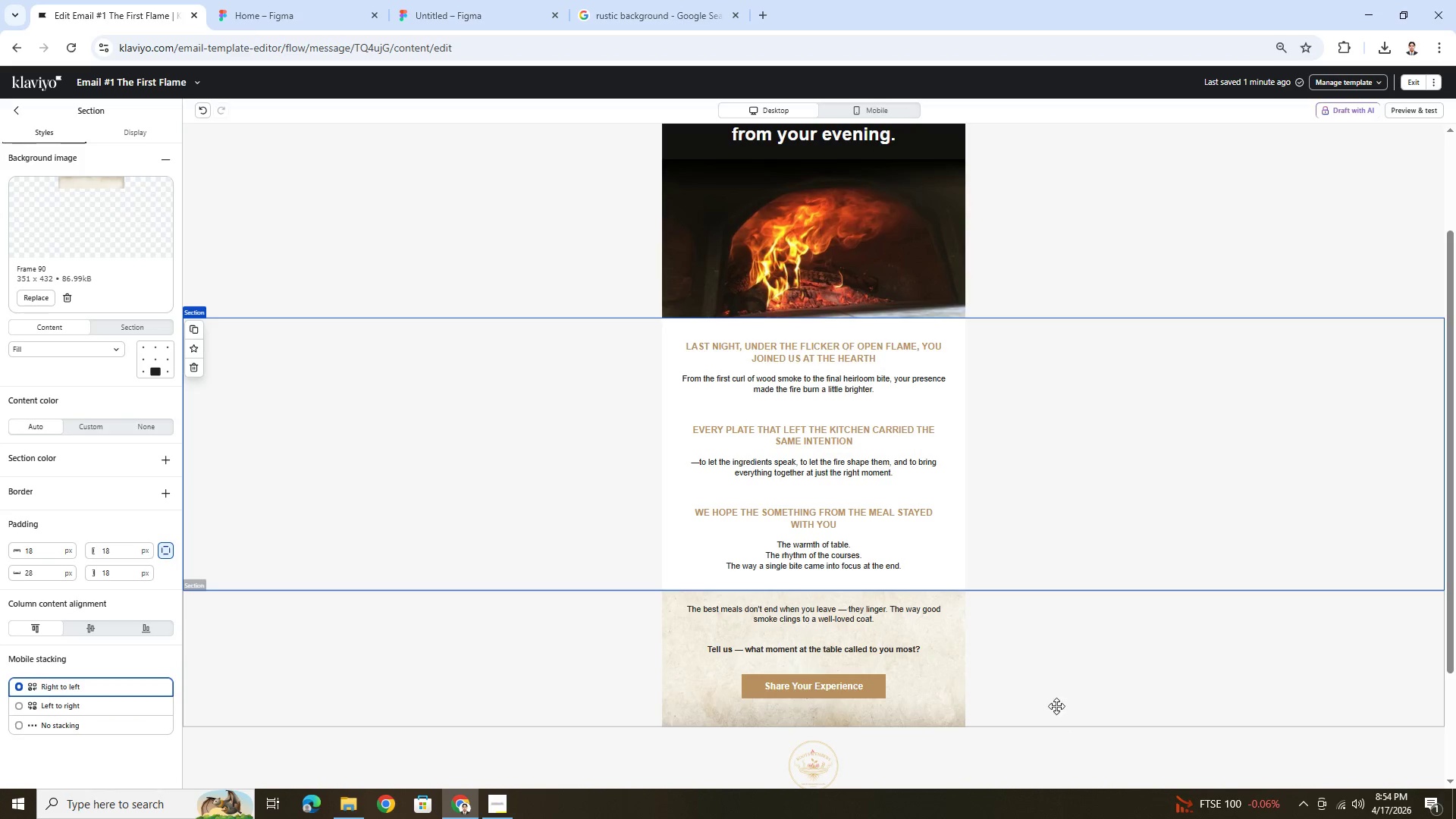 
scroll: coordinate [1052, 689], scroll_direction: down, amount: 2.0
 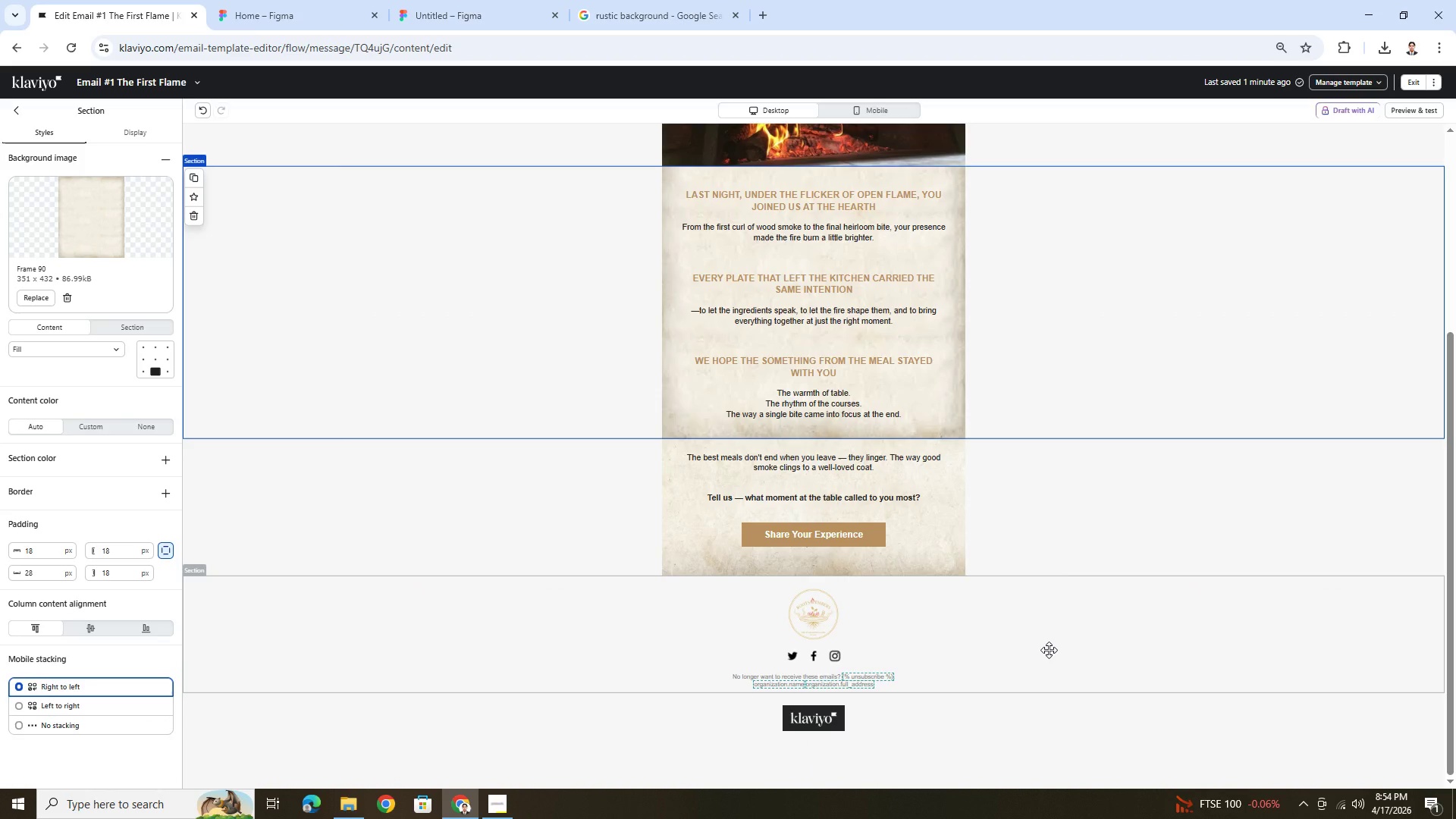 
left_click([1049, 650])
 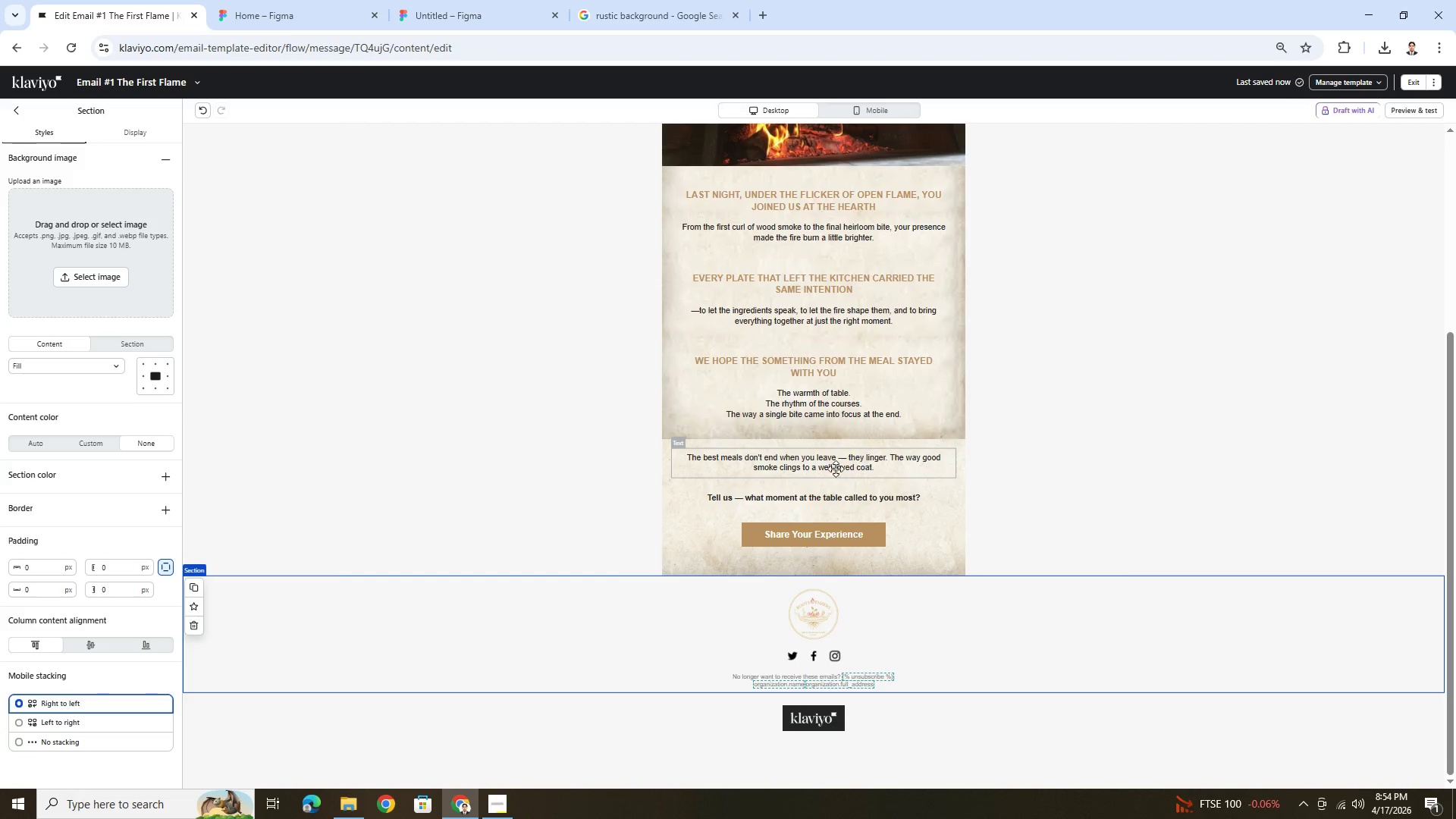 
left_click_drag(start_coordinate=[833, 468], to_coordinate=[841, 438])
 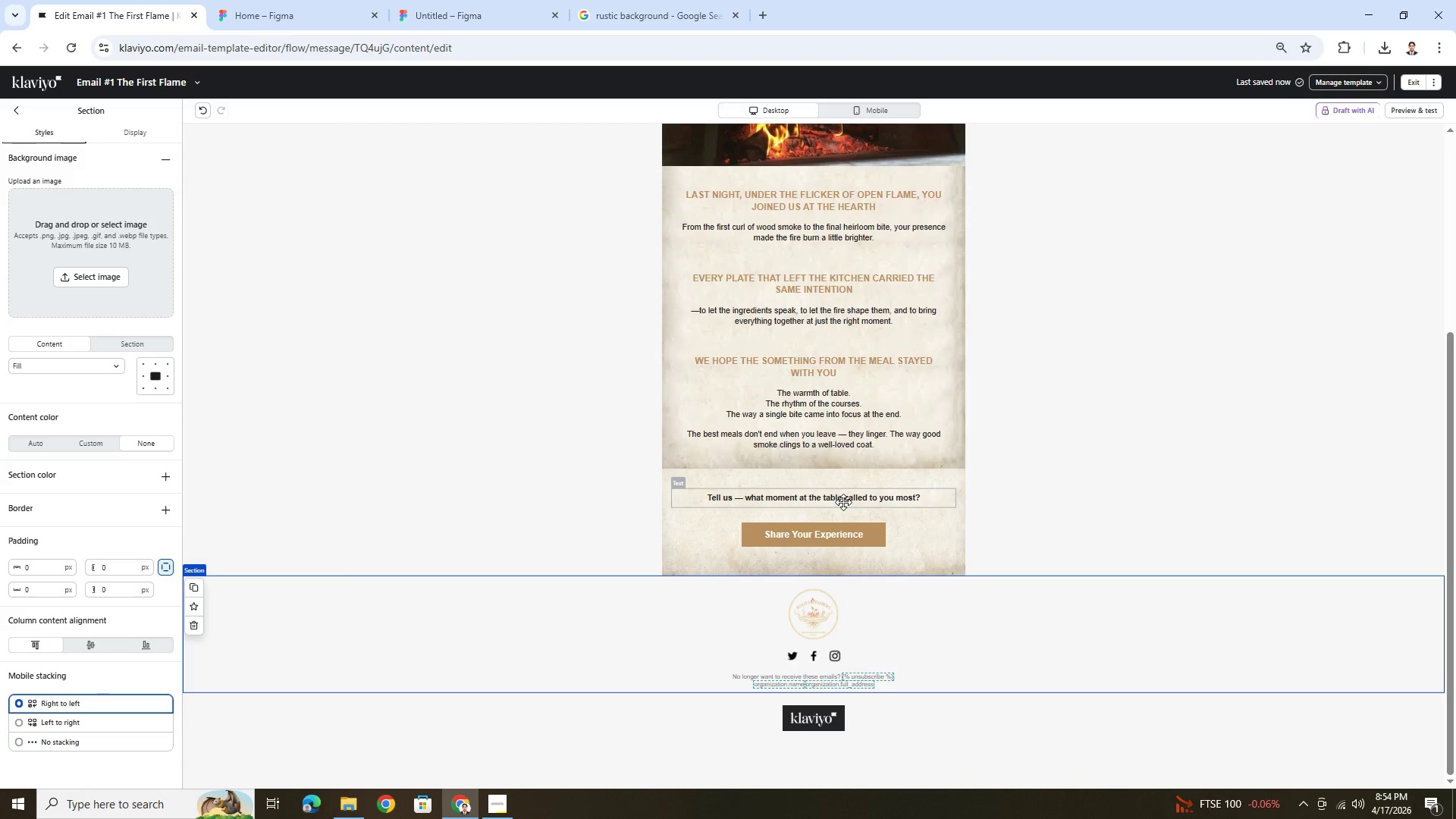 
left_click_drag(start_coordinate=[843, 502], to_coordinate=[852, 479])
 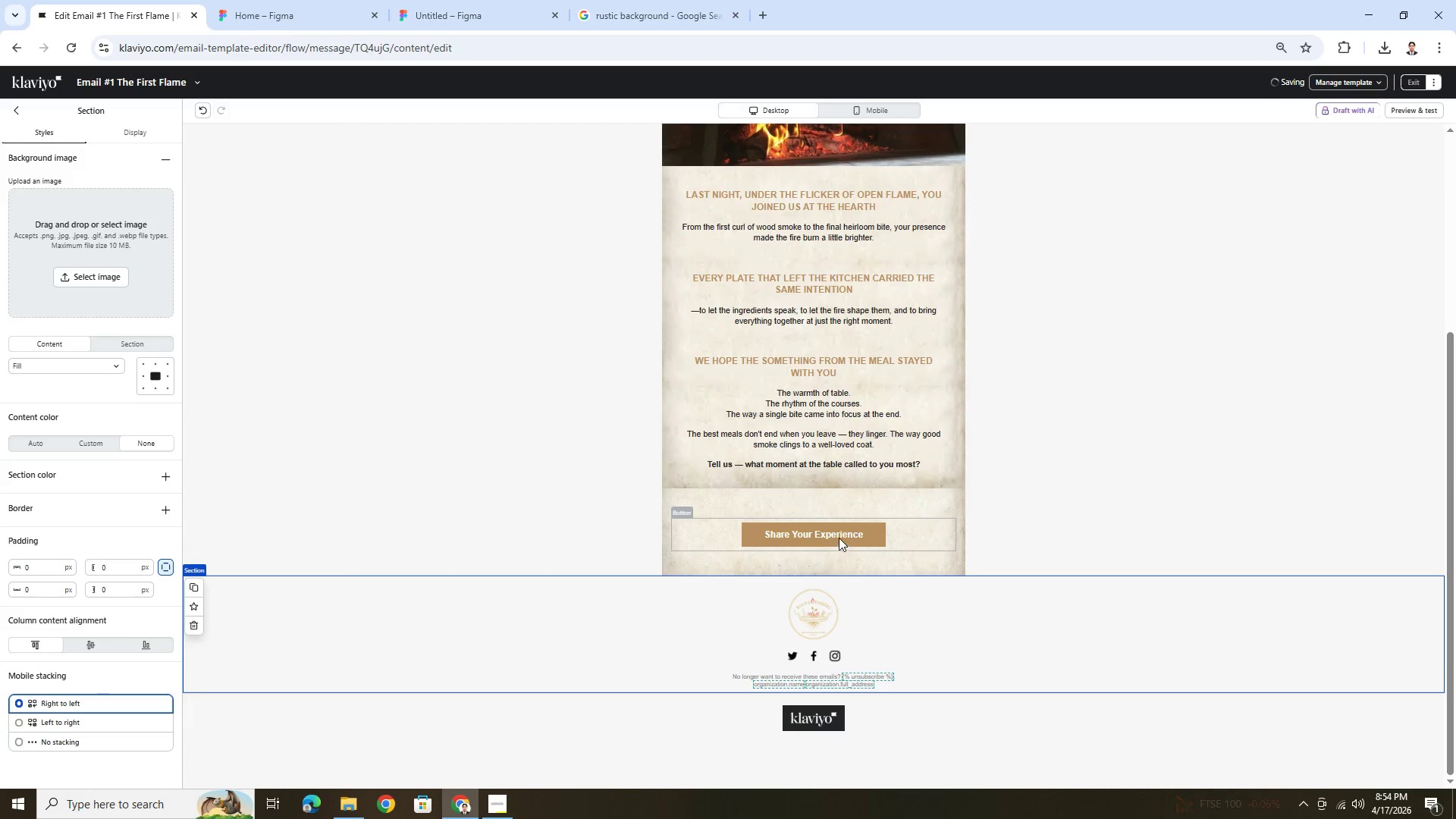 
left_click_drag(start_coordinate=[839, 535], to_coordinate=[847, 501])
 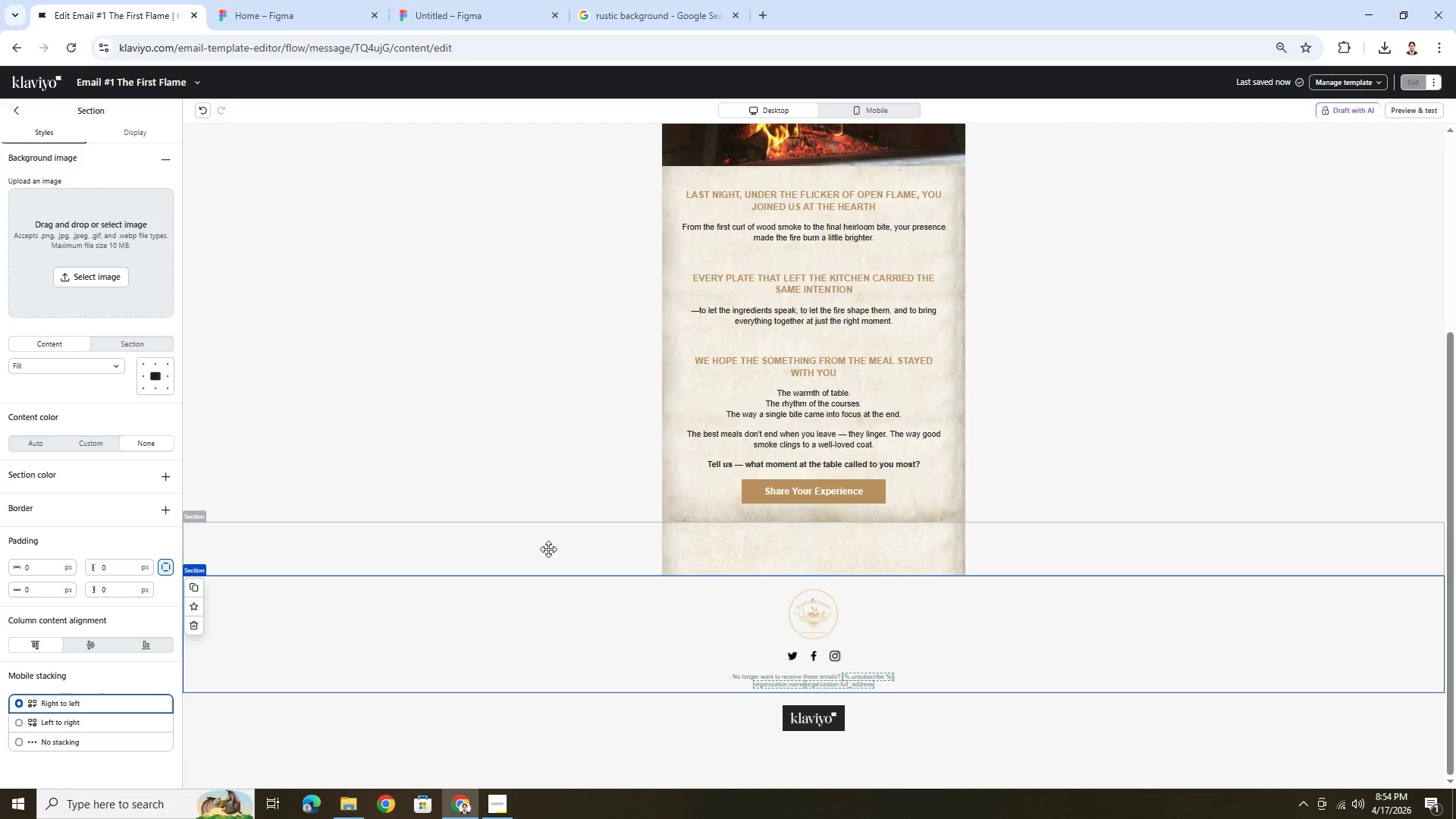 
left_click([539, 552])
 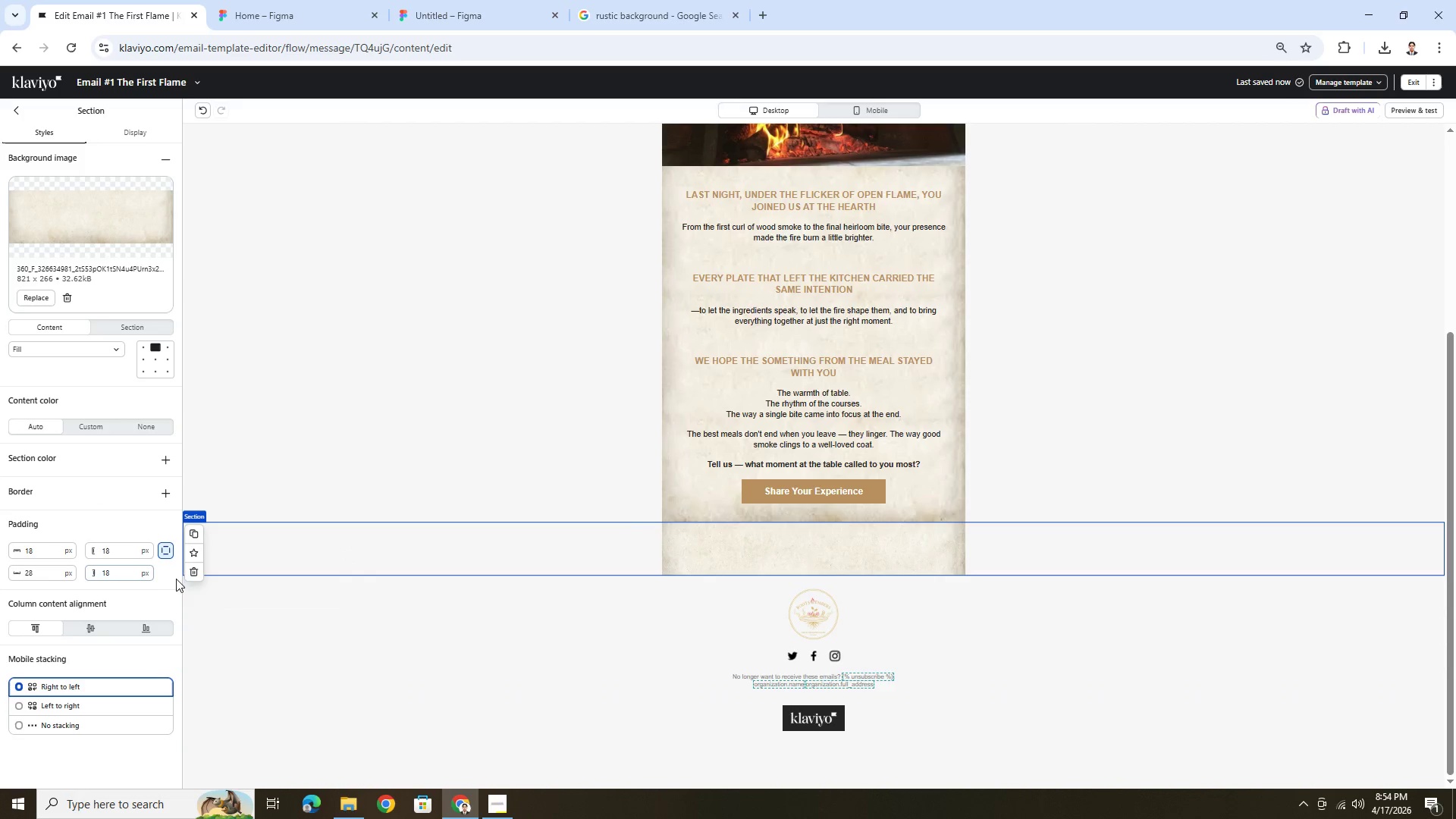 
left_click([185, 573])
 